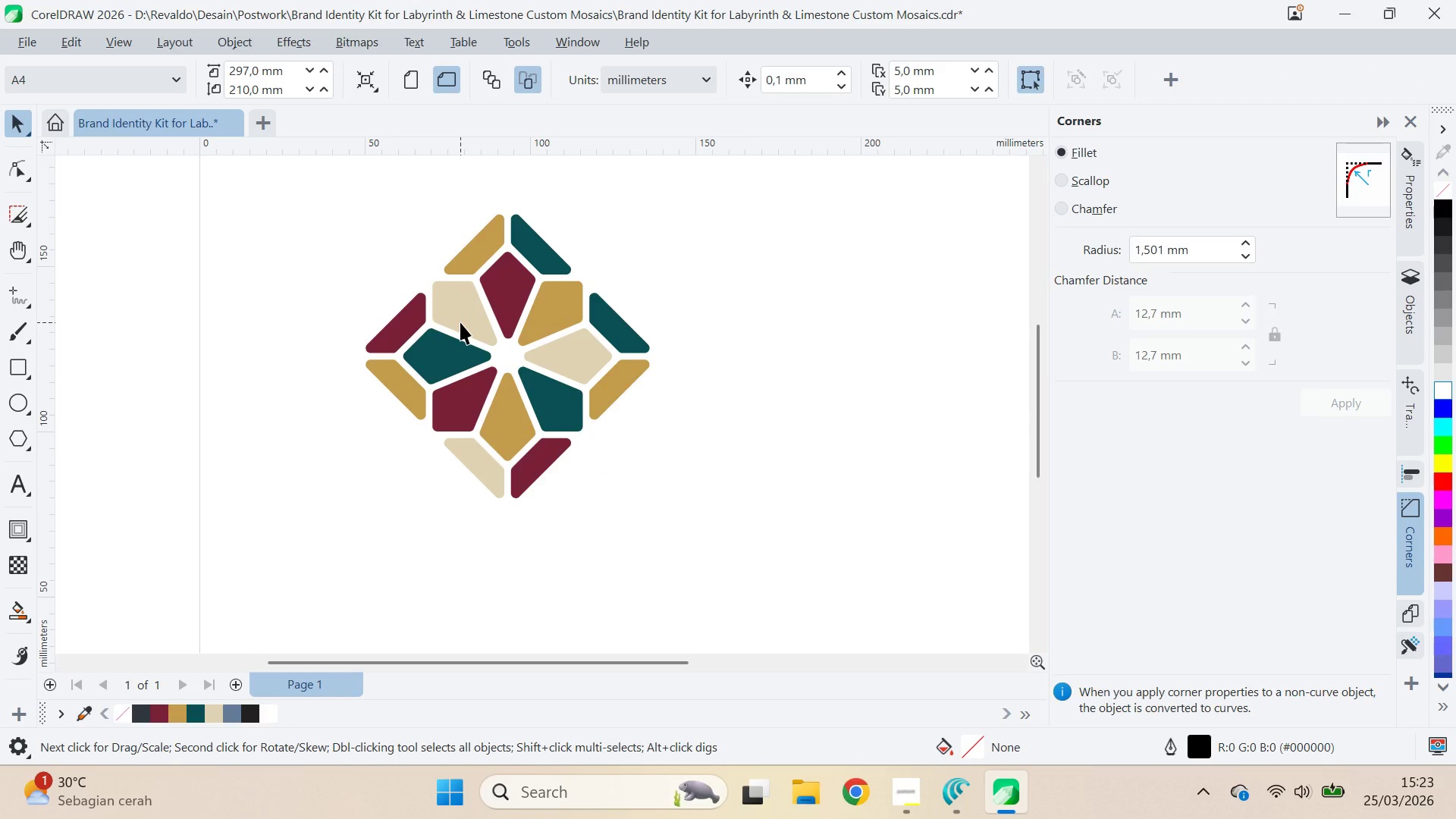 
key(Alt+AltLeft)
 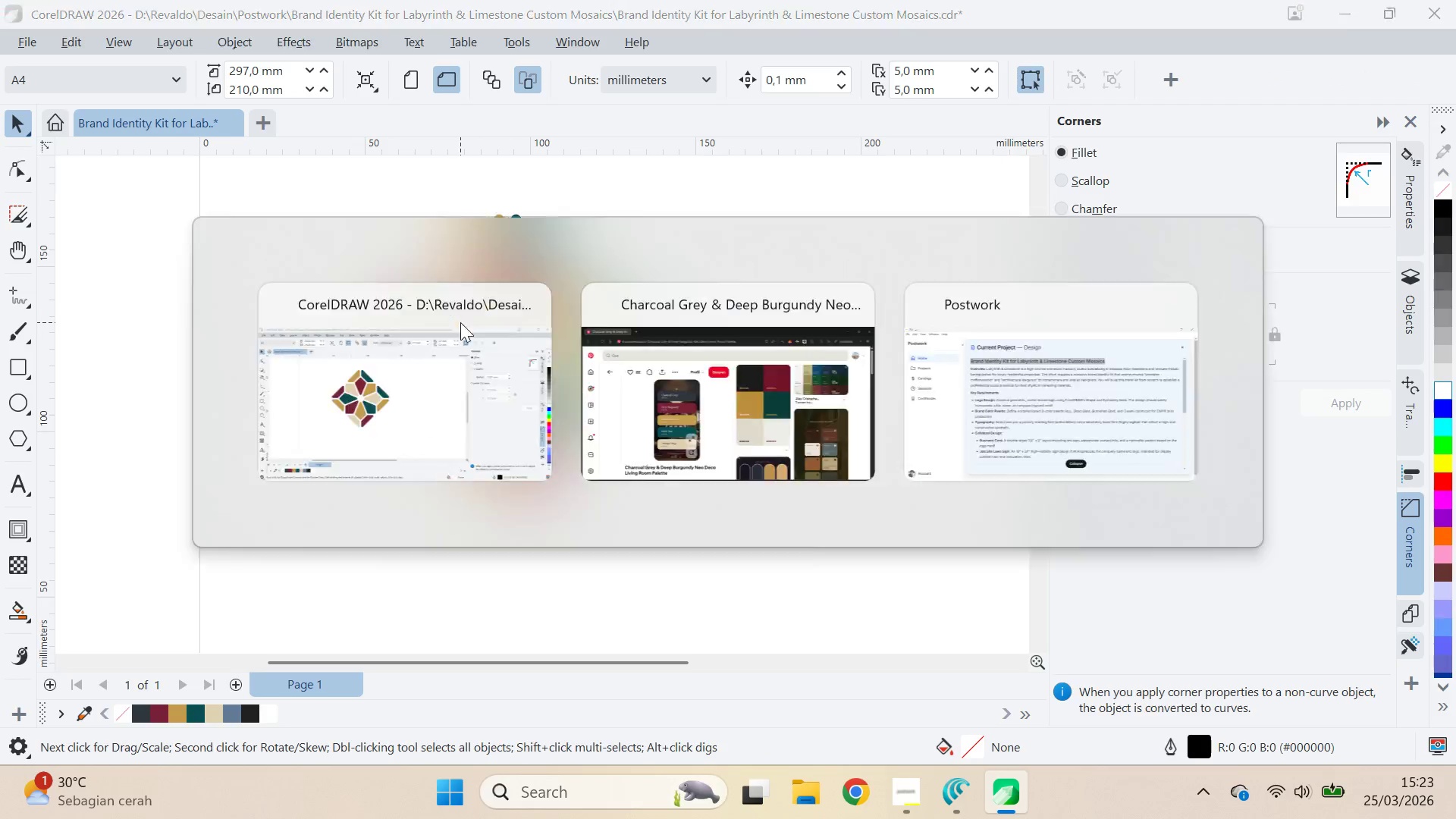 
key(Alt+Tab)
 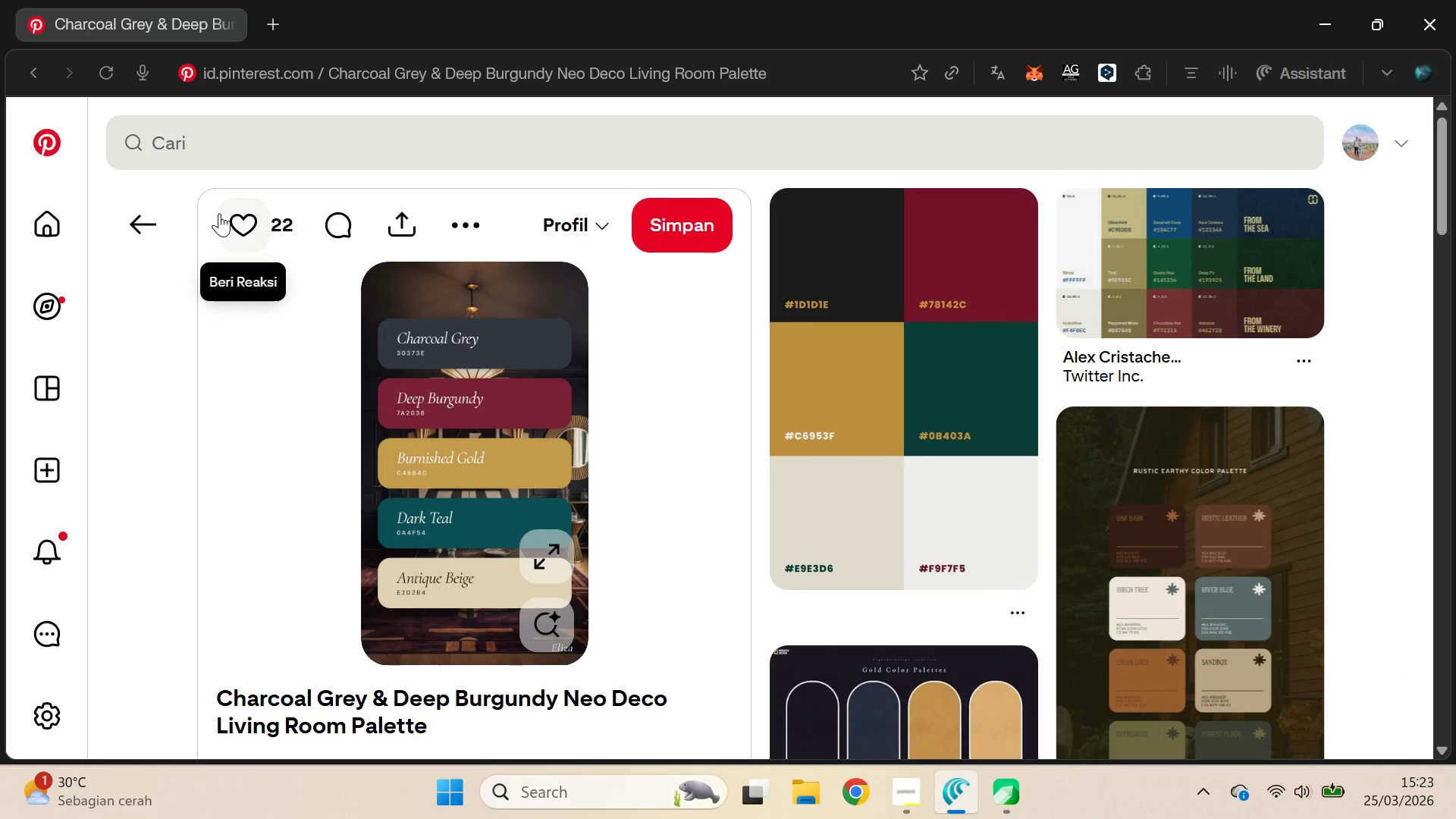 
left_click([109, 227])
 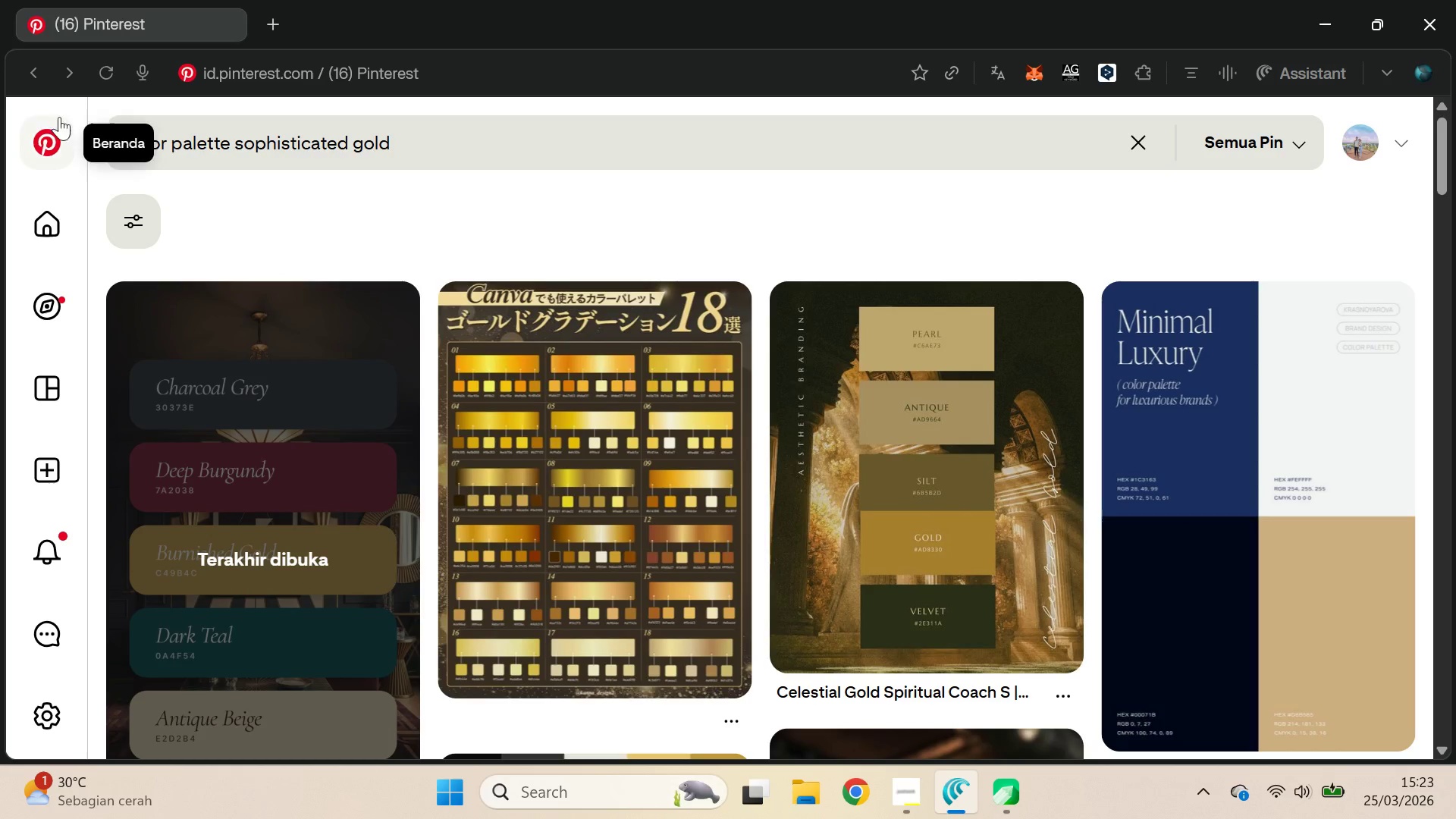 
left_click([22, 59])
 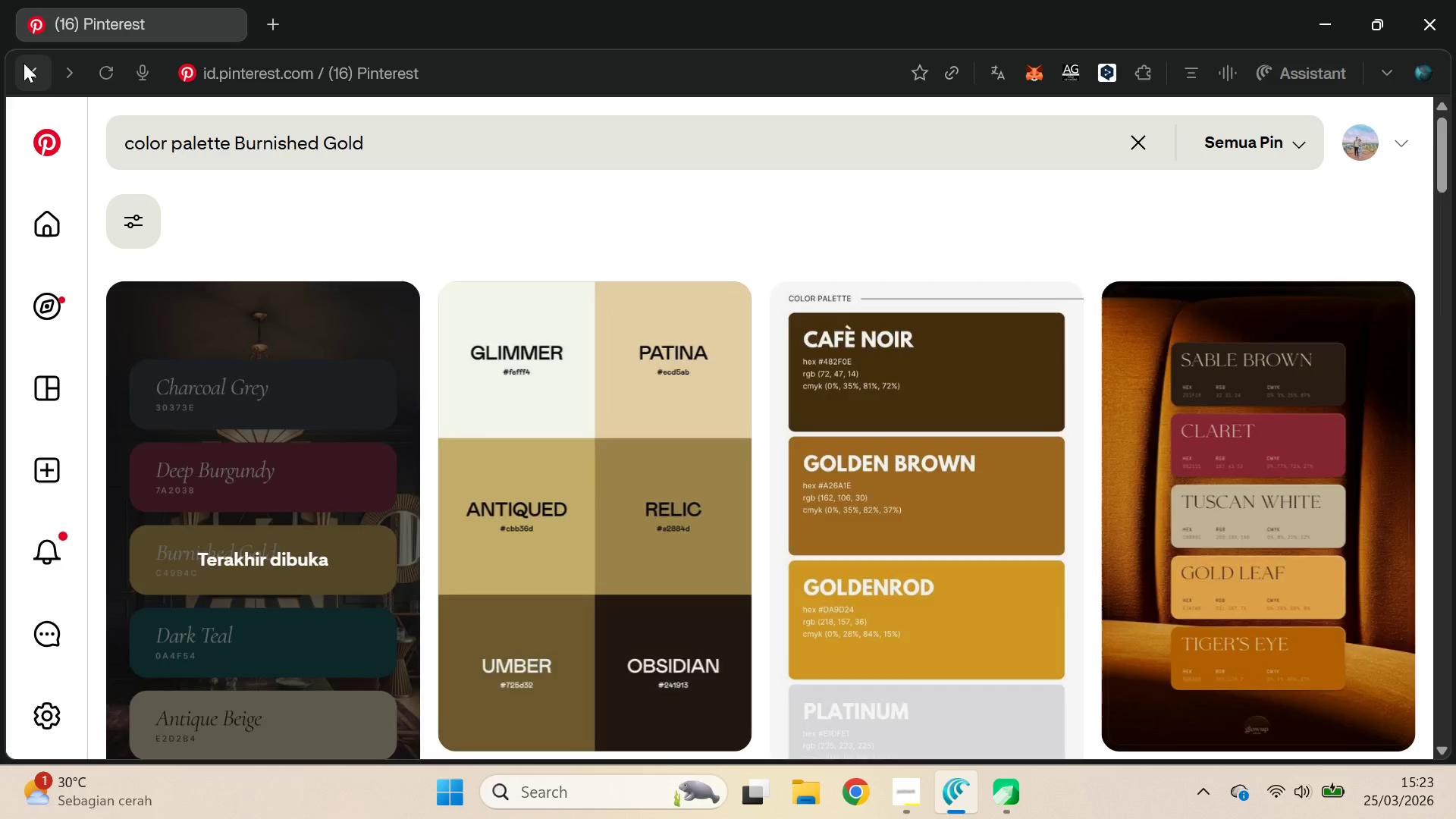 
left_click([24, 63])
 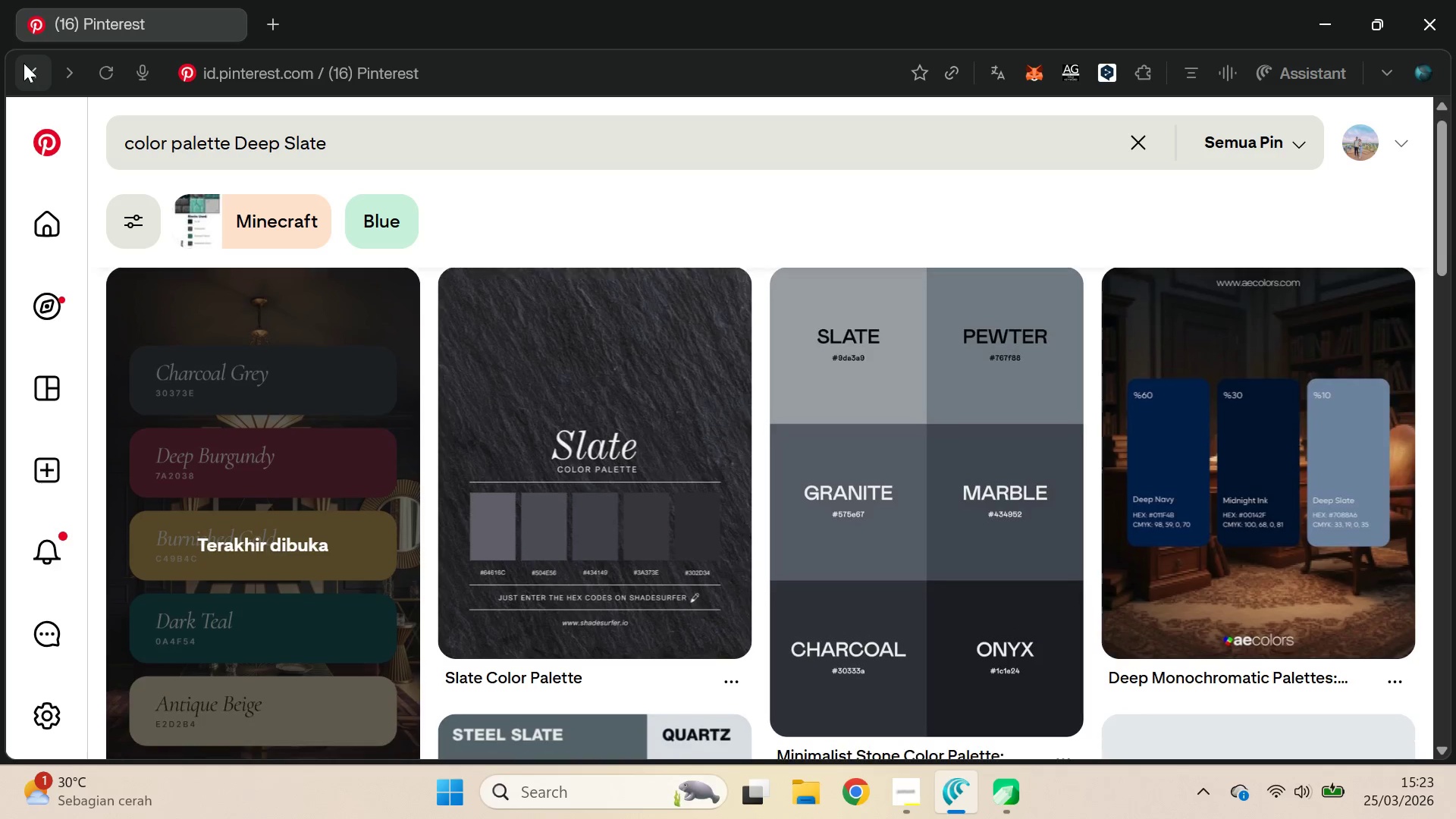 
left_click([24, 63])
 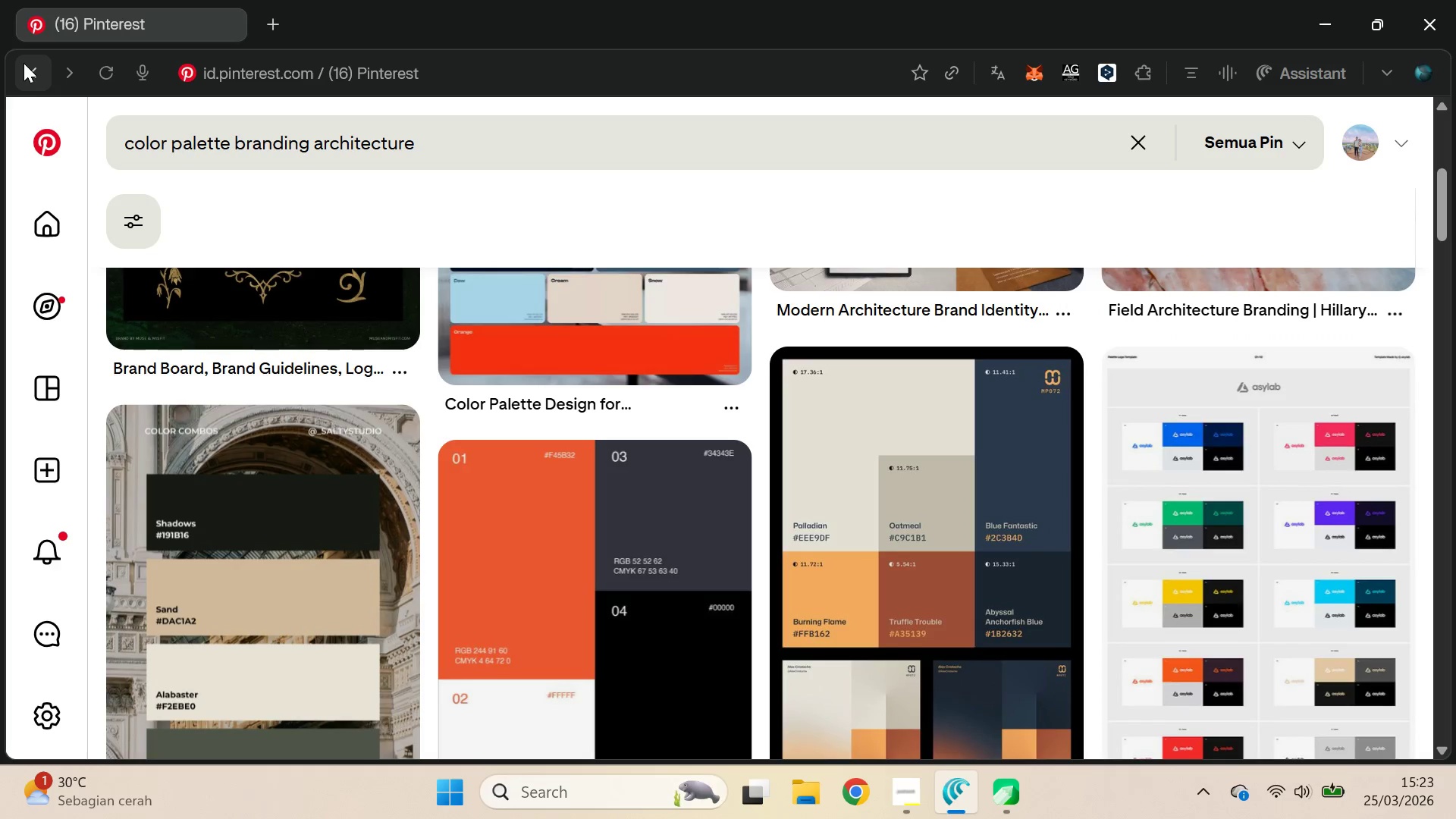 
left_click([24, 62])
 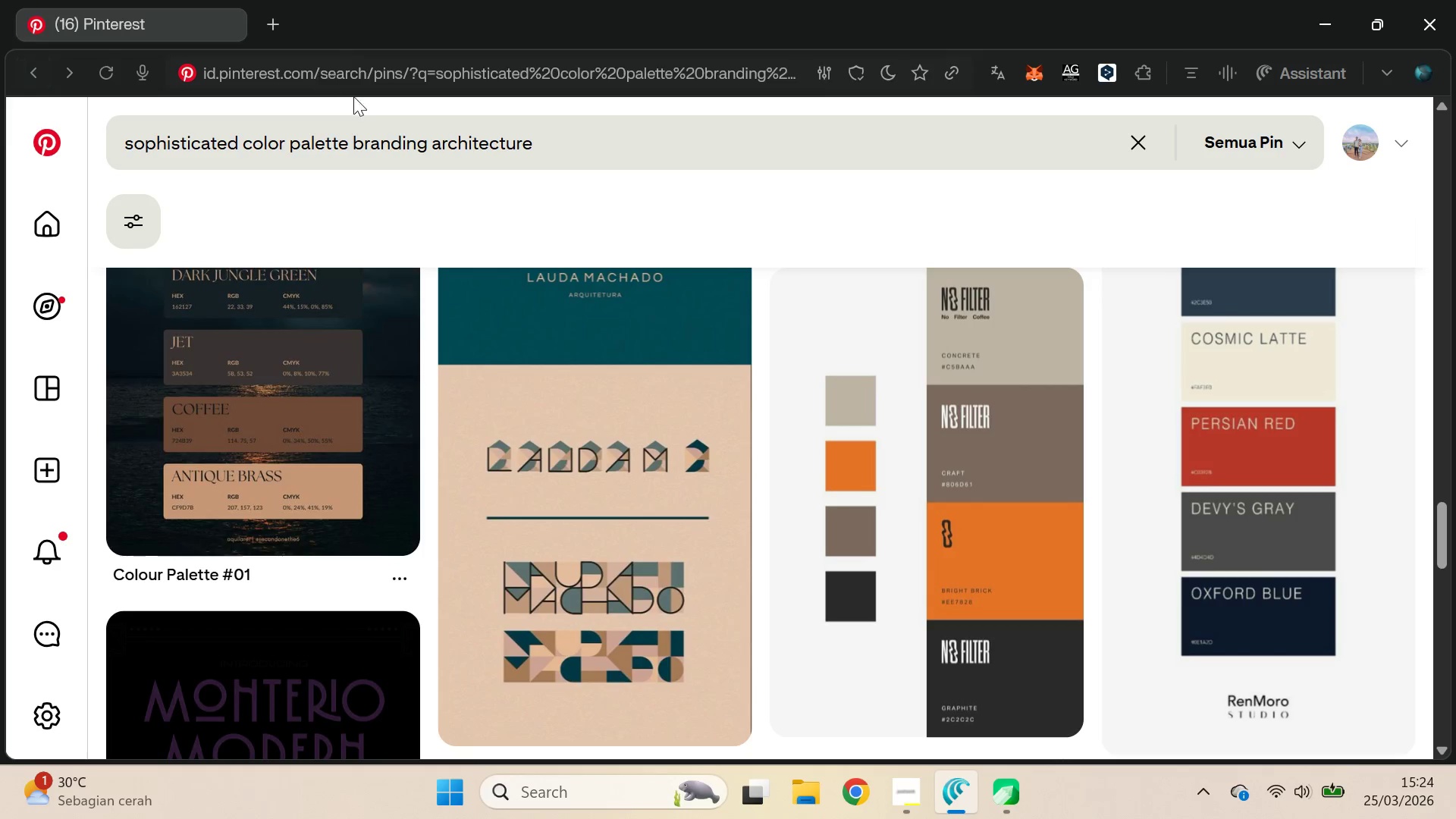 
left_click_drag(start_coordinate=[559, 152], to_coordinate=[0, 206])
 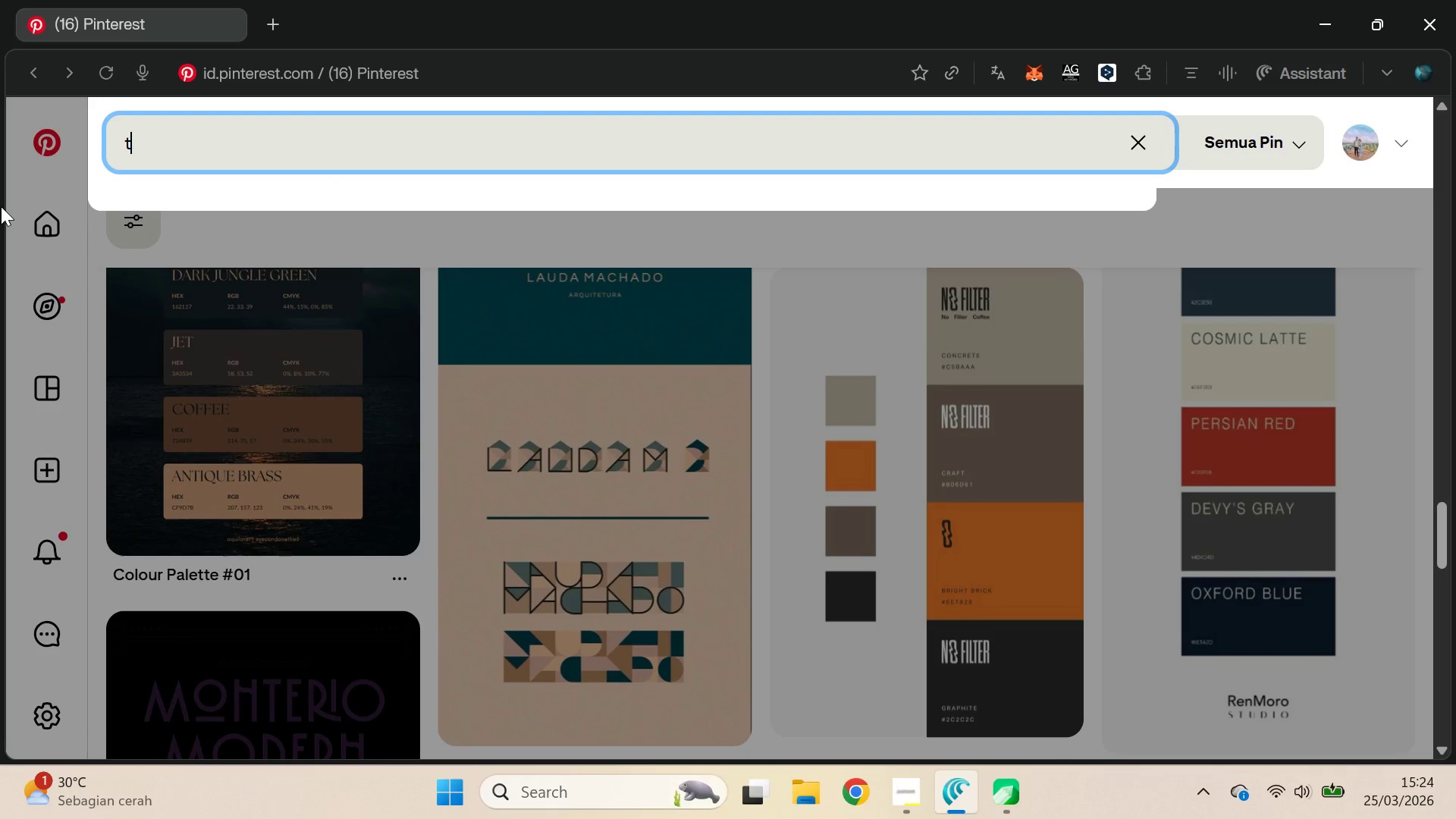 
type(tl)
key(Backspace)
type(ile logo)
 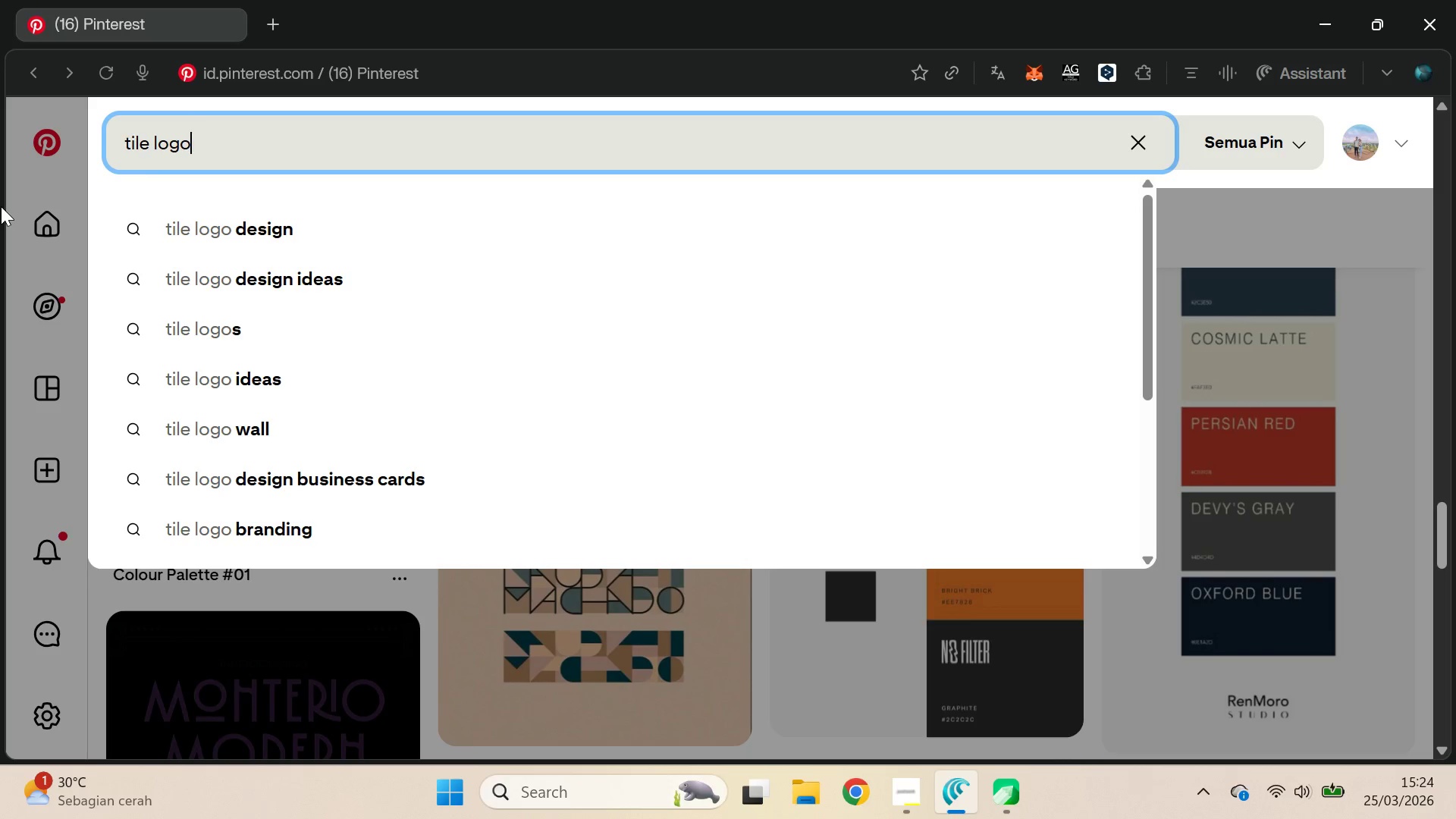 
key(Enter)
 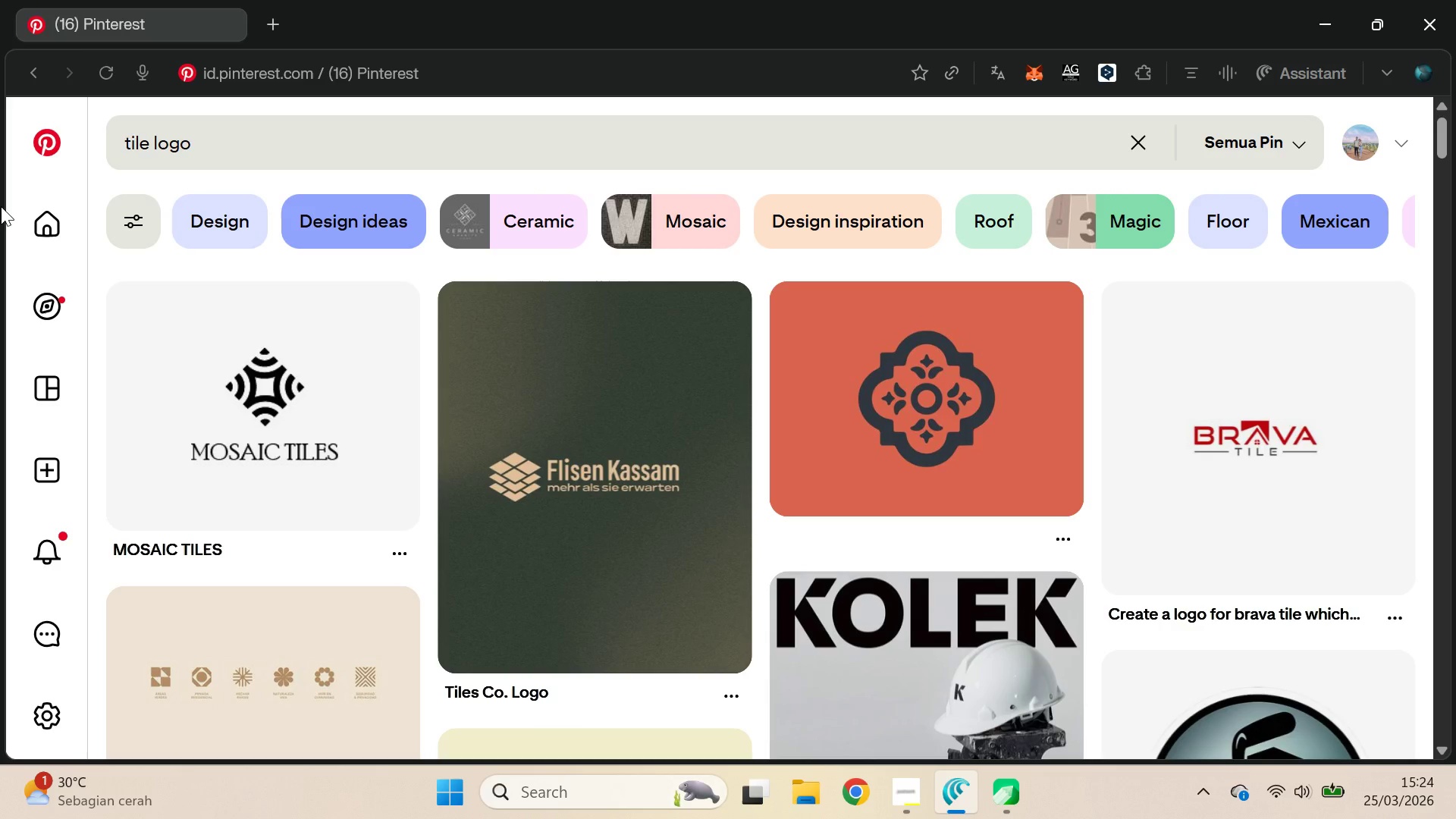 
wait(5.94)
 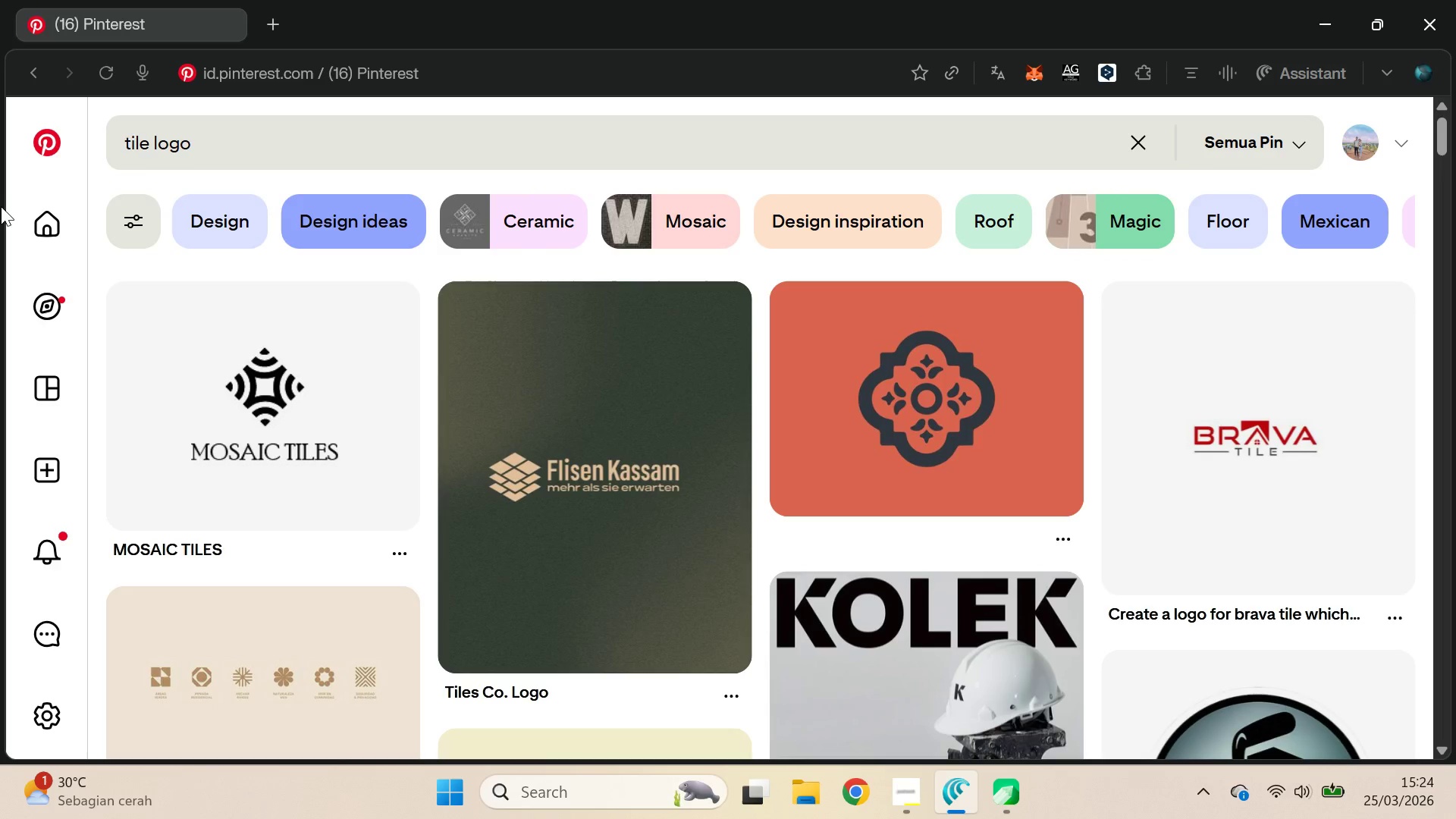 
left_click_drag(start_coordinate=[1448, 130], to_coordinate=[1455, 293])
 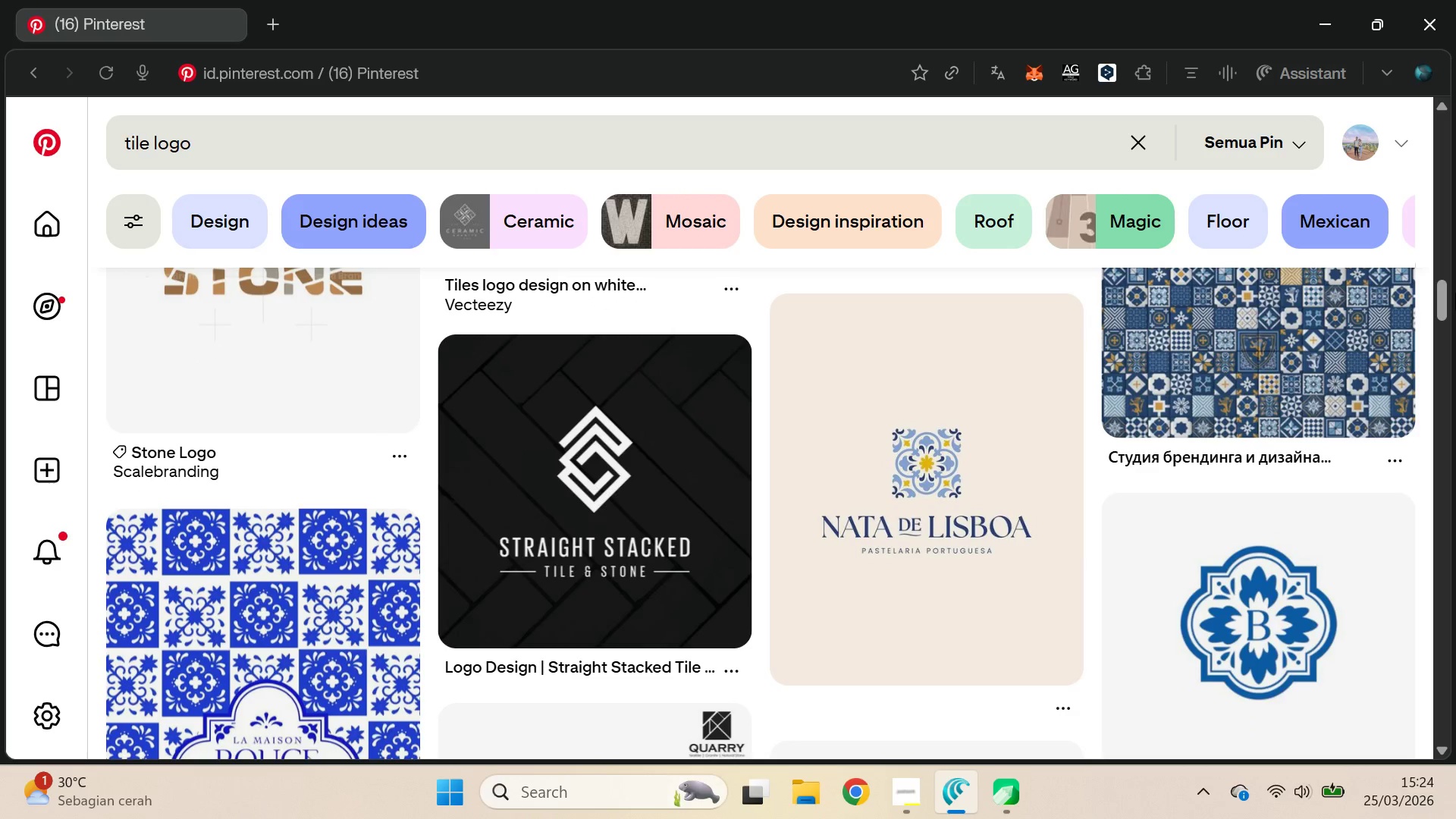 
key(Alt+AltLeft)
 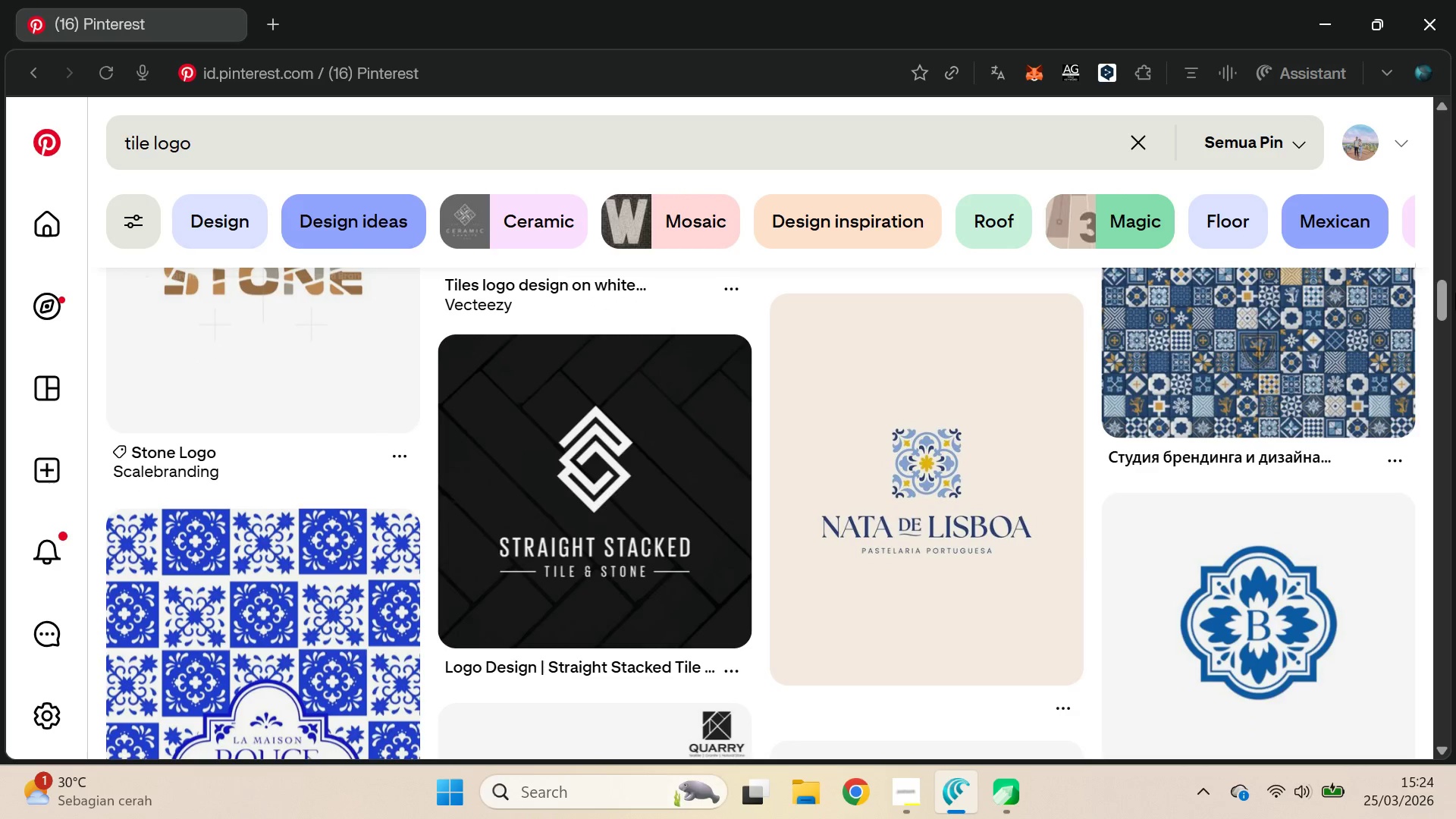 
key(Alt+Tab)
 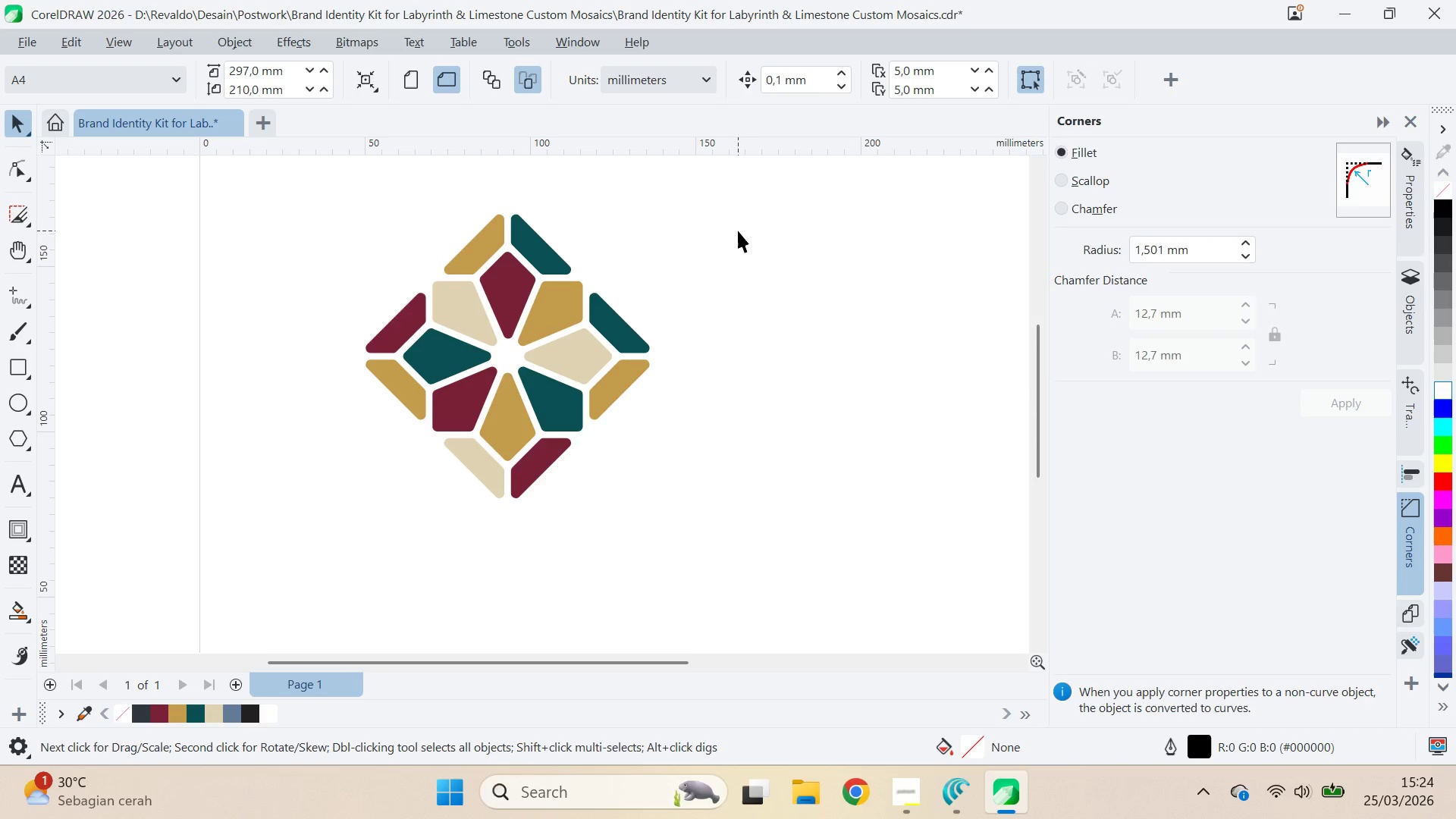 
left_click_drag(start_coordinate=[742, 191], to_coordinate=[299, 539])
 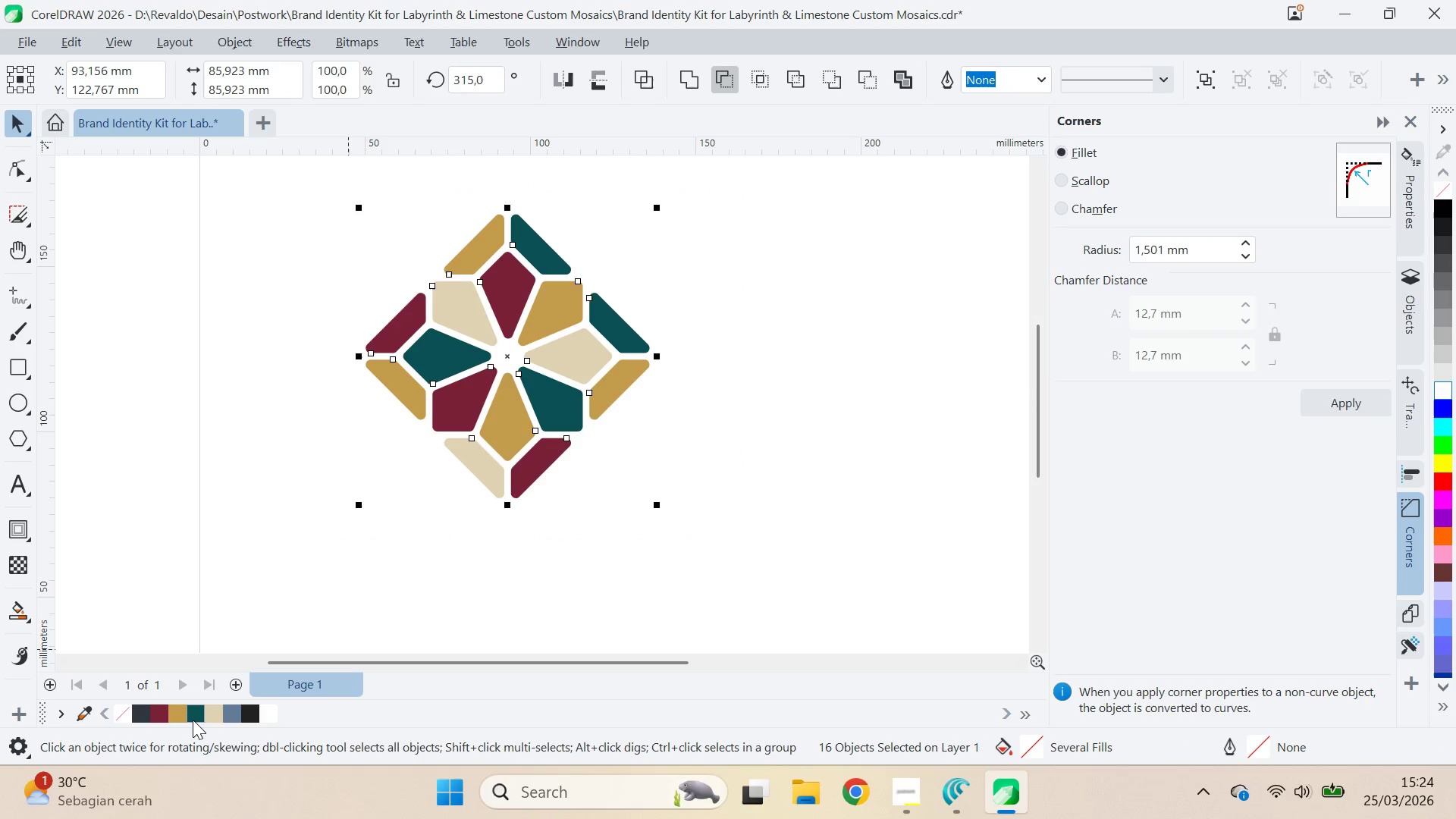 
double_click([174, 715])
 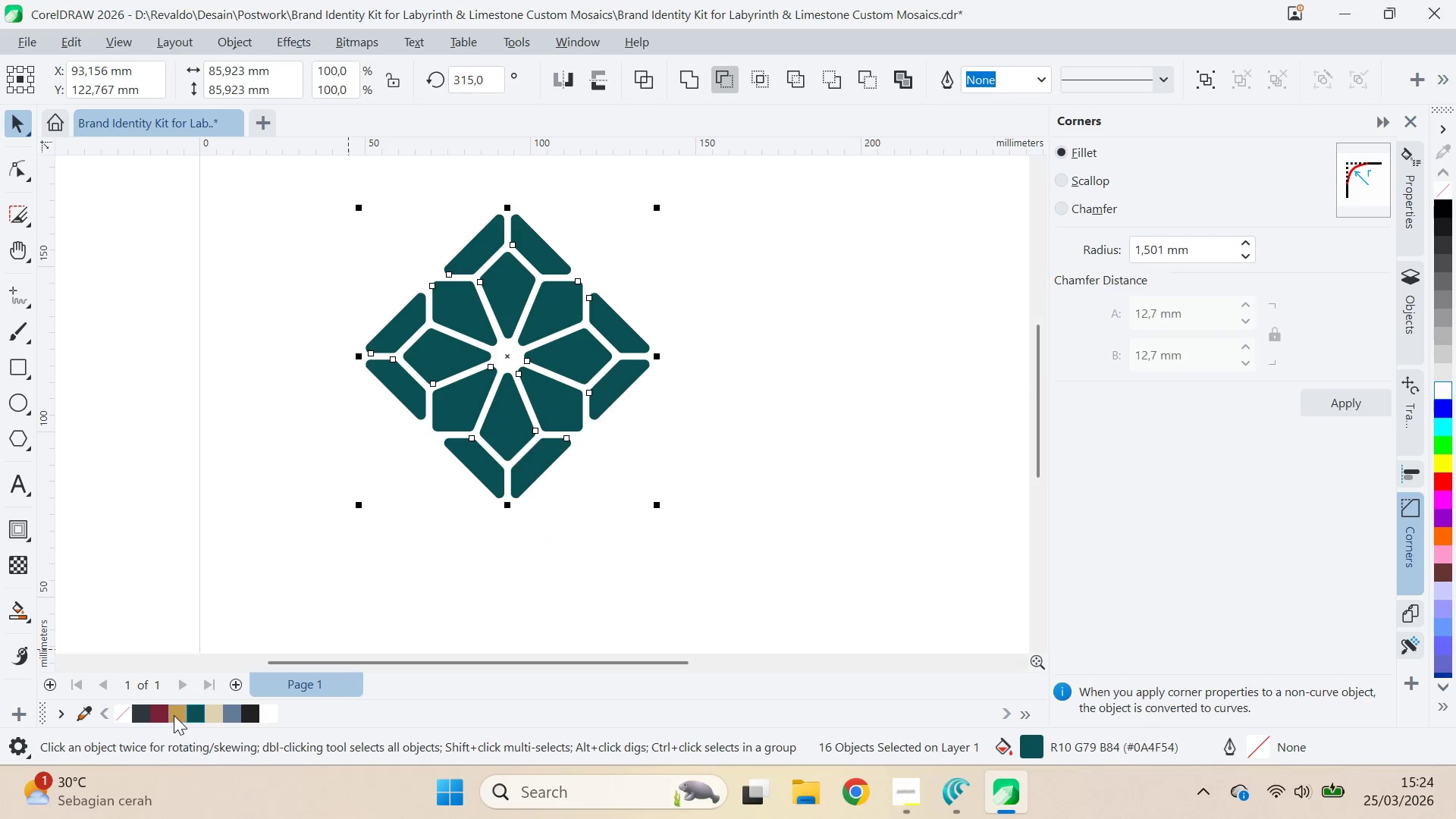 
mouse_move([180, 698])
 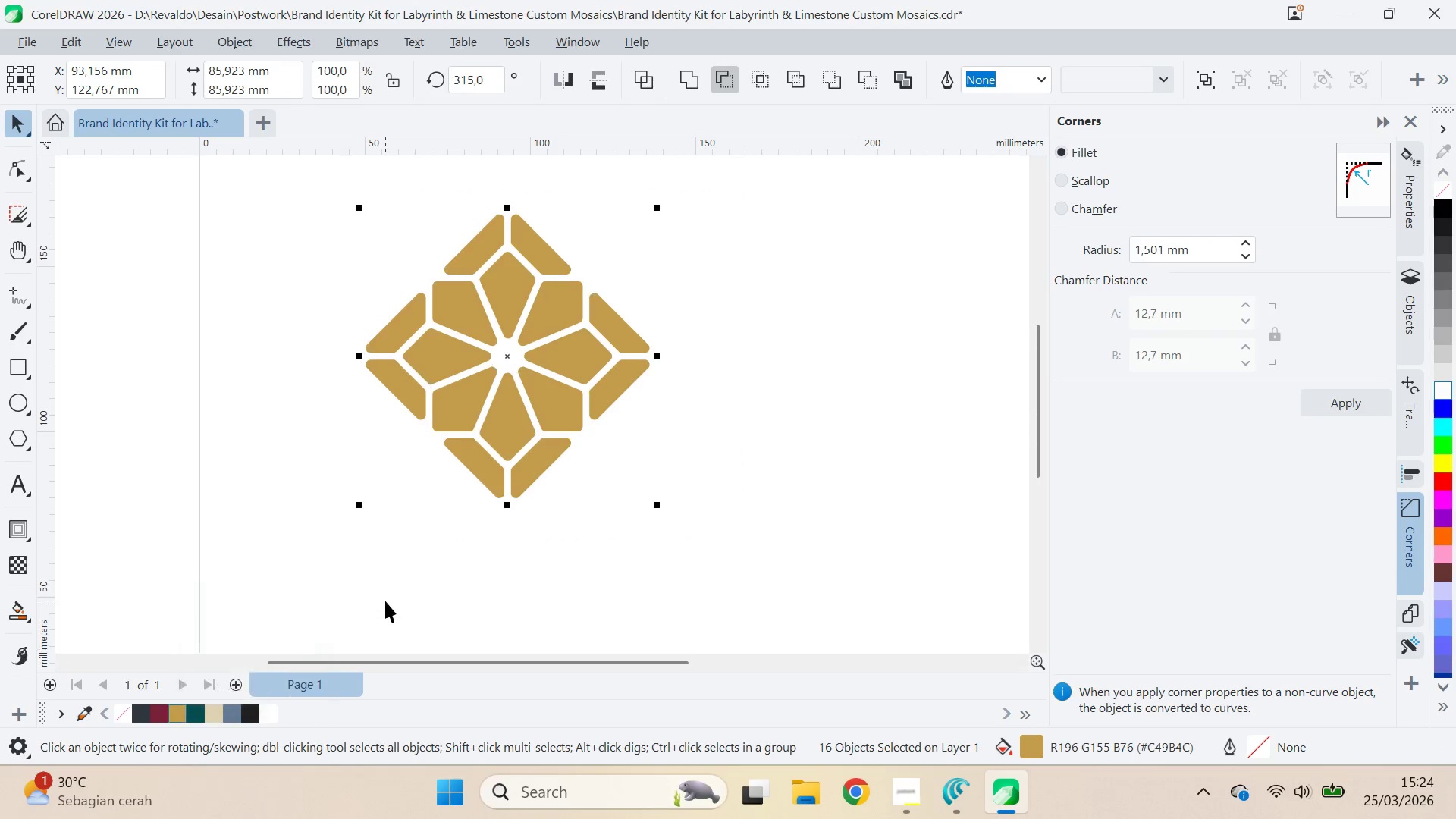 
left_click([385, 600])
 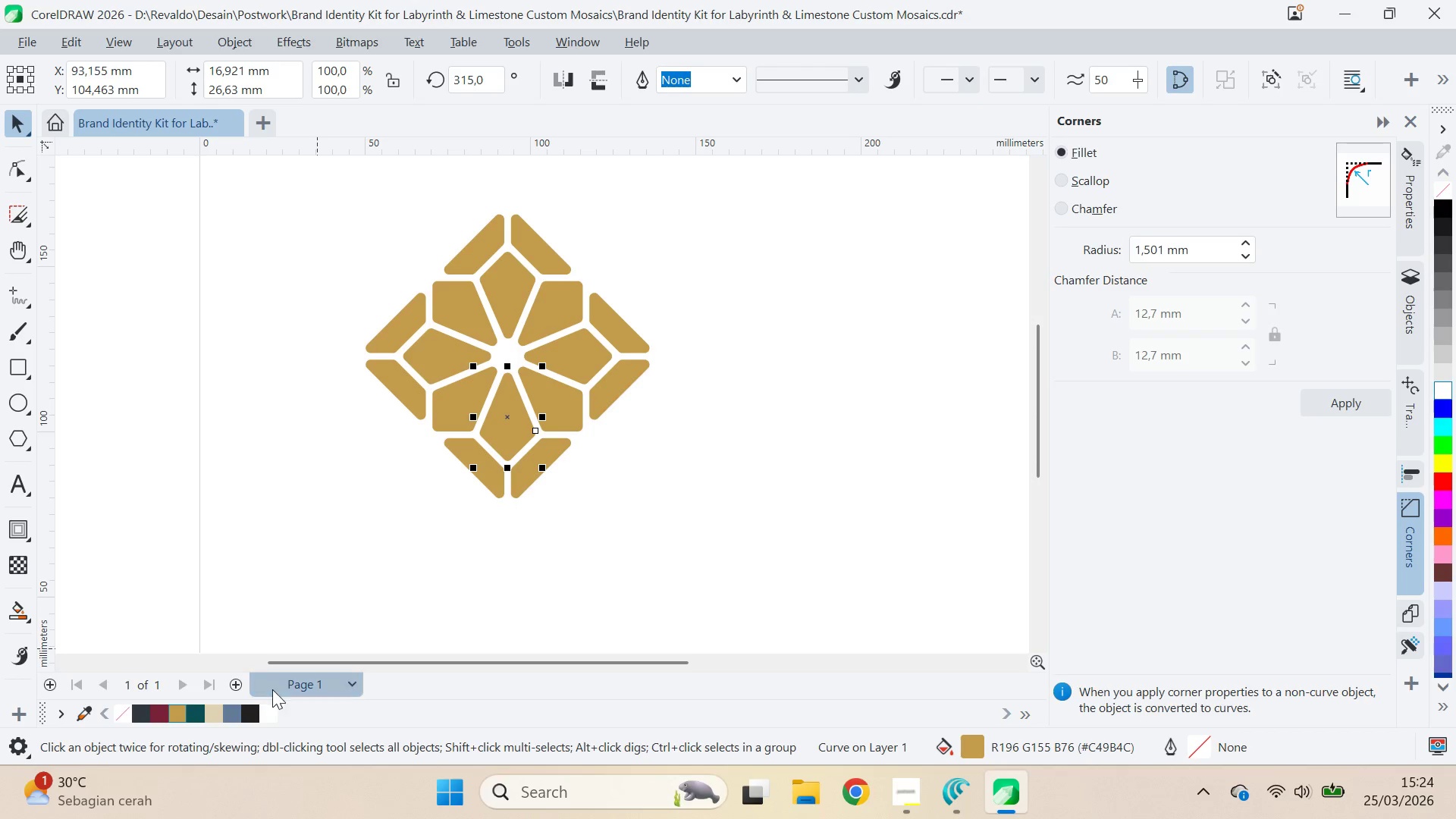 
left_click([215, 708])
 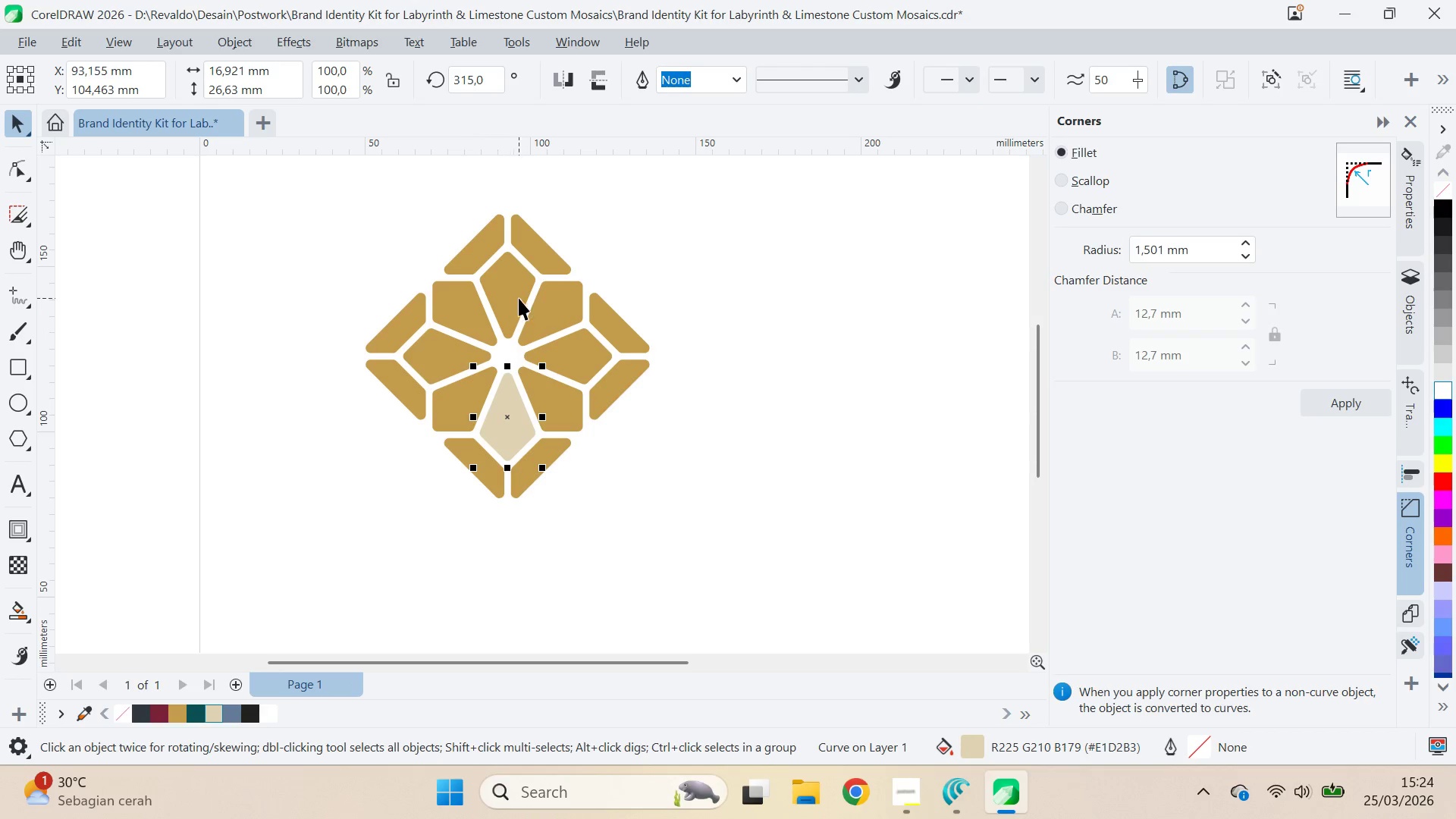 
left_click([519, 298])
 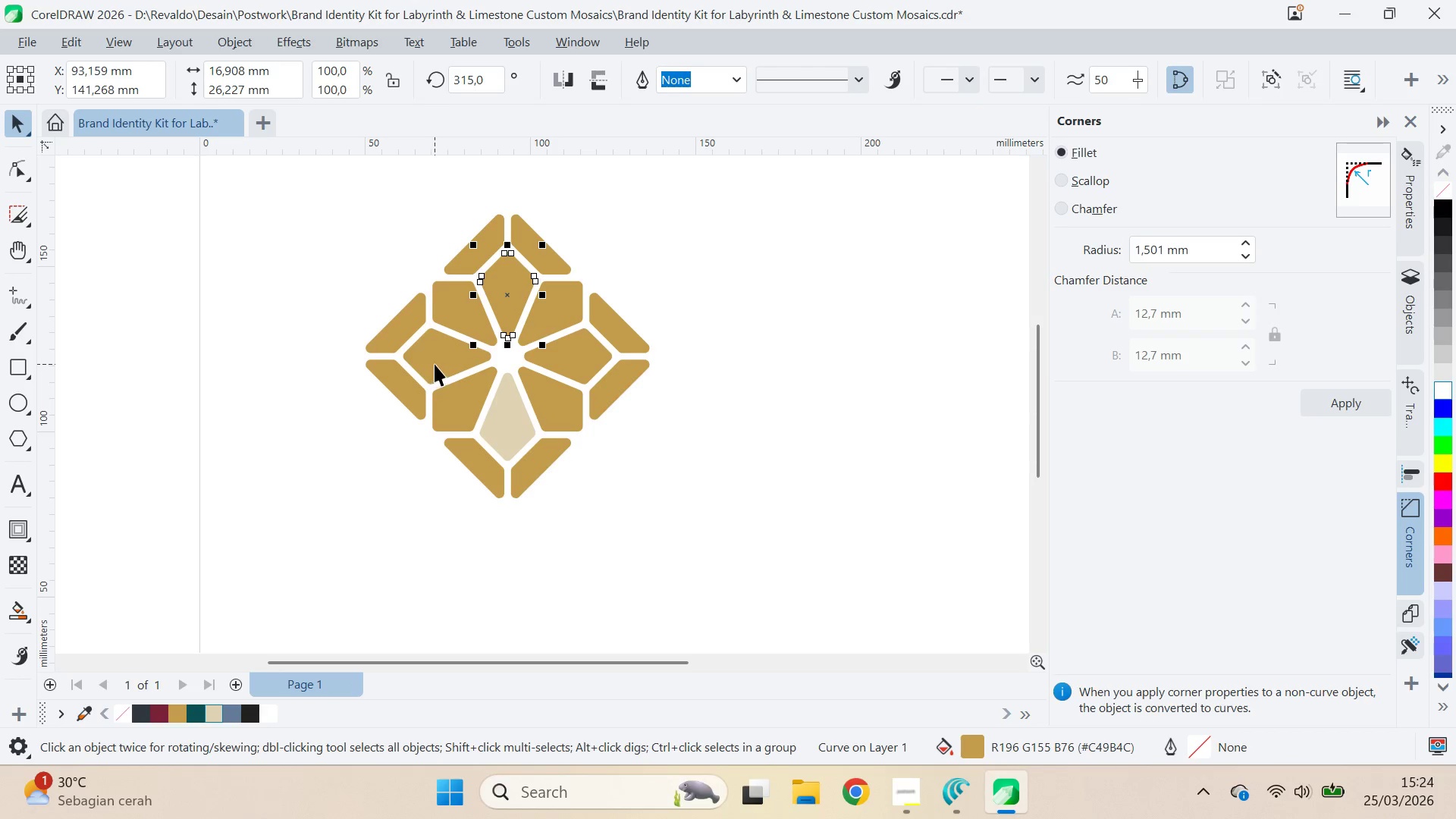 
hold_key(key=ShiftLeft, duration=0.84)
double_click([569, 368])
 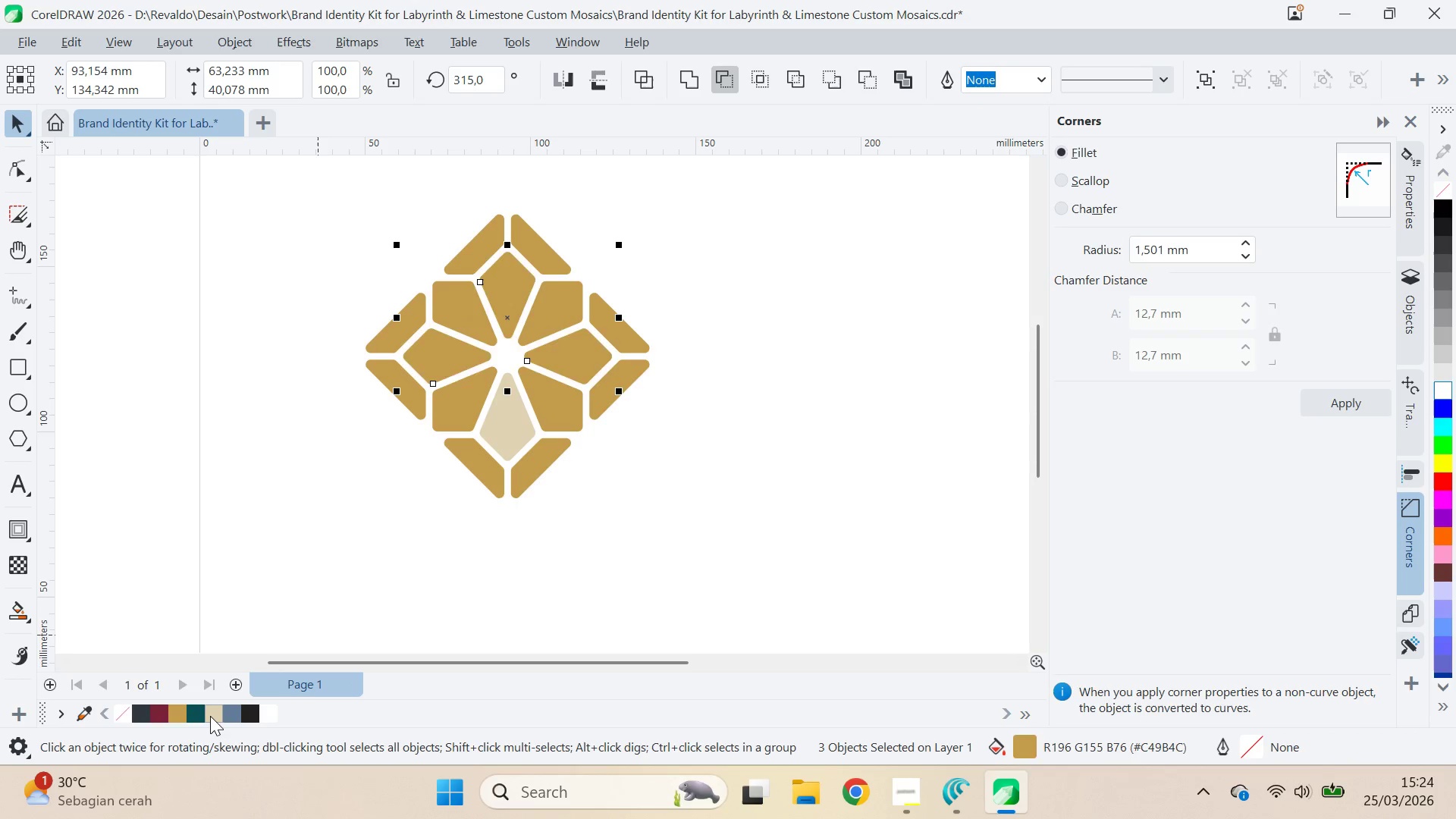 
double_click([779, 450])
 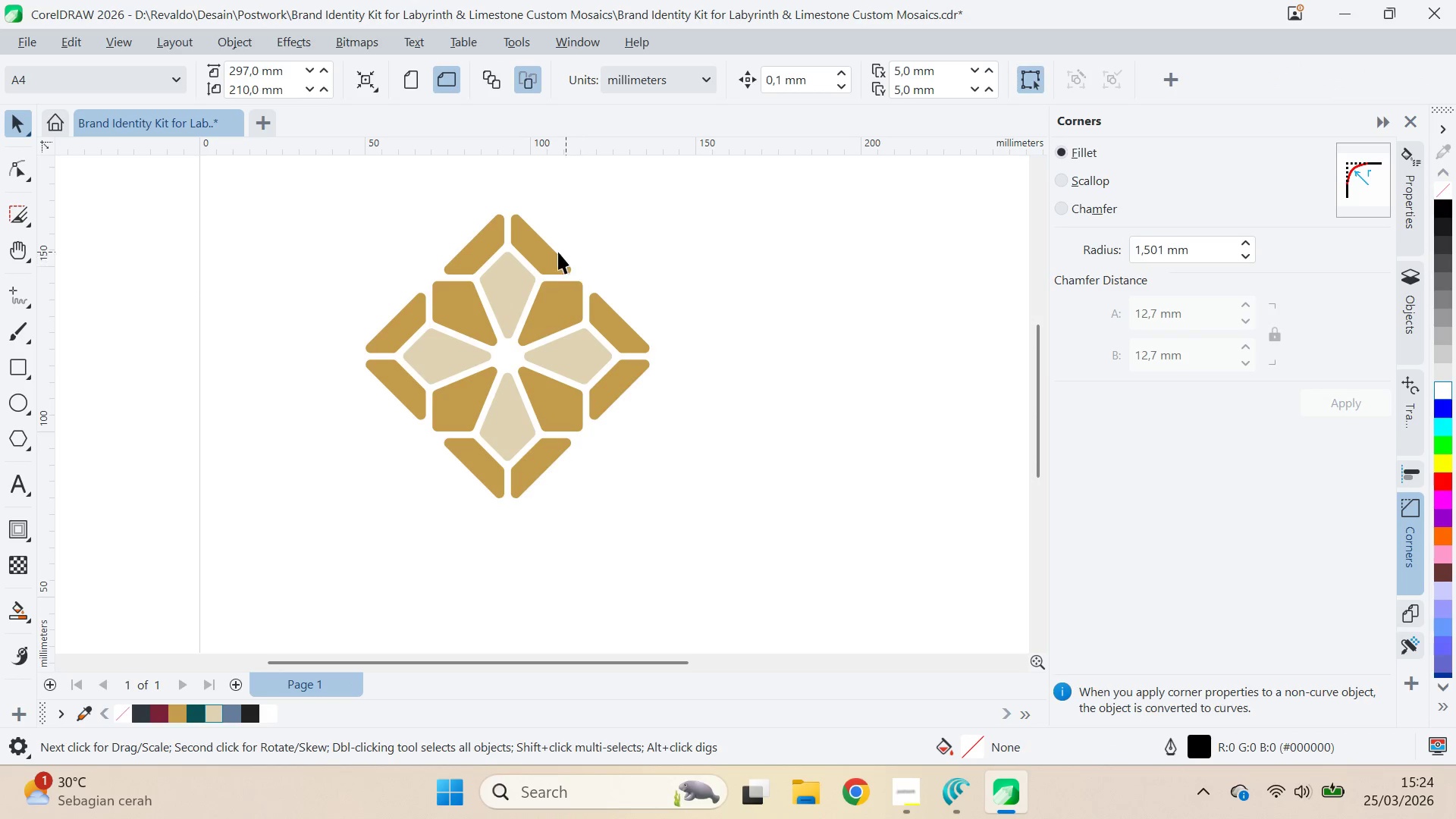 
left_click([554, 253])
 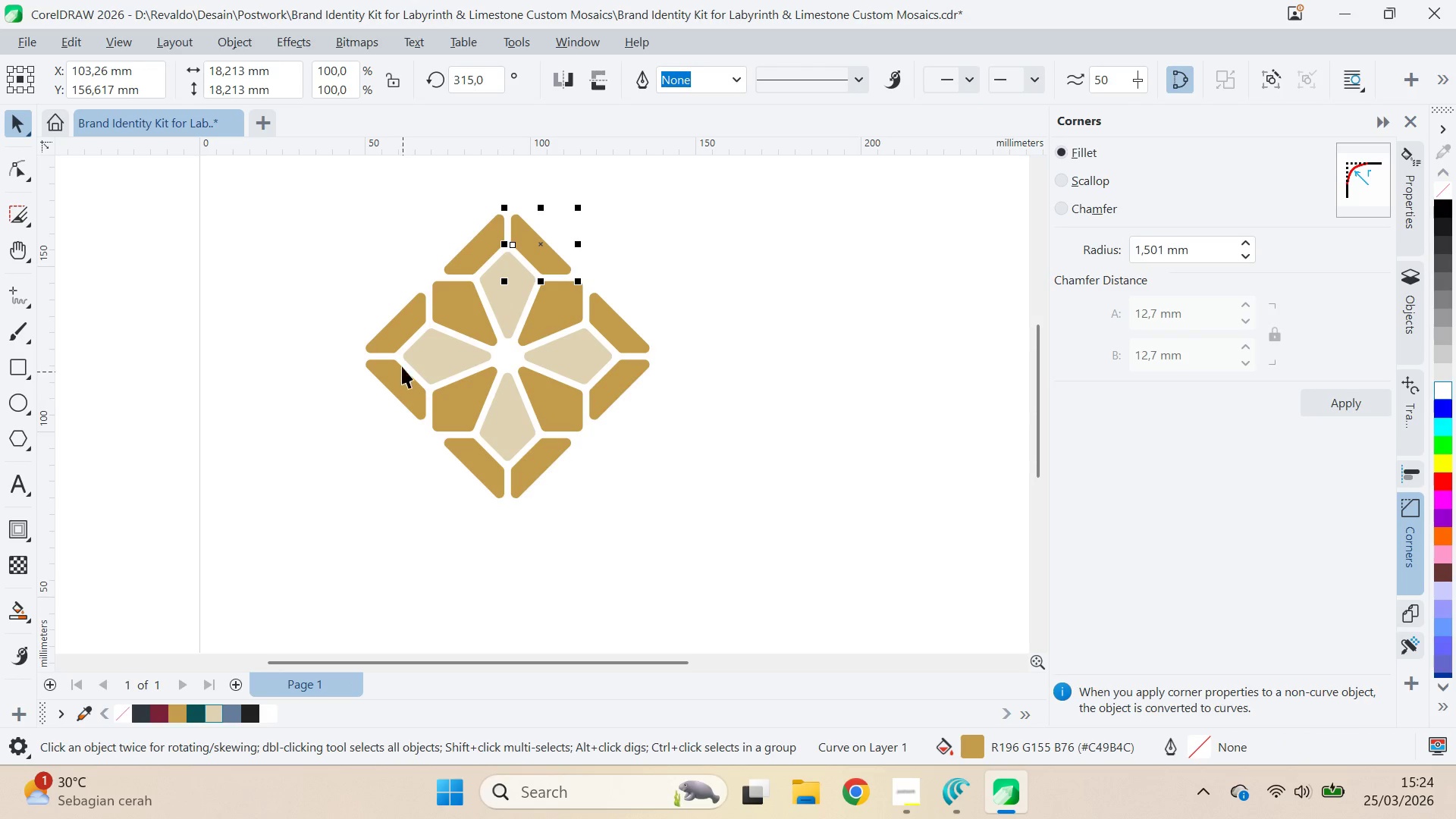 
hold_key(key=ShiftLeft, duration=1.5)
 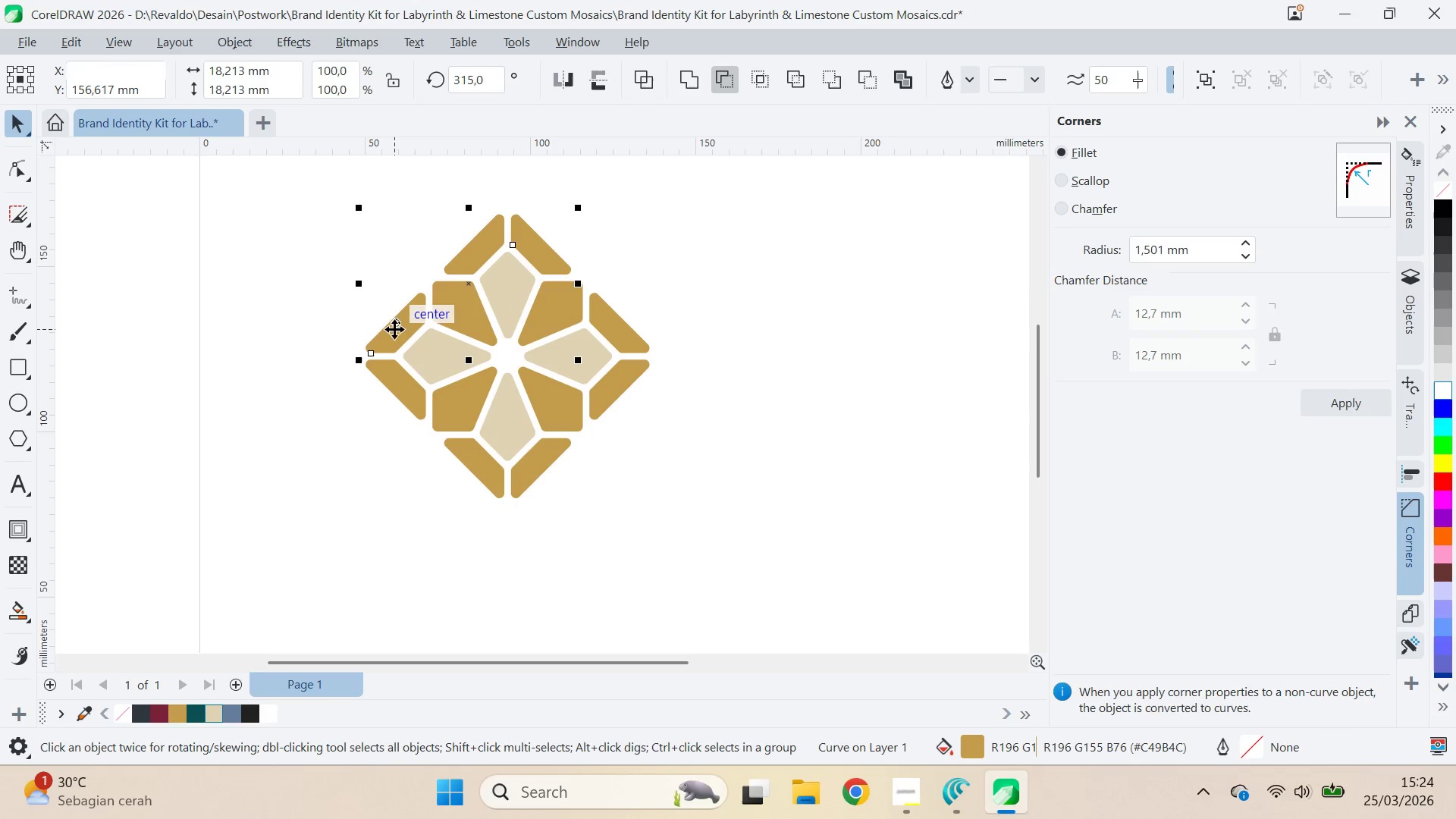 
hold_key(key=ShiftLeft, duration=1.51)
left_click([394, 329])
 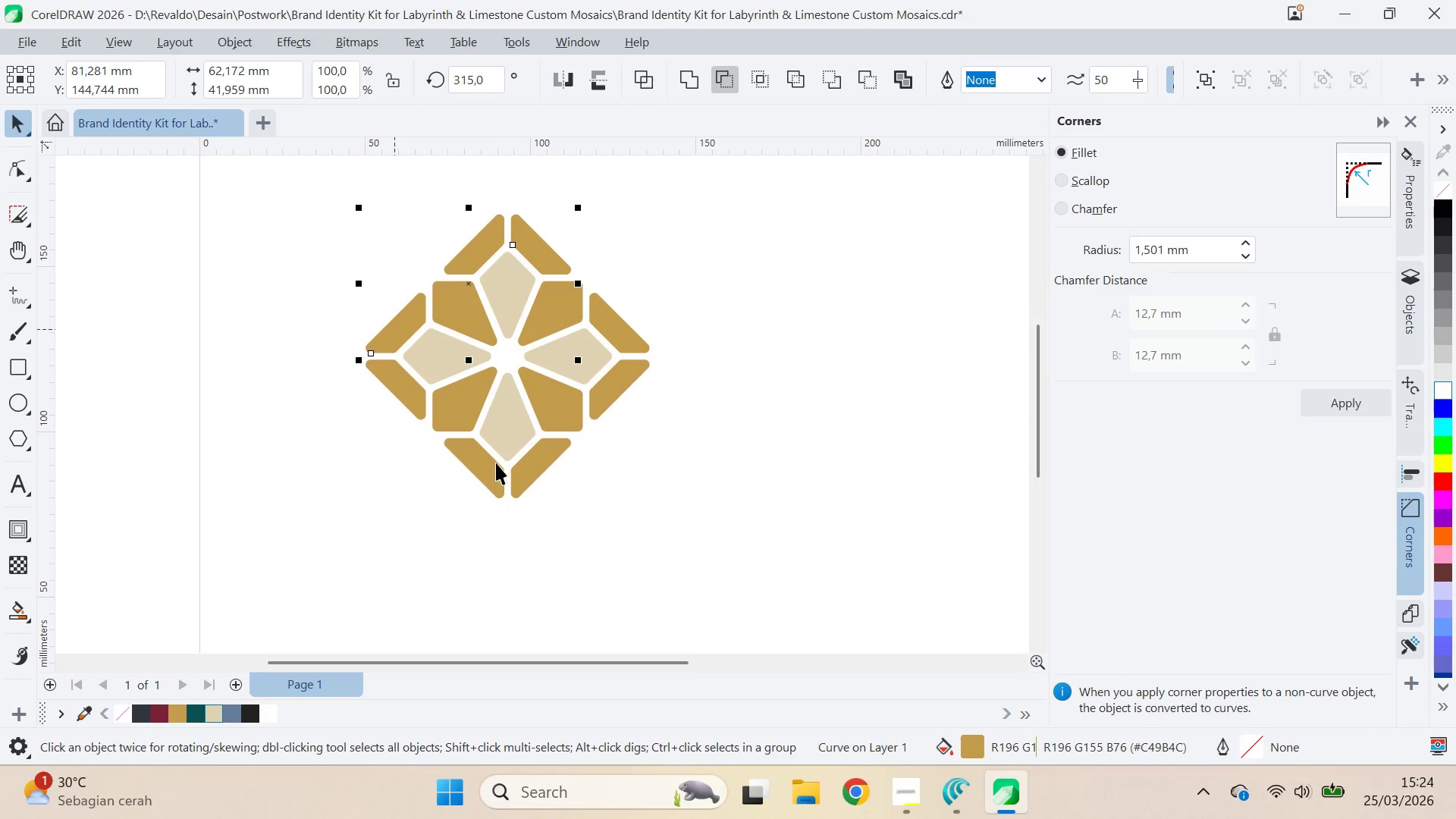 
left_click([490, 463])
 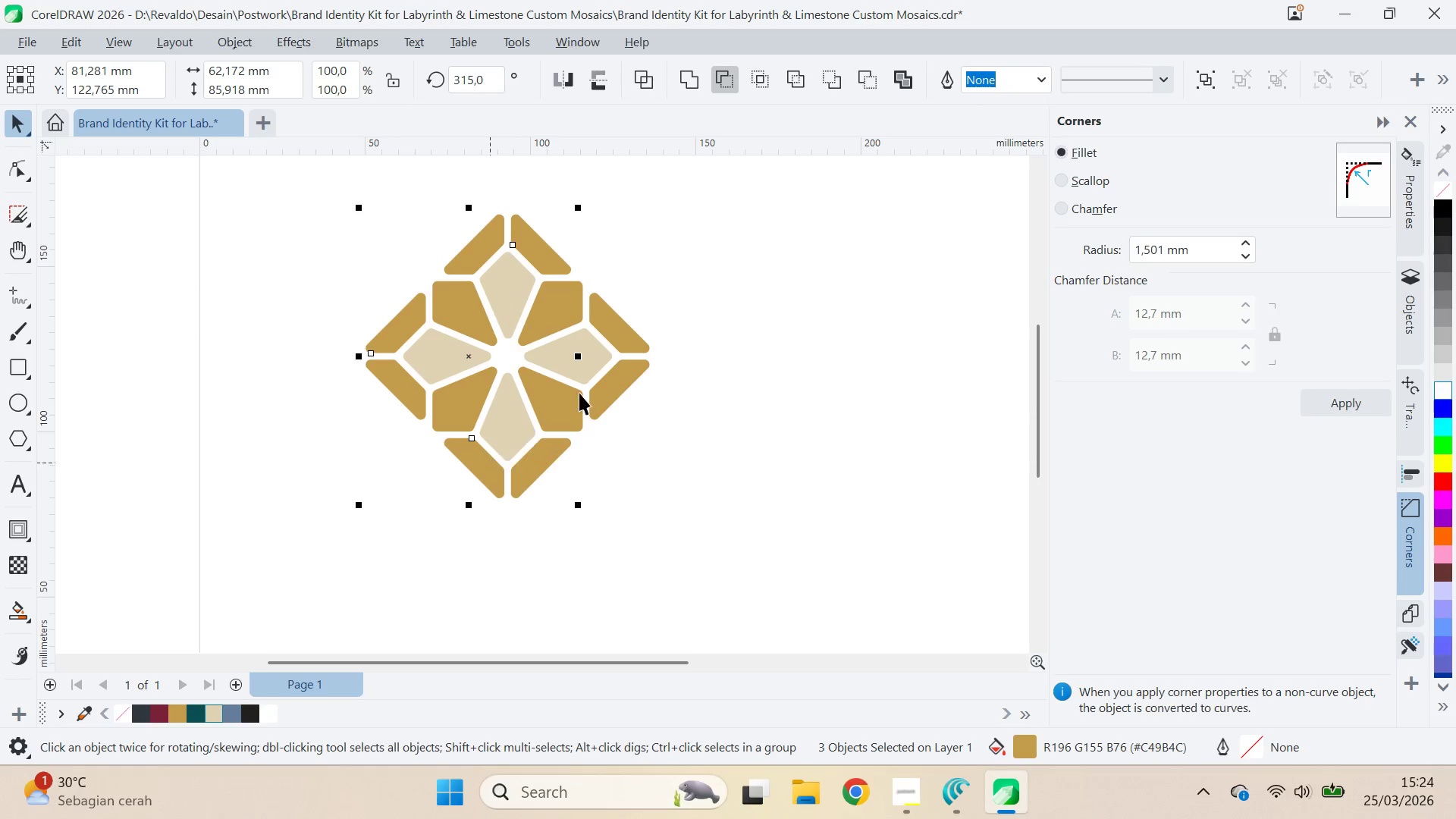 
hold_key(key=ShiftLeft, duration=1.52)
left_click([621, 388])
 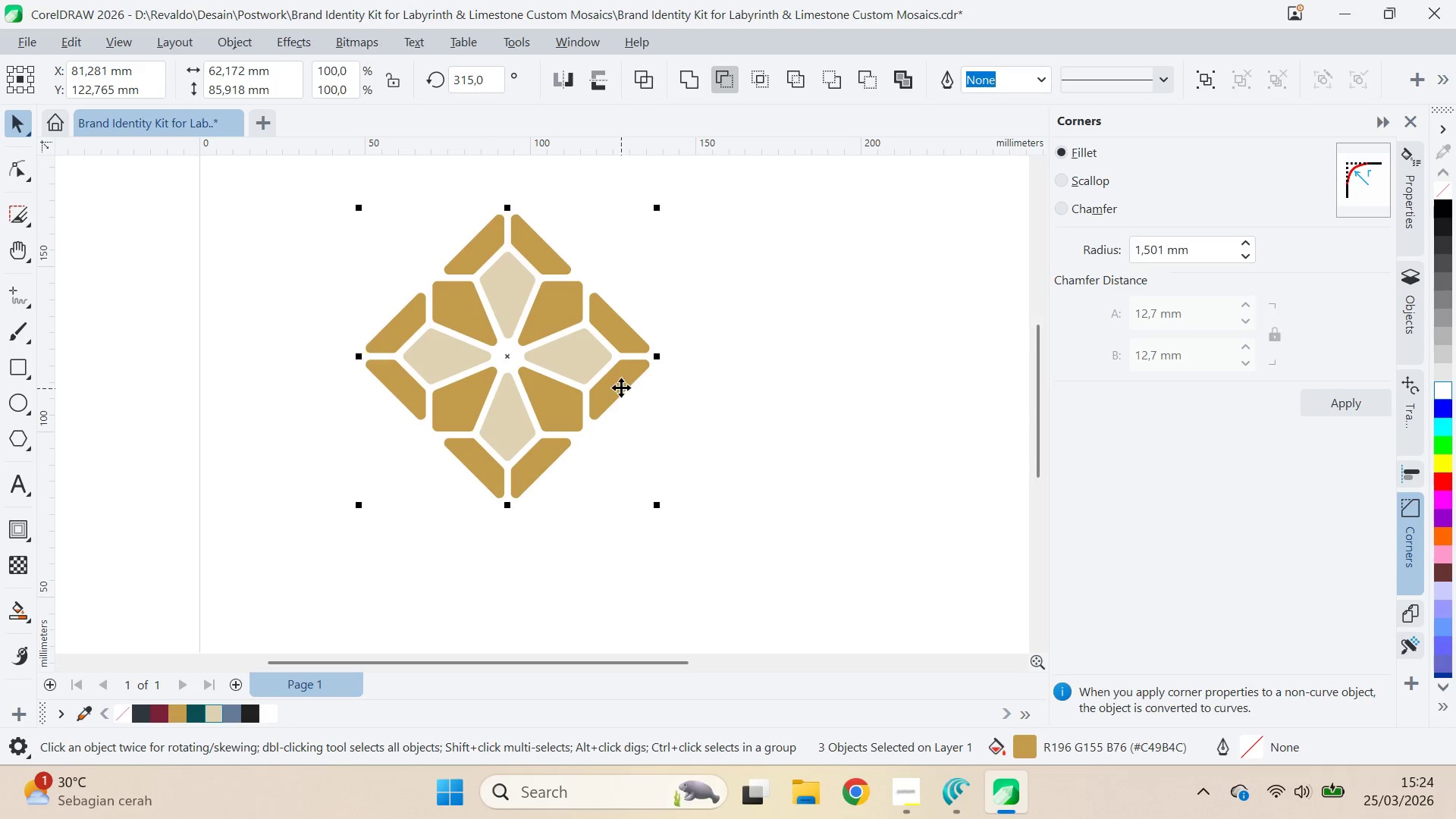 
key(Shift+ShiftLeft)
 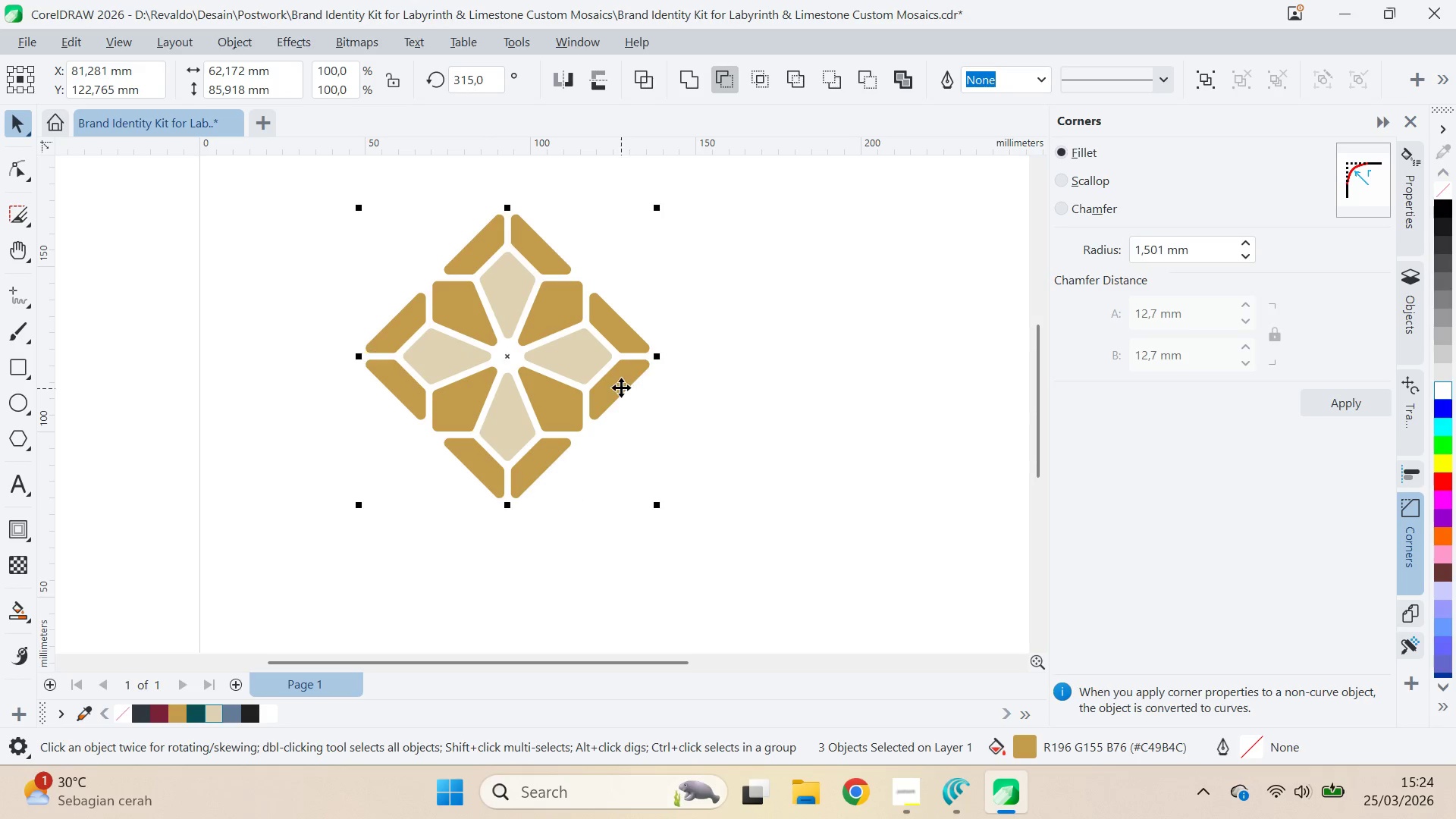 
key(Shift+ShiftLeft)
 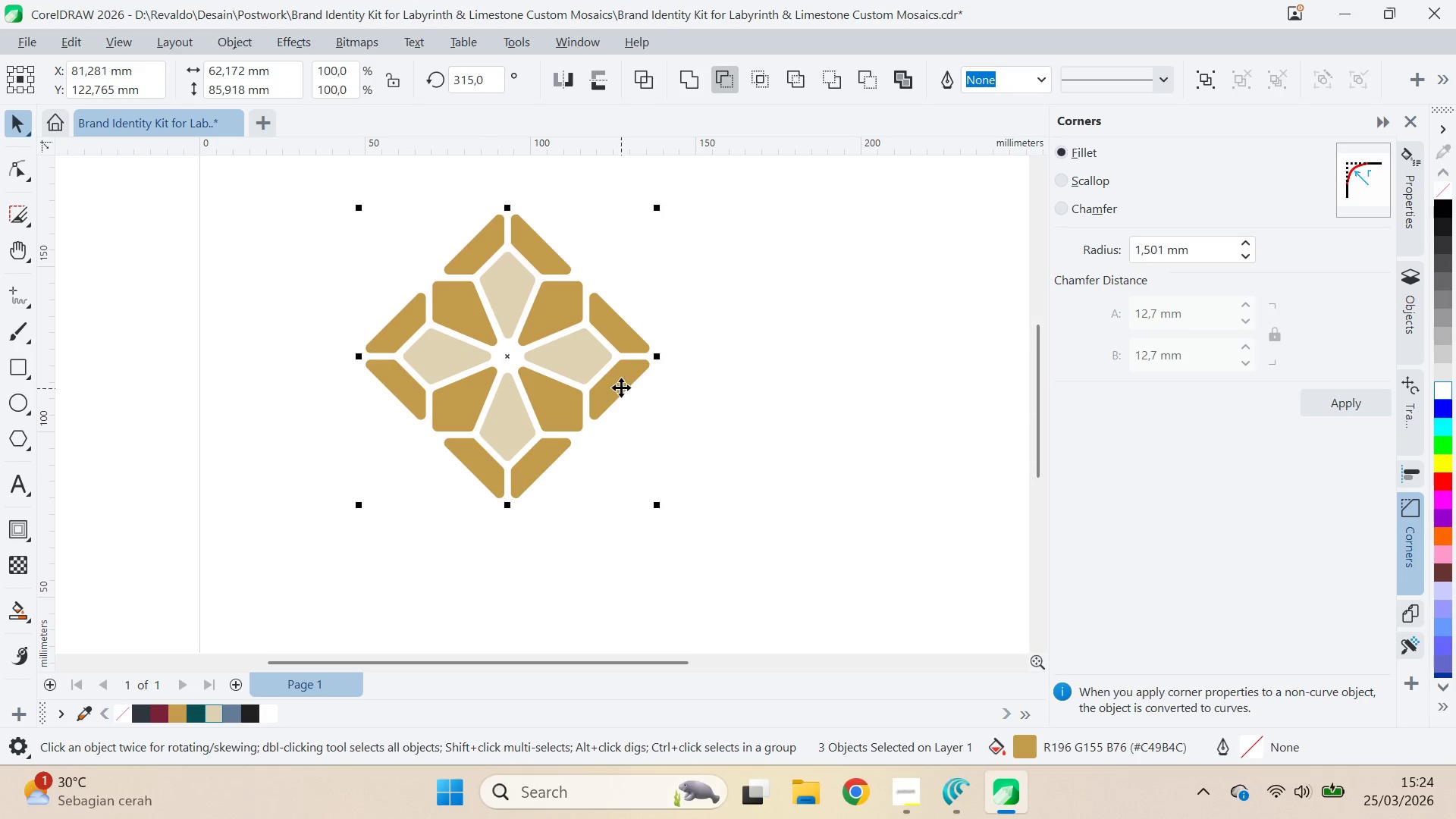 
key(Shift+ShiftLeft)
 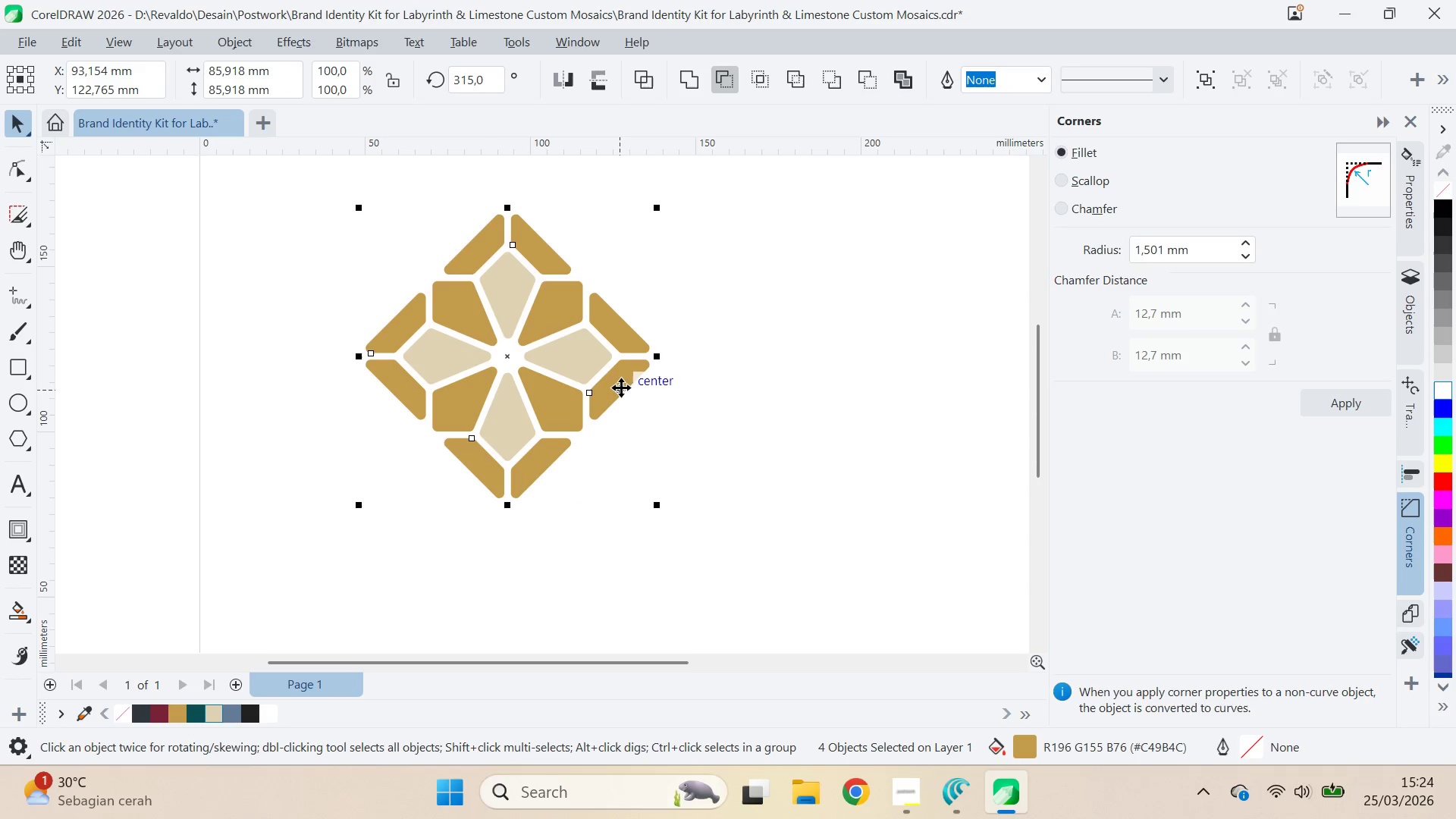 
key(Shift+ShiftLeft)
 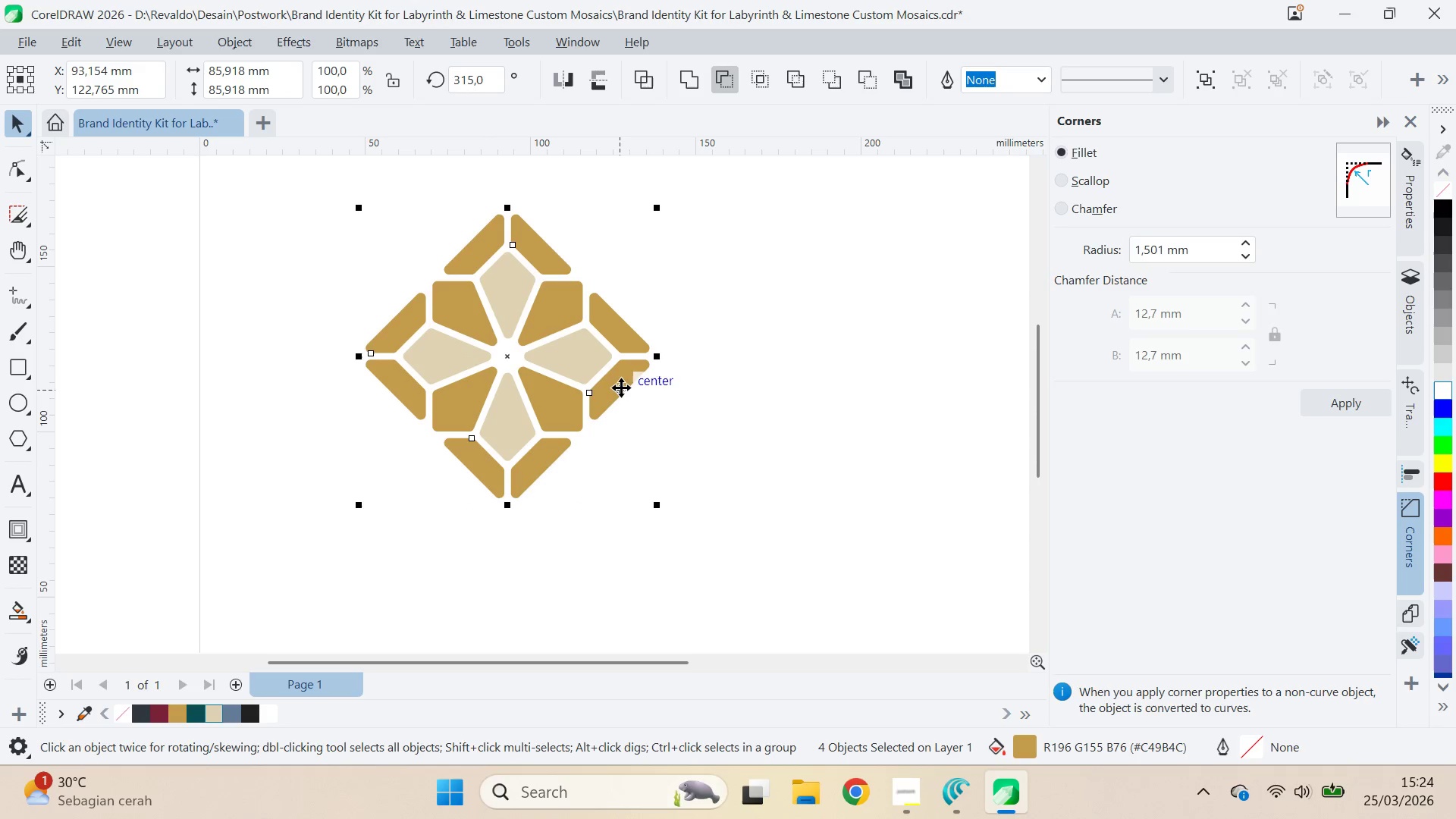 
key(Shift+ShiftLeft)
 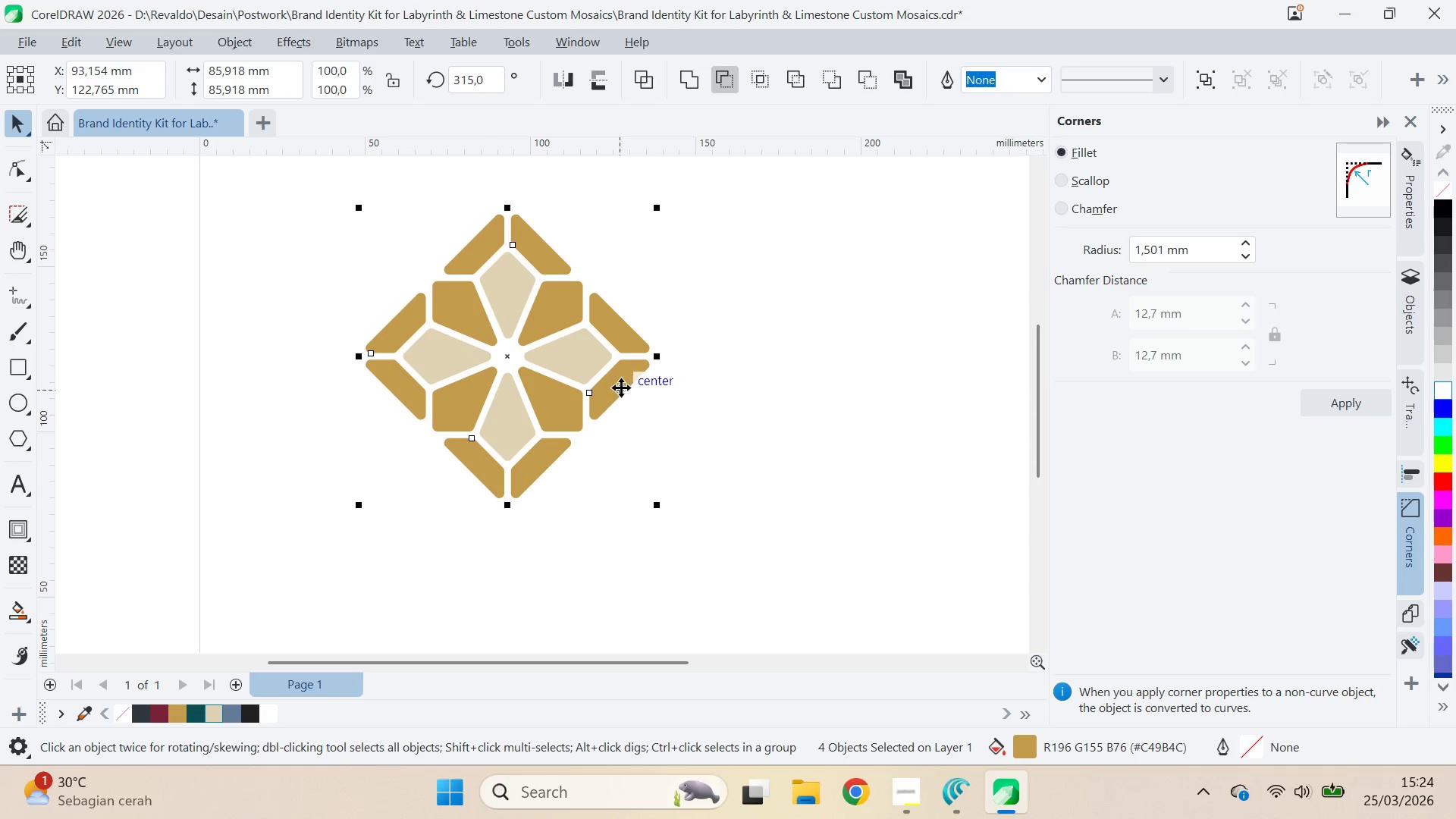 
key(Shift+ShiftLeft)
 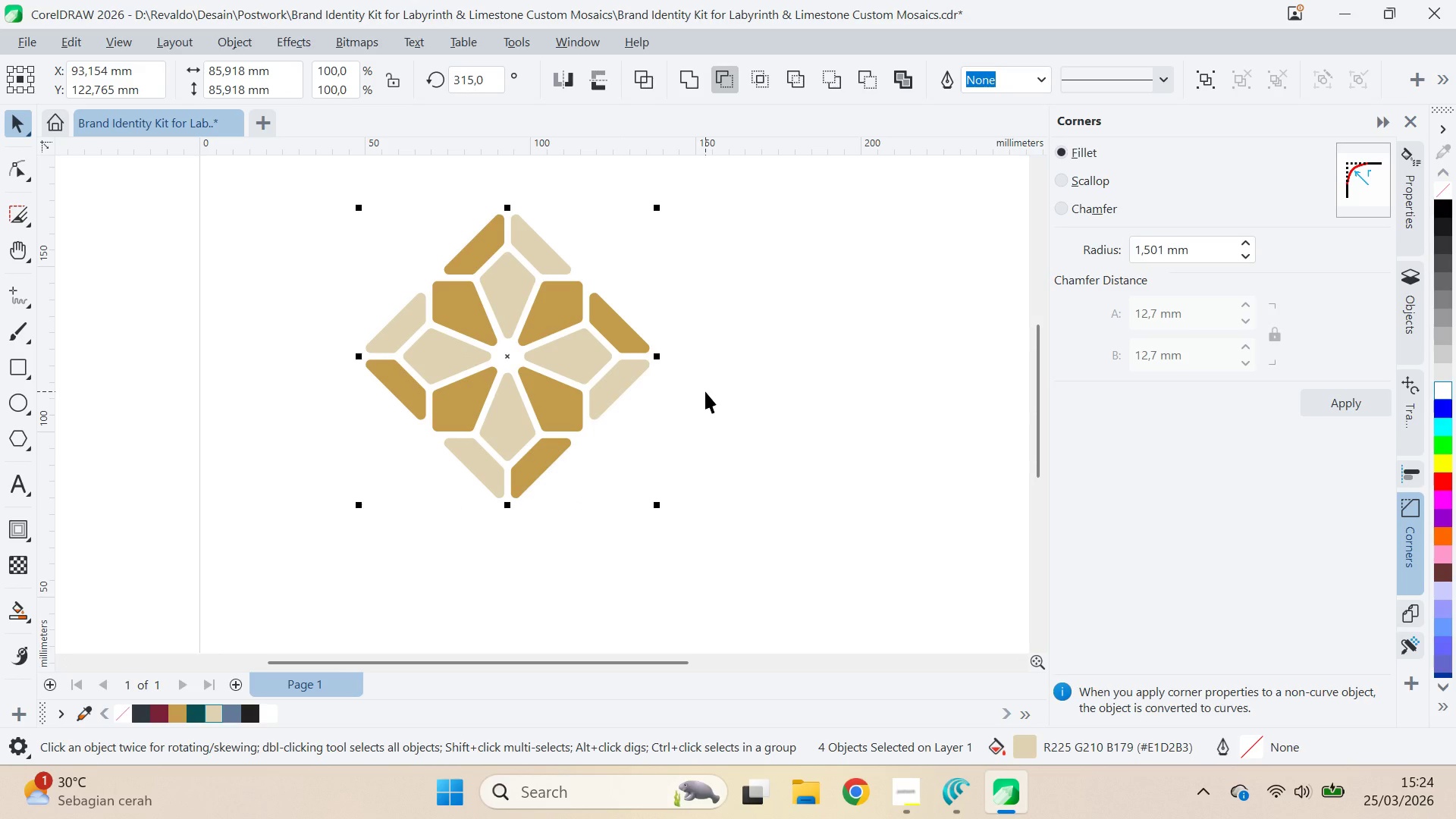 
key(Control+Z)
 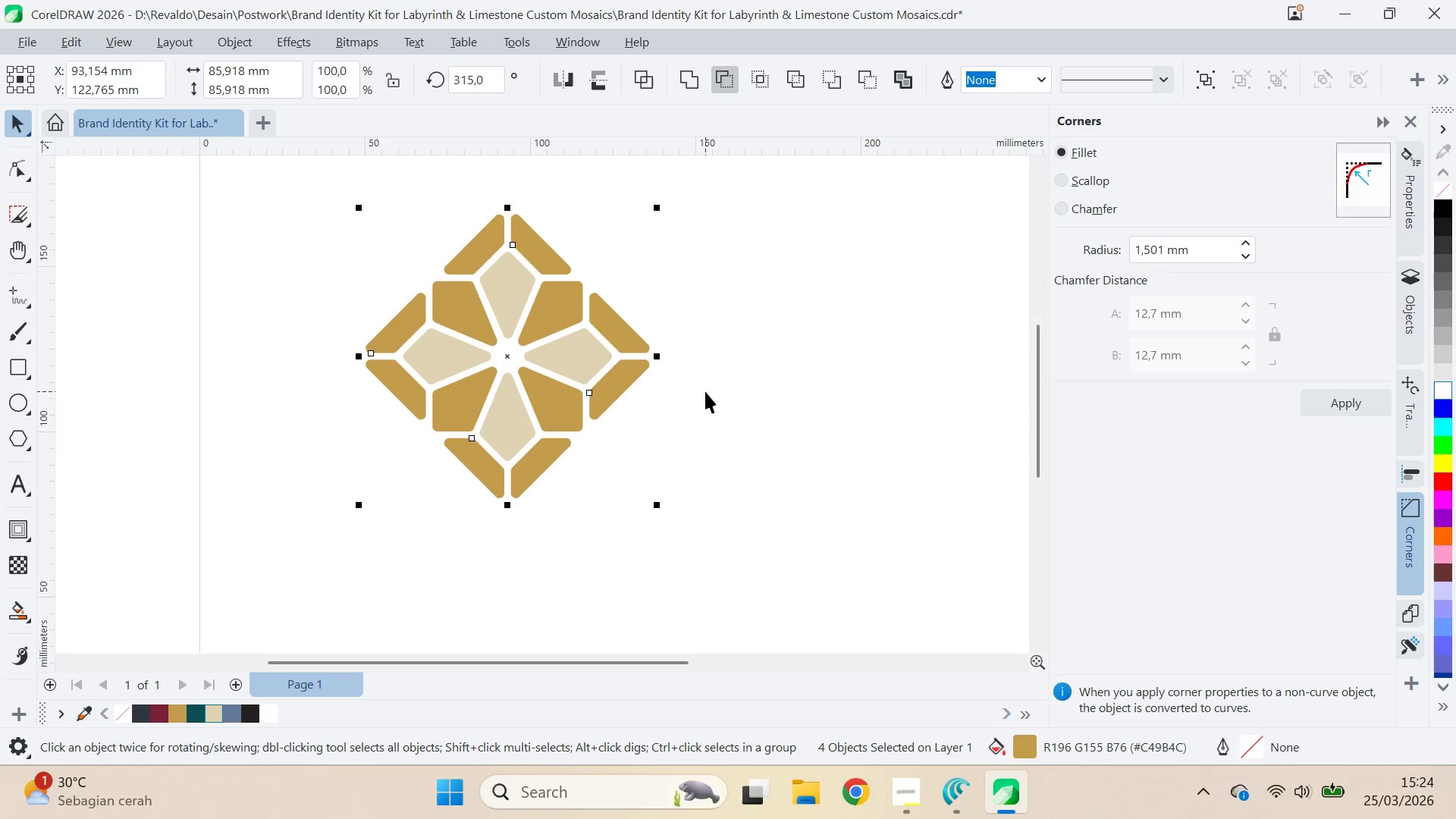 
left_click([705, 391])
 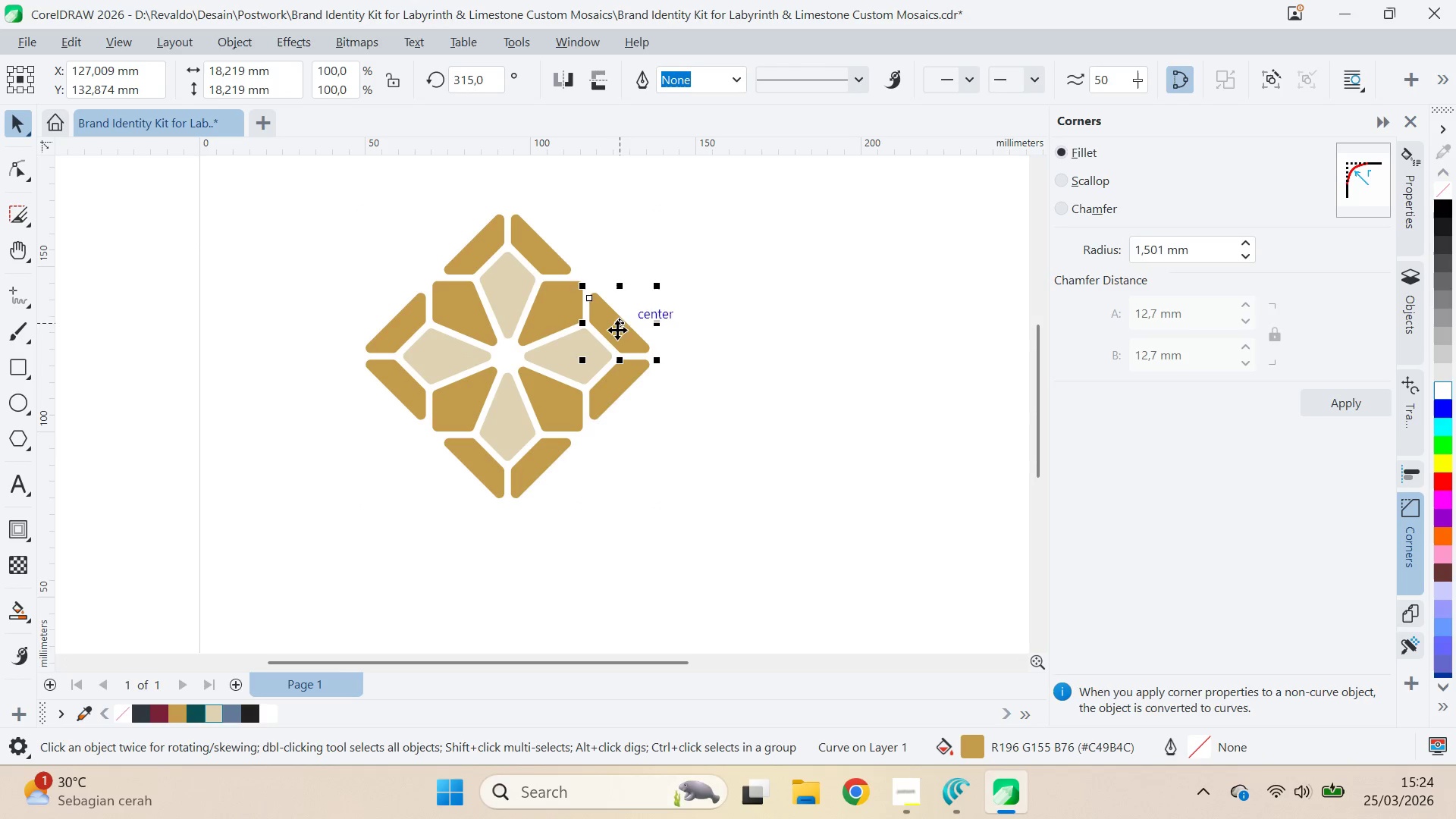 
hold_key(key=ShiftLeft, duration=1.52)
left_click([538, 460])
 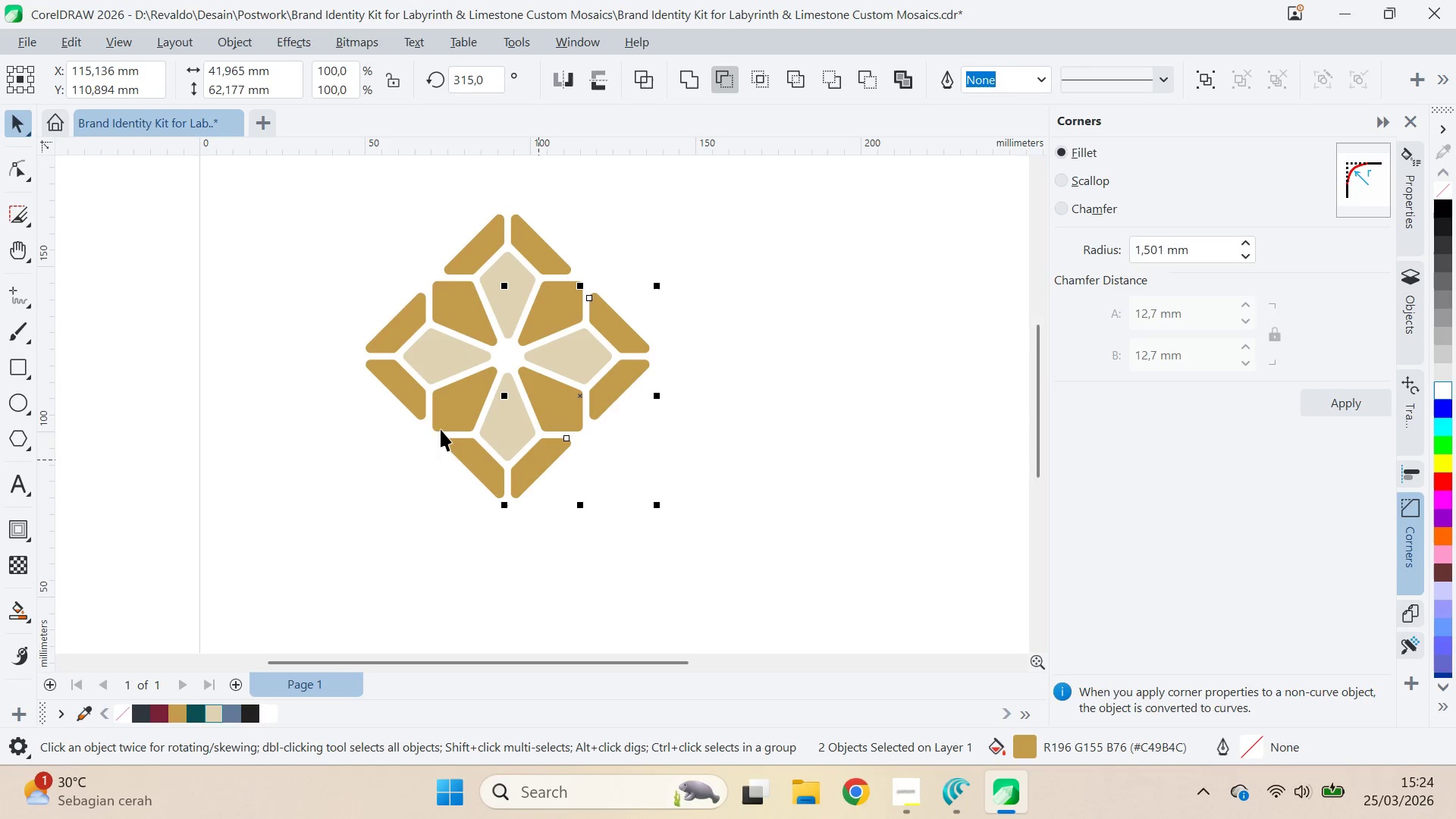 
hold_key(key=ShiftLeft, duration=1.5)
left_click([410, 382])
 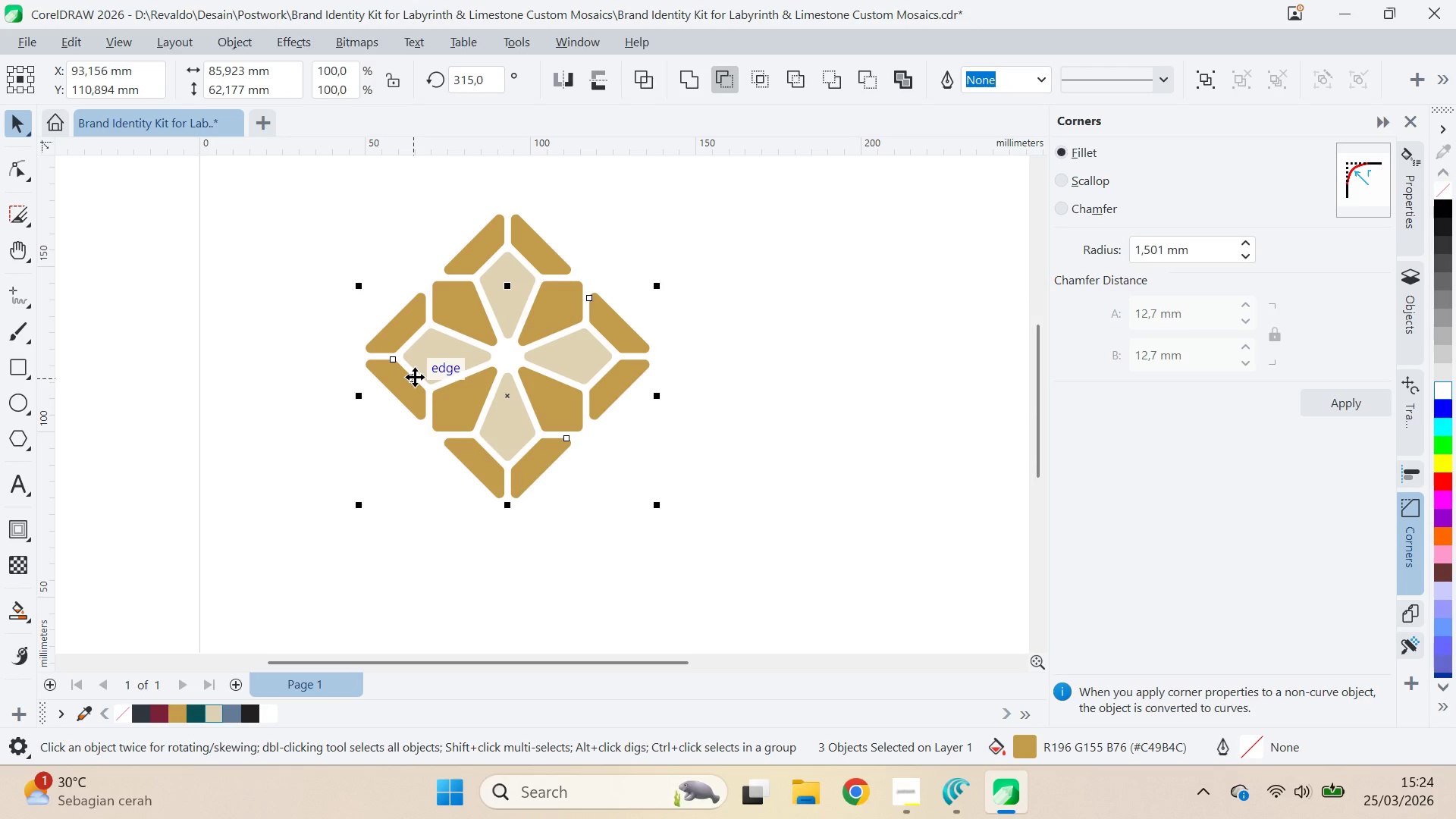 
hold_key(key=ShiftLeft, duration=1.19)
left_click([473, 254])
 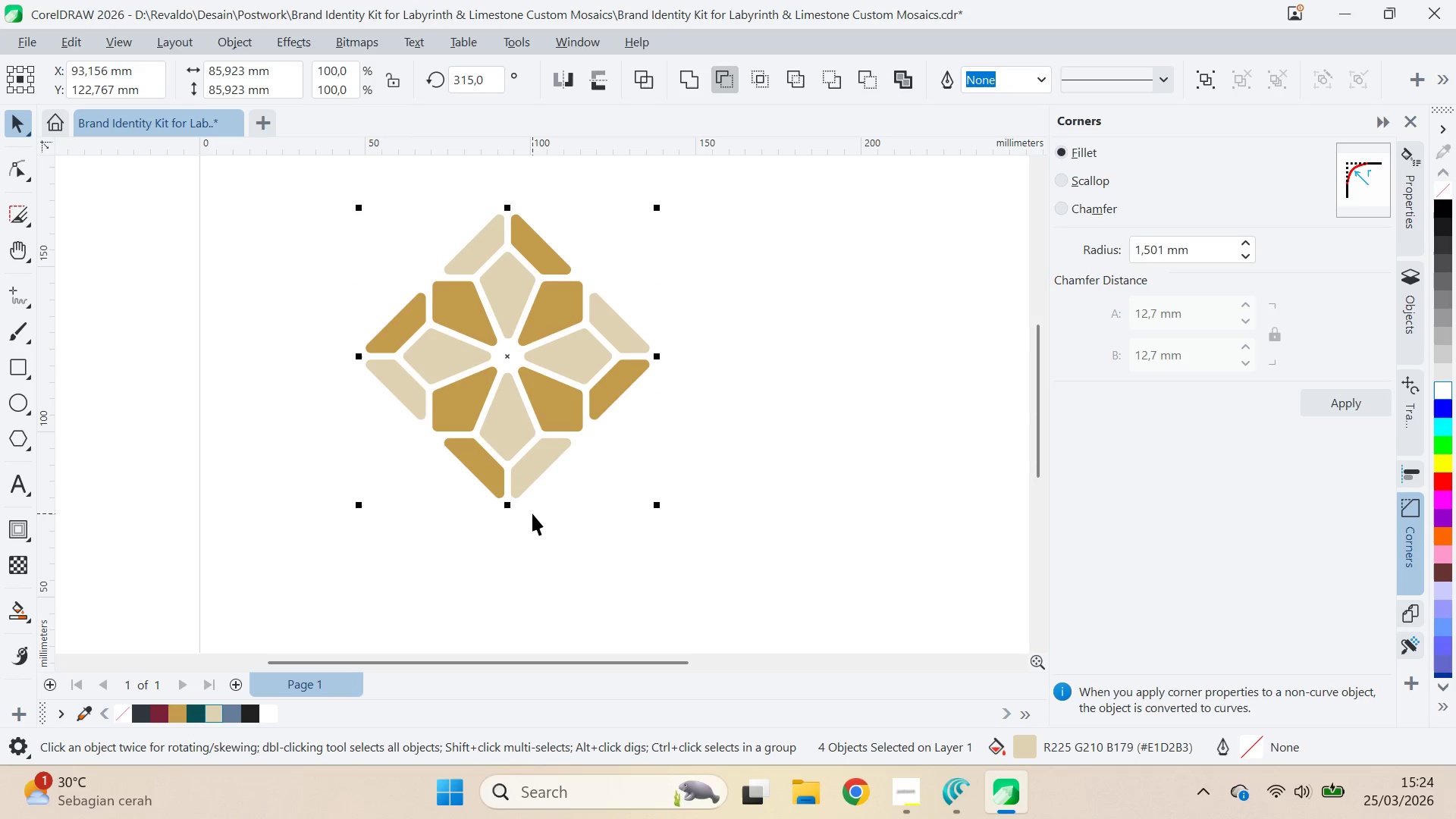 
scroll: coordinate [576, 542], scroll_direction: down, amount: 8.0
 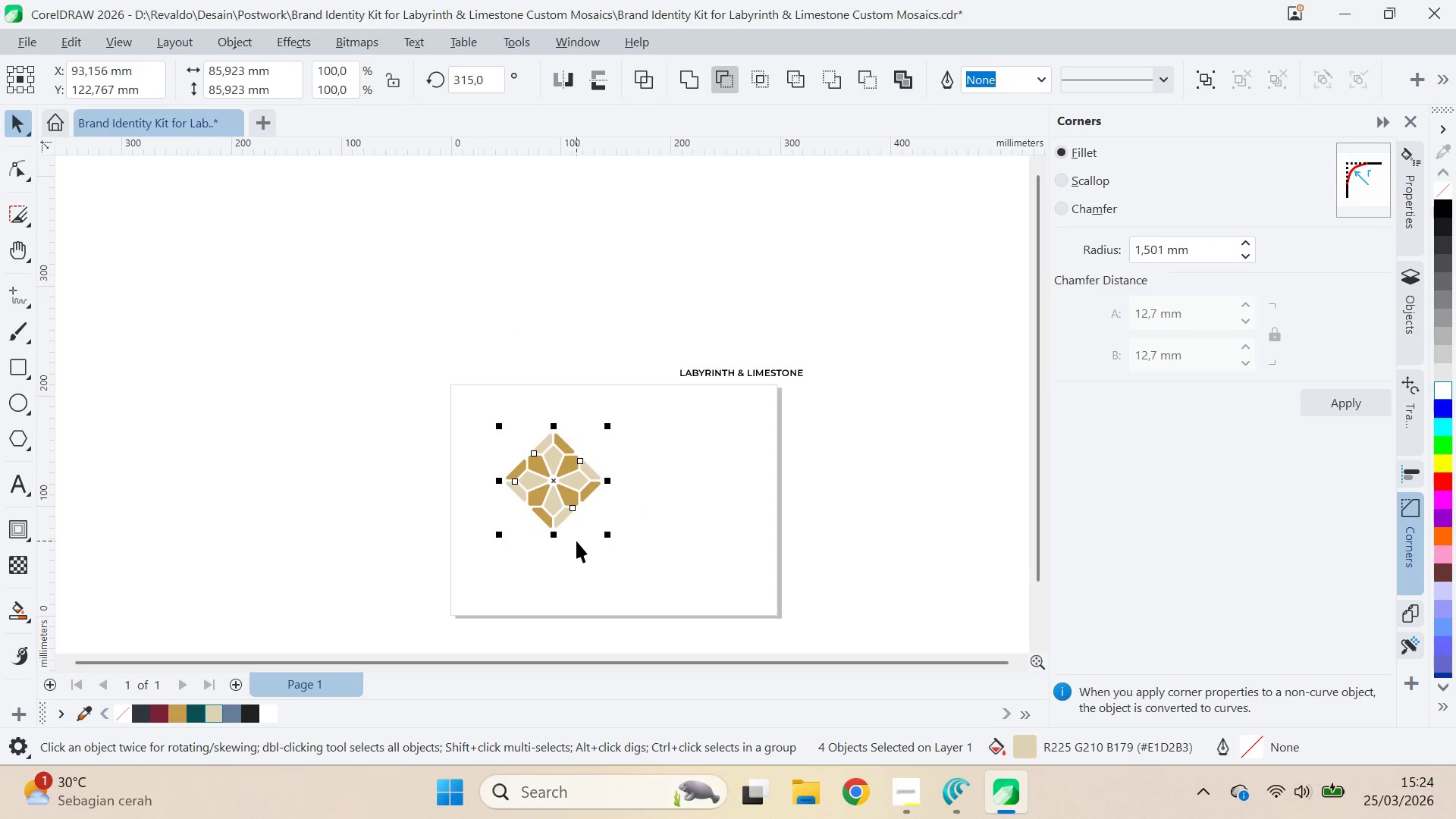 
scroll: coordinate [576, 540], scroll_direction: up, amount: 6.0
 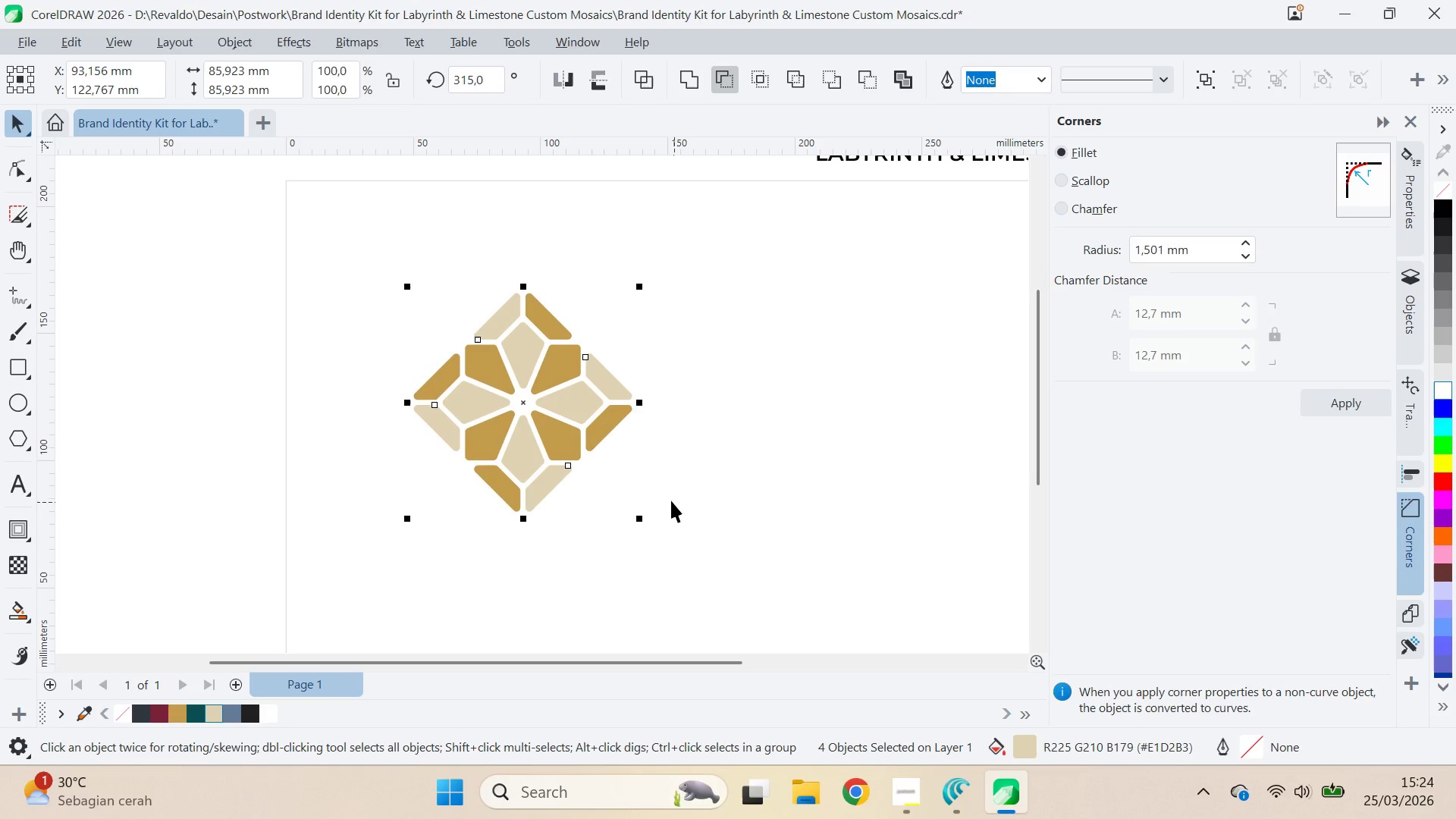 
wait(6.32)
 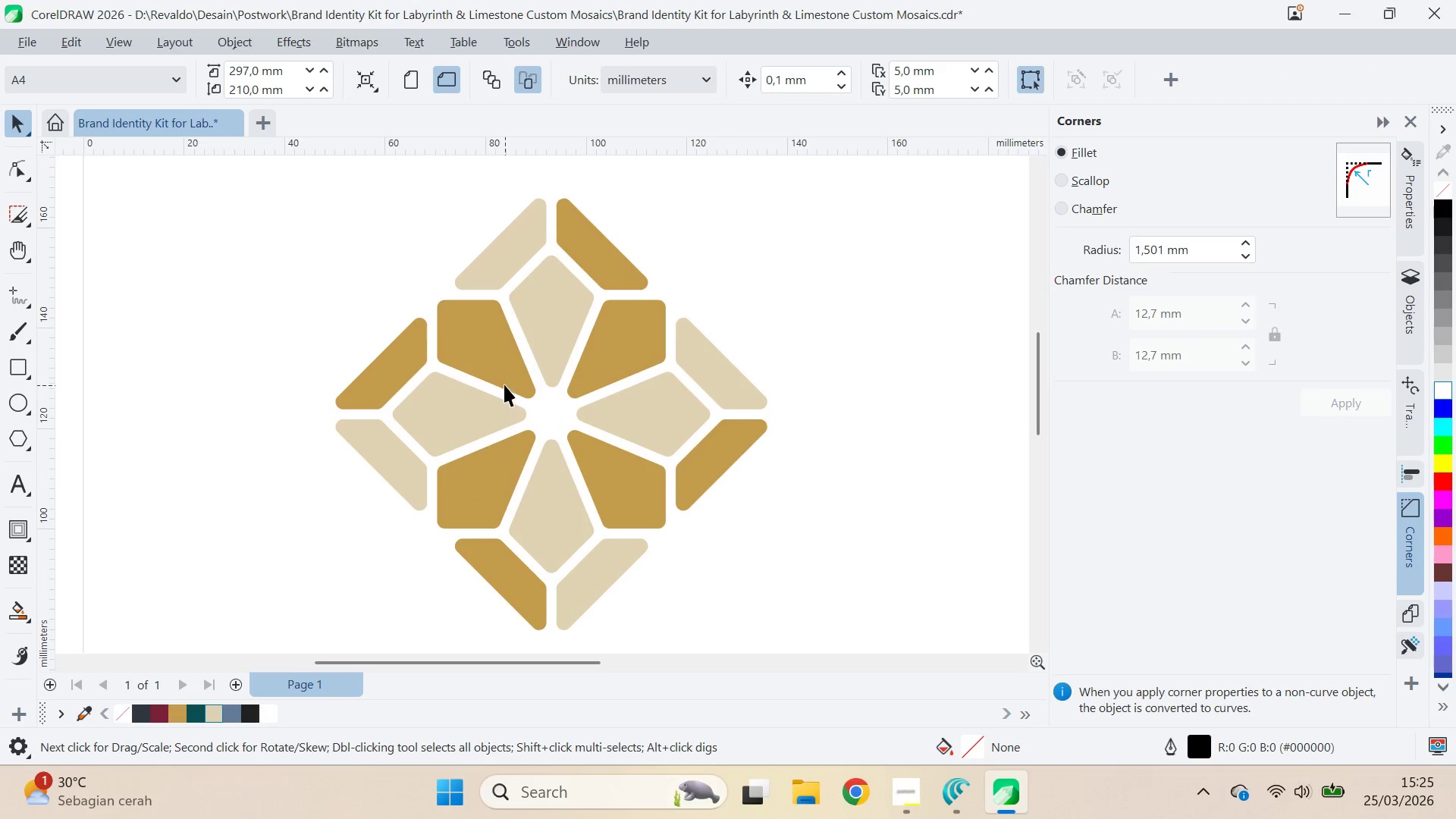 
left_click([504, 384])
 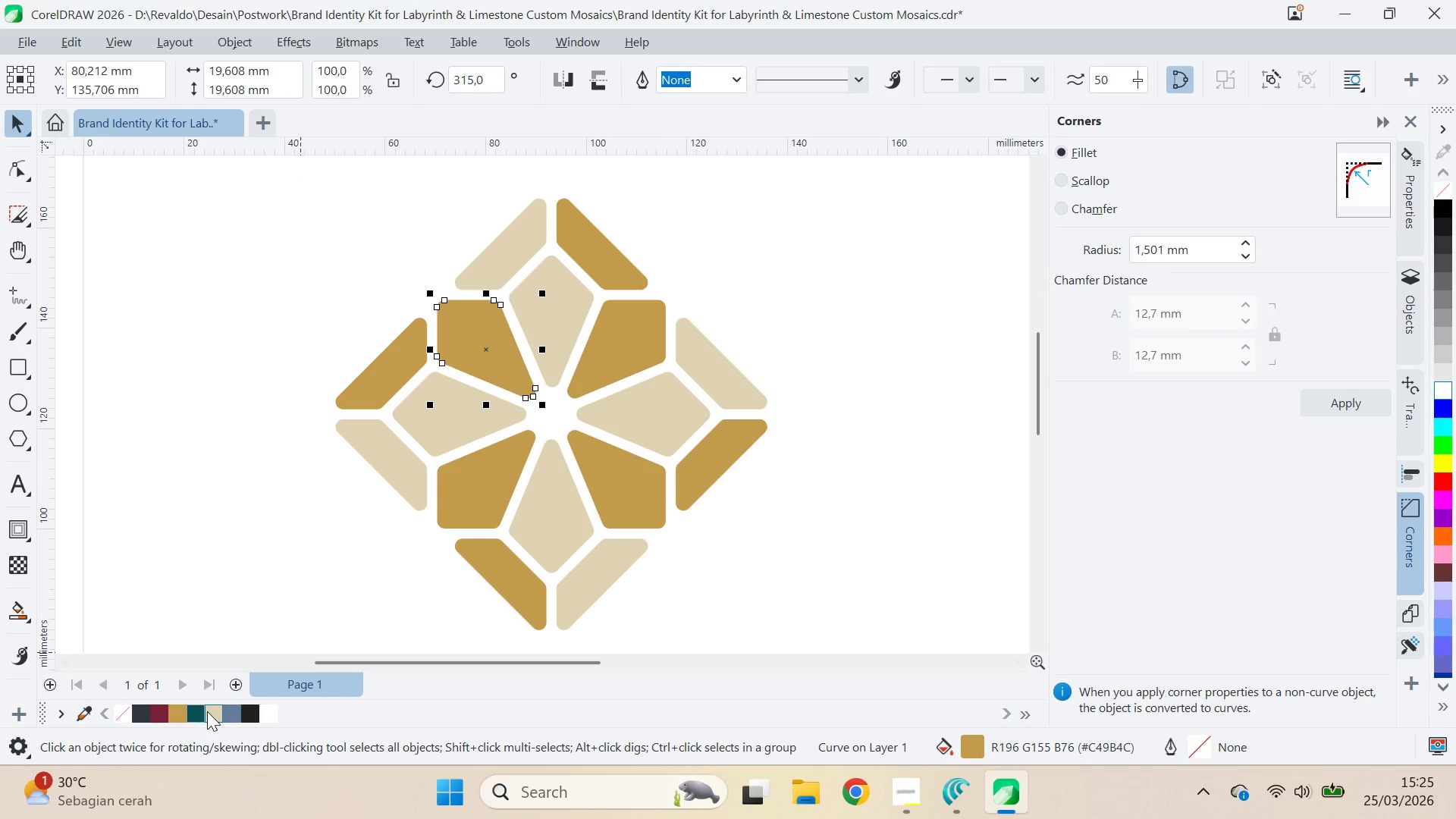 
scroll: coordinate [496, 392], scroll_direction: up, amount: 5.0
 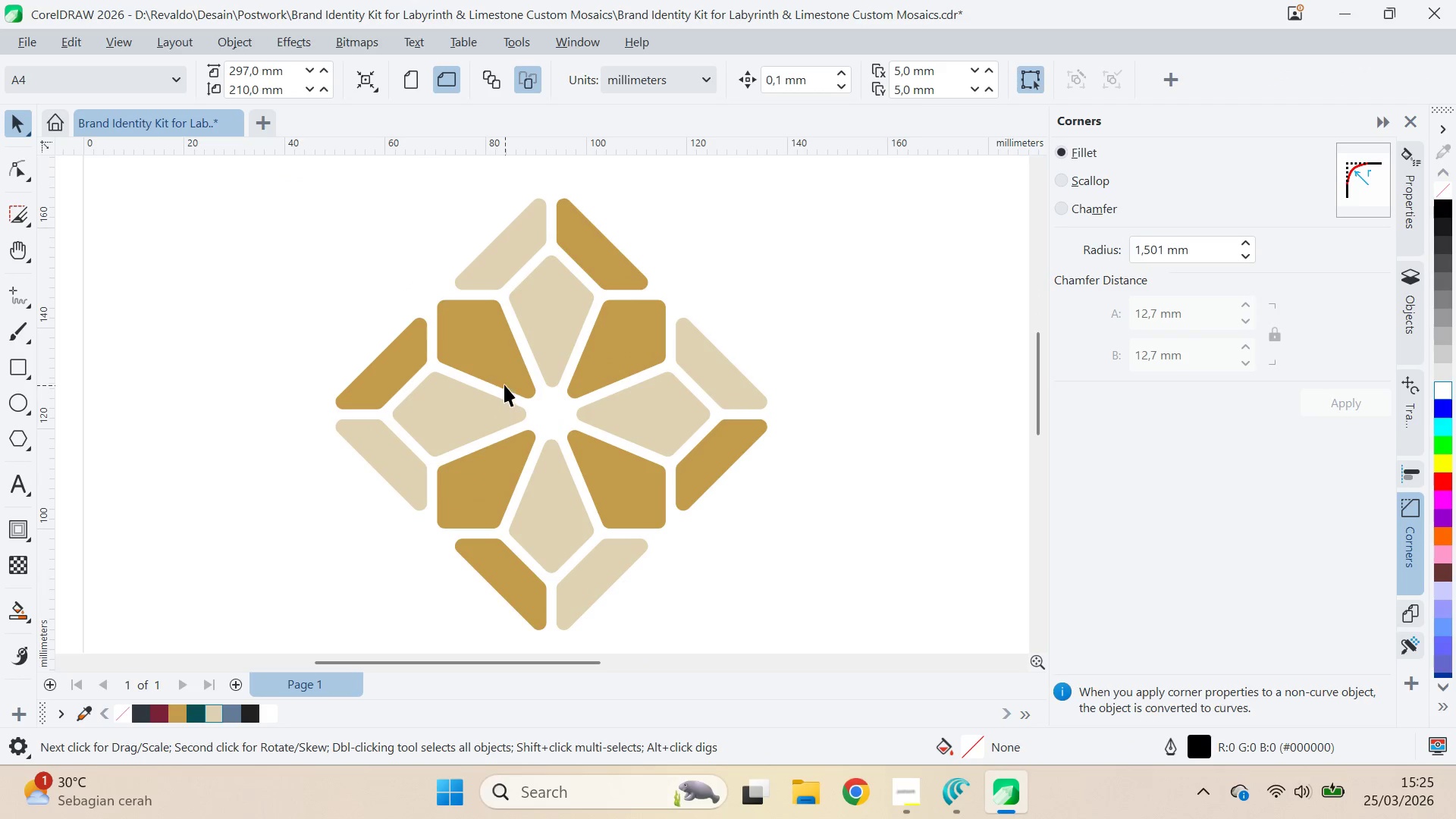 
left_click([215, 708])
 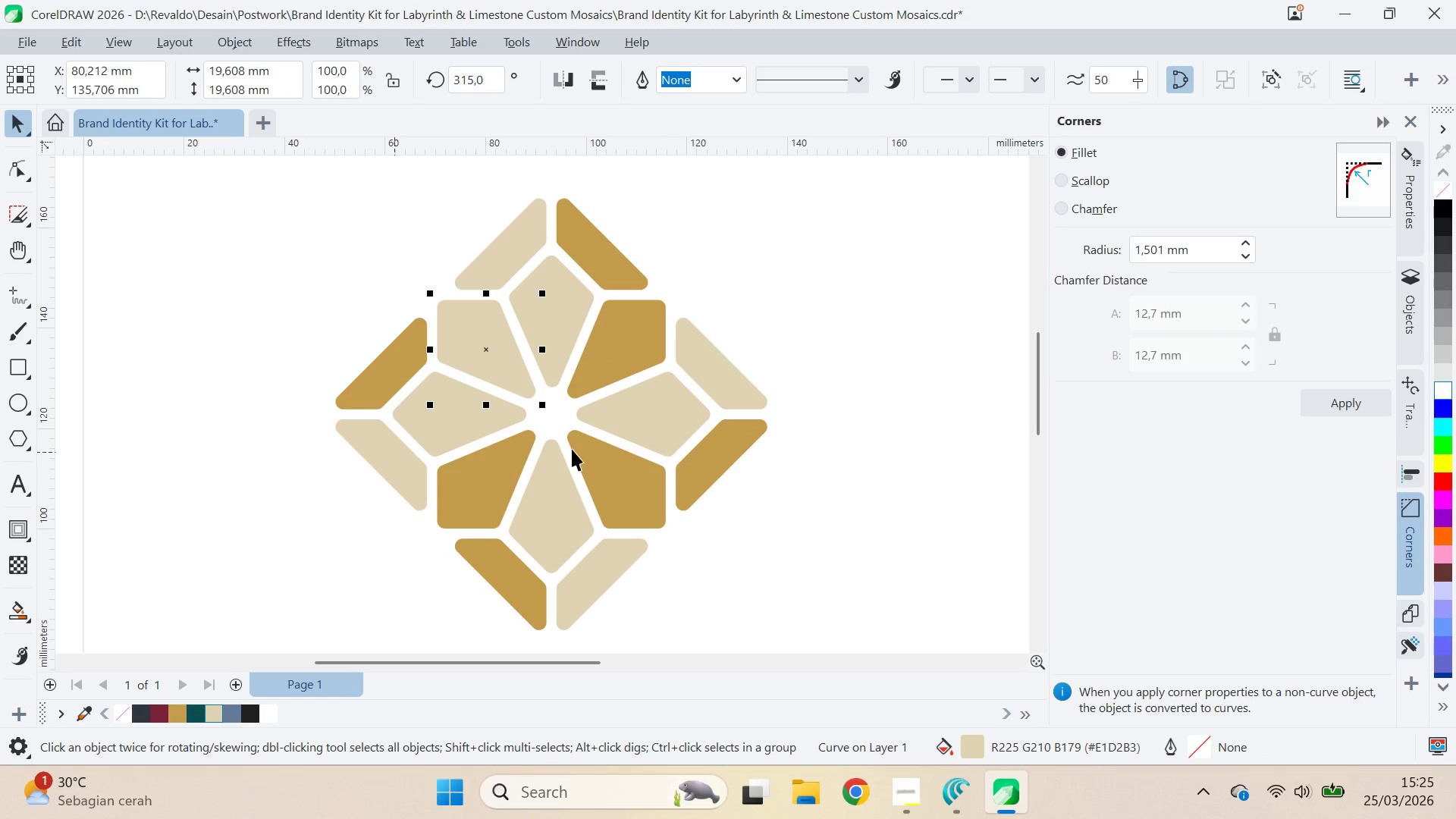 
left_click([631, 471])
 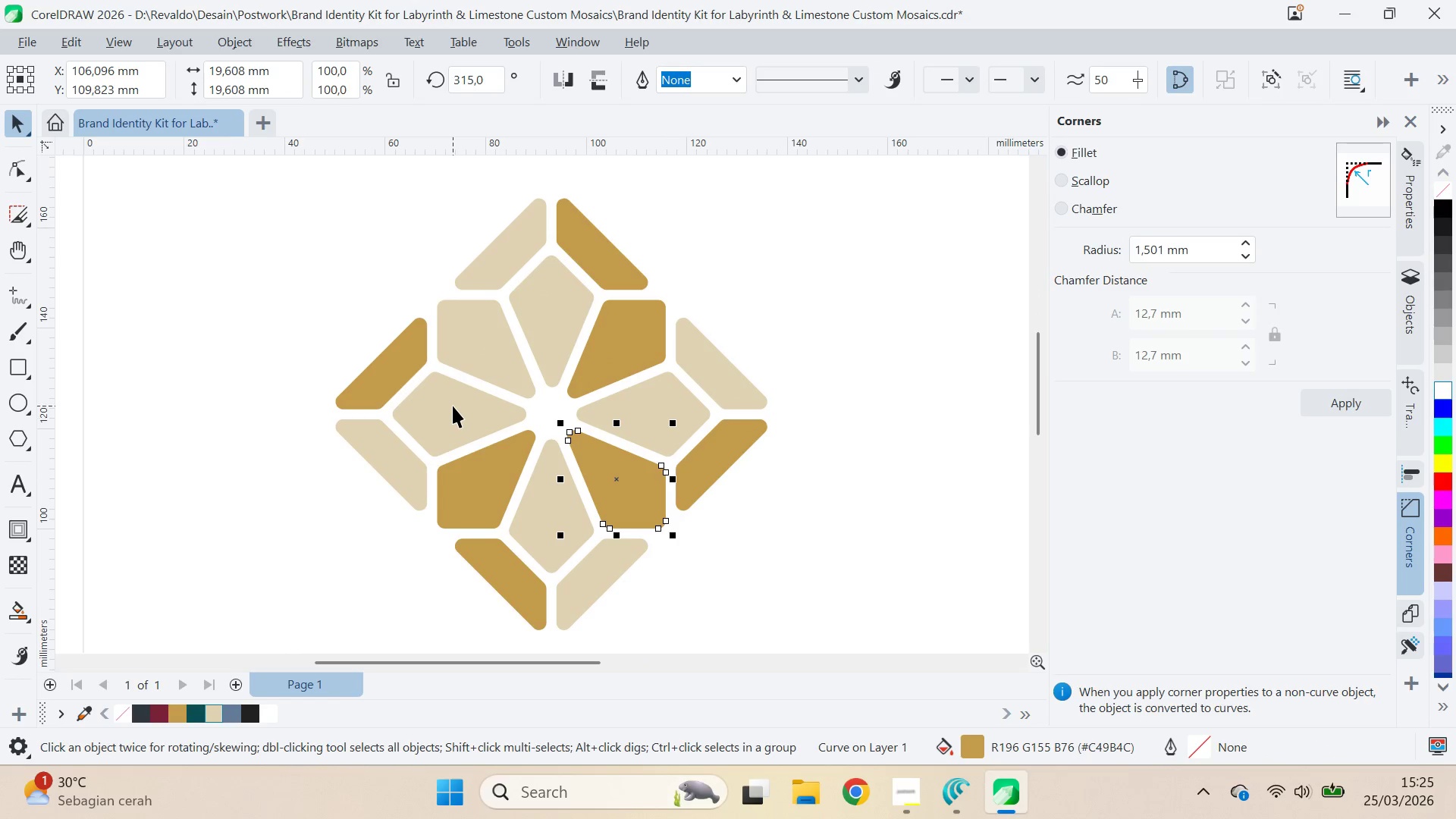 
left_click([453, 406])
 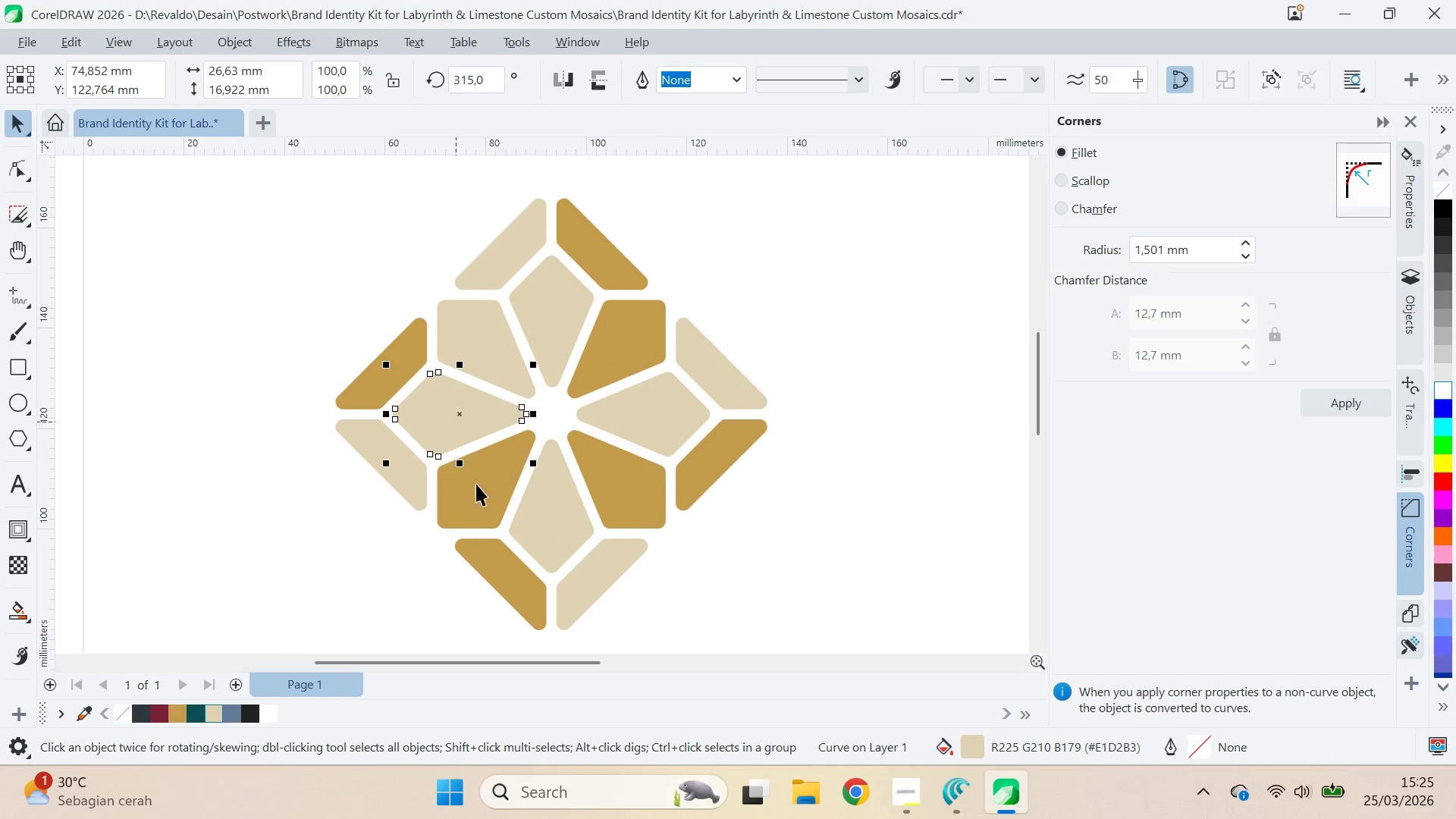 
left_click([481, 493])
 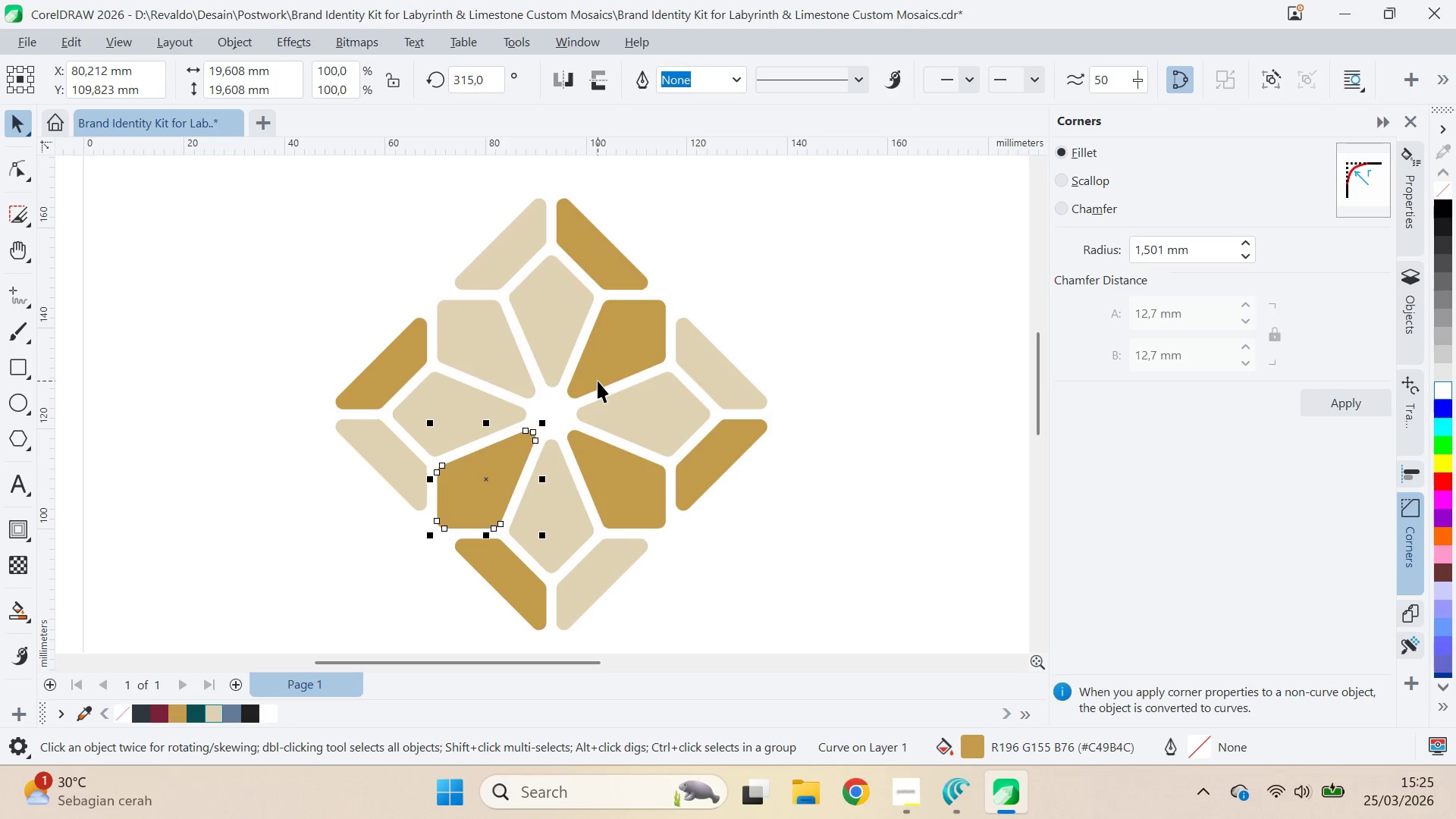 
left_click([598, 380])
 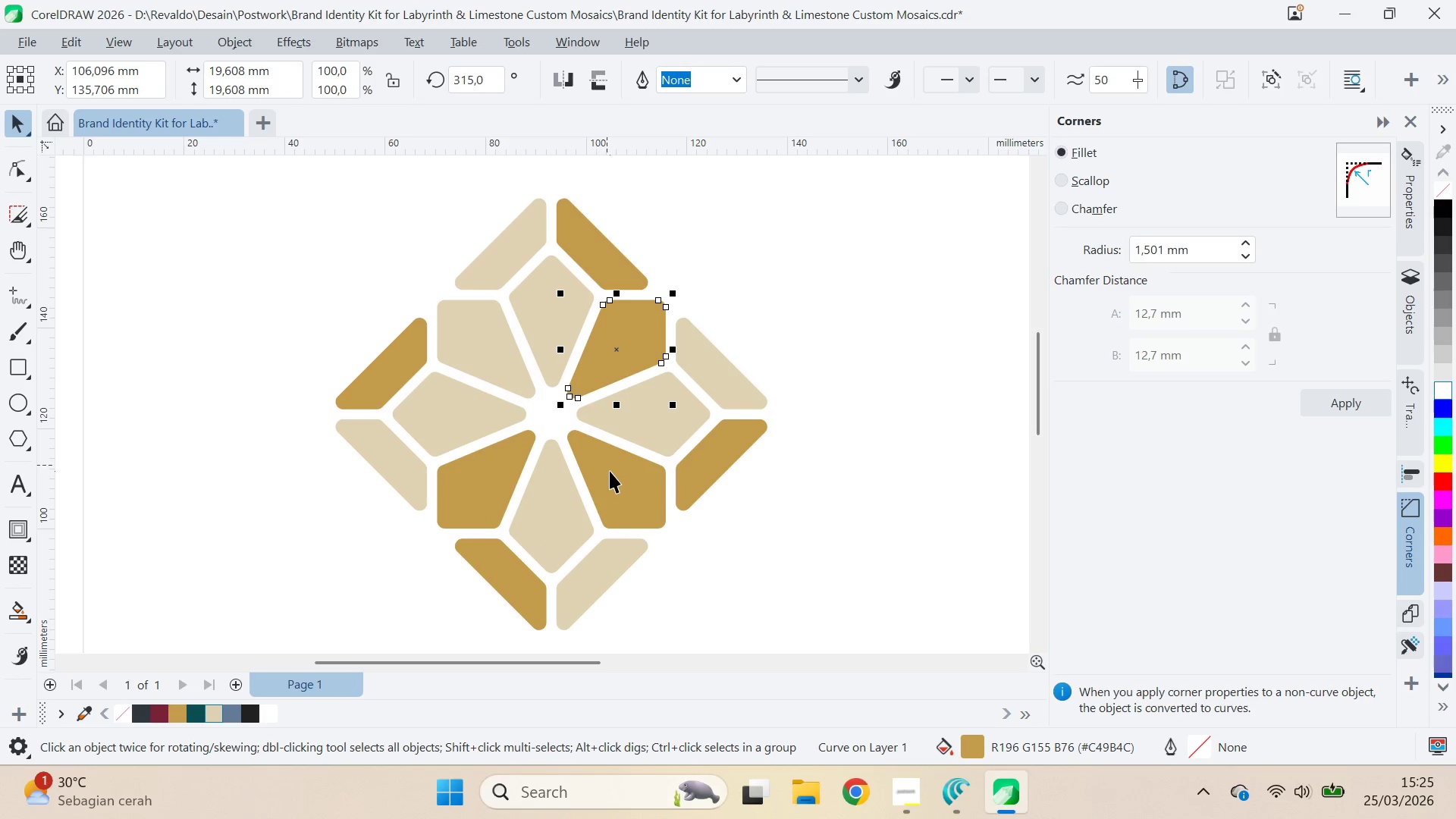 
left_click([610, 471])
 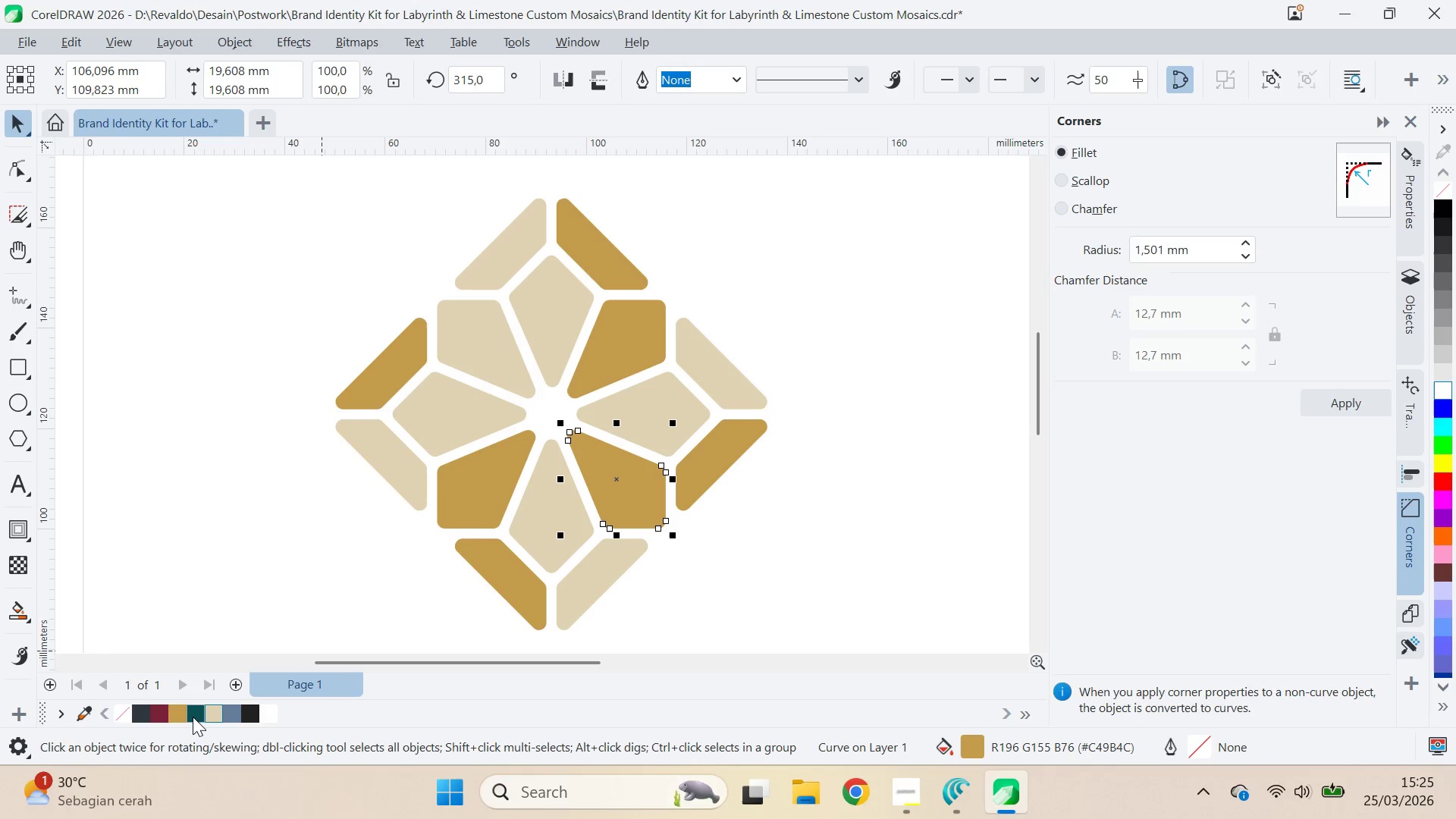 
left_click([178, 714])
 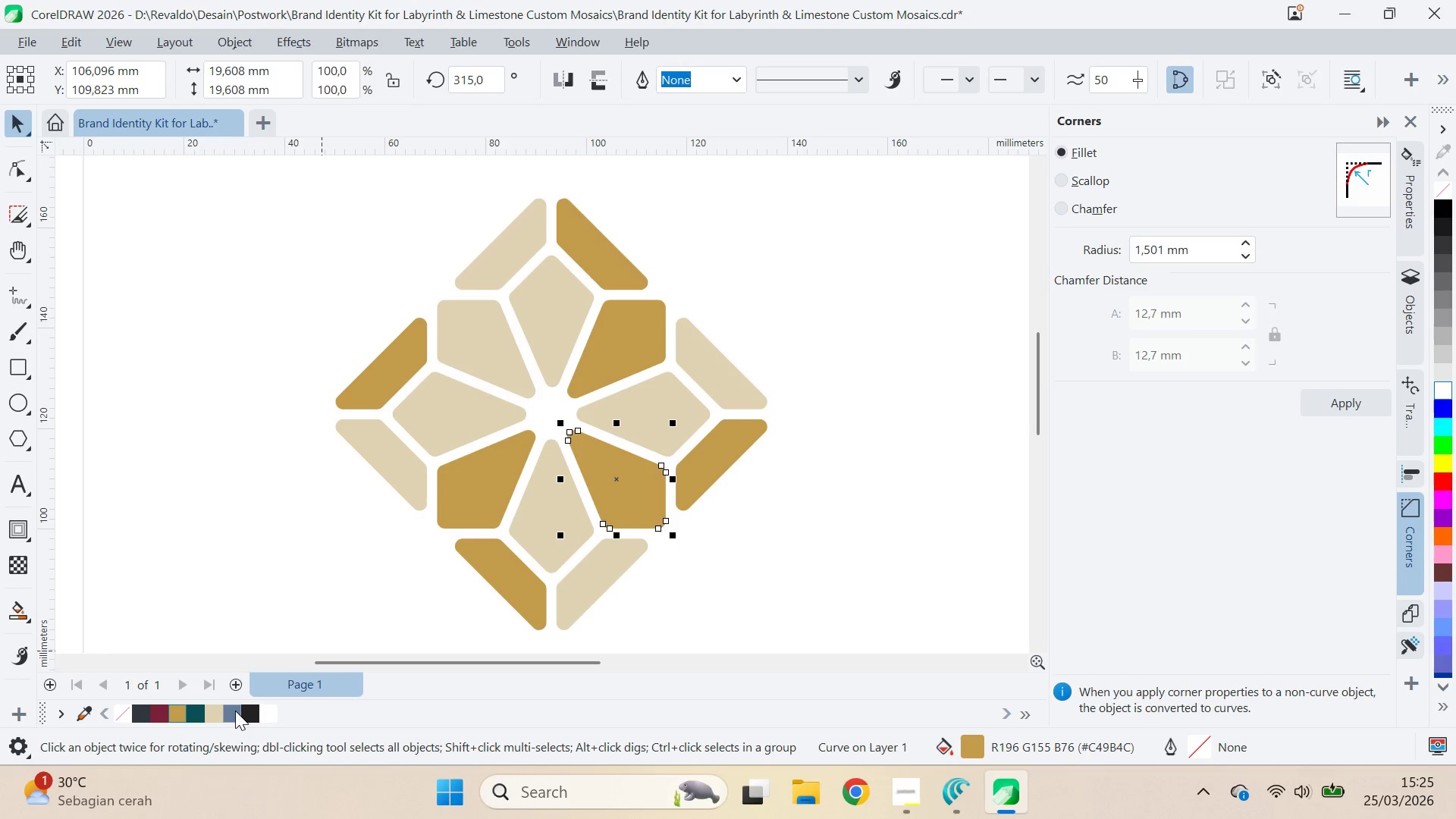 
left_click([203, 718])
 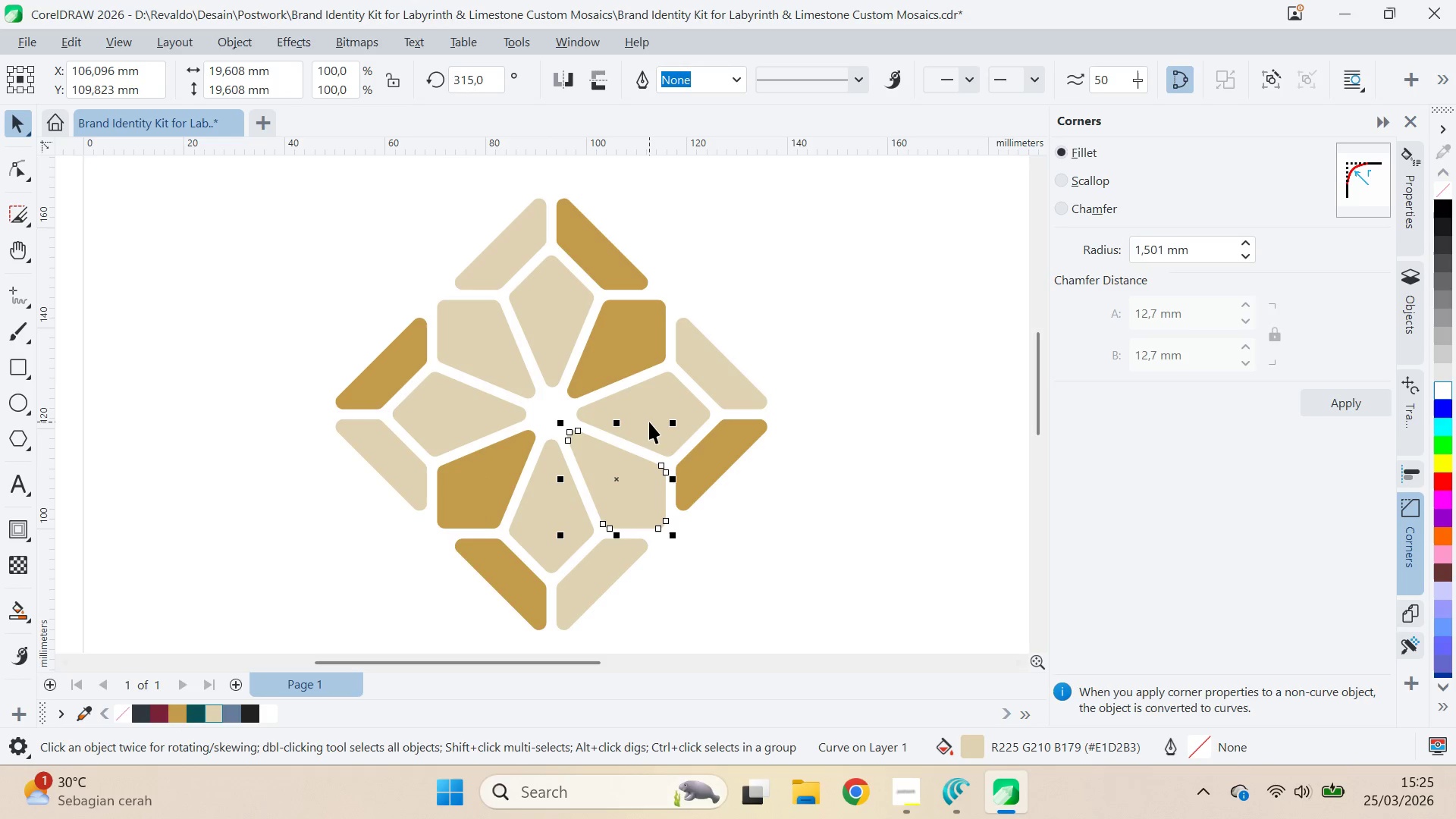 
left_click([649, 421])
 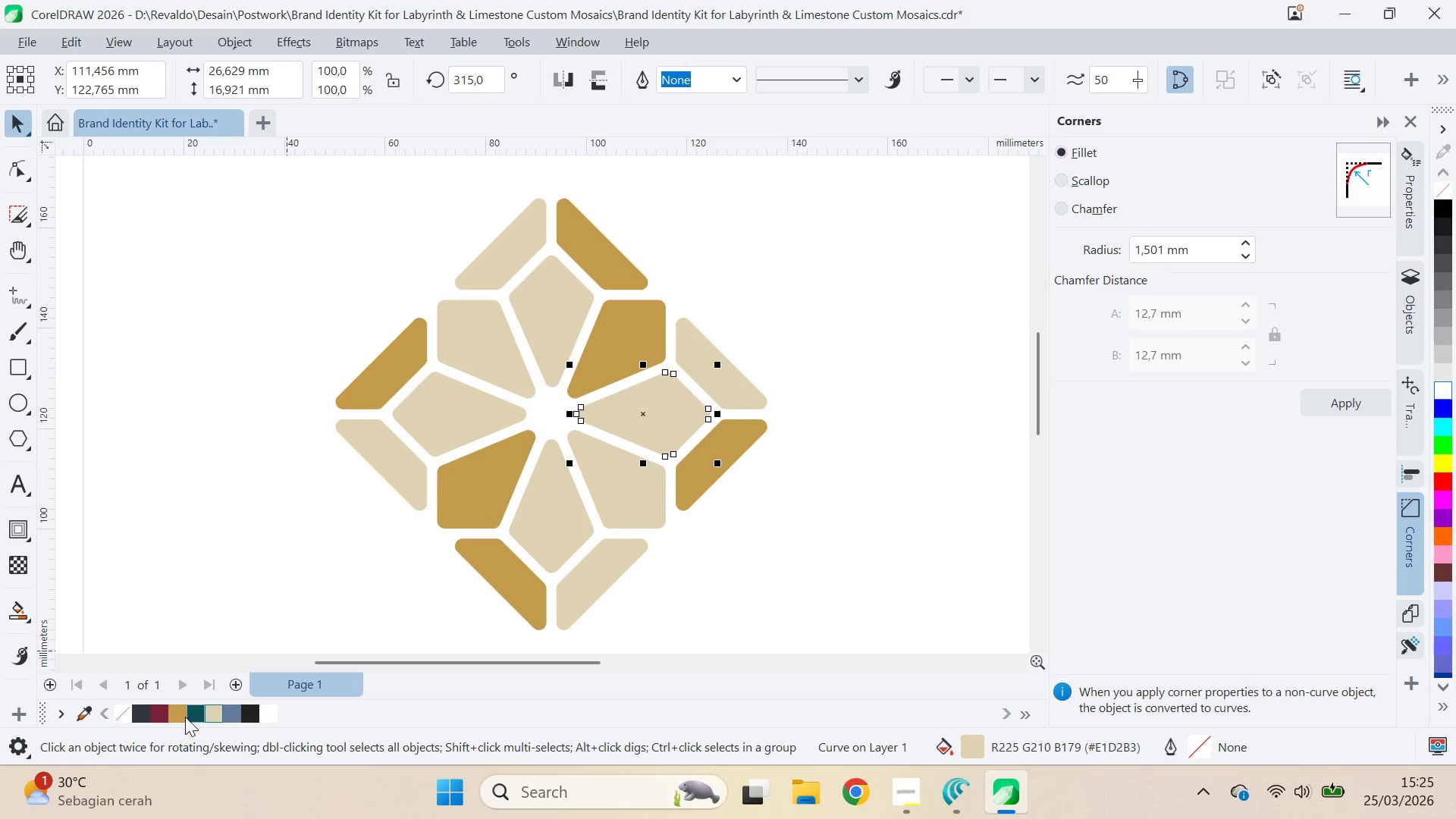 
left_click([180, 709])
 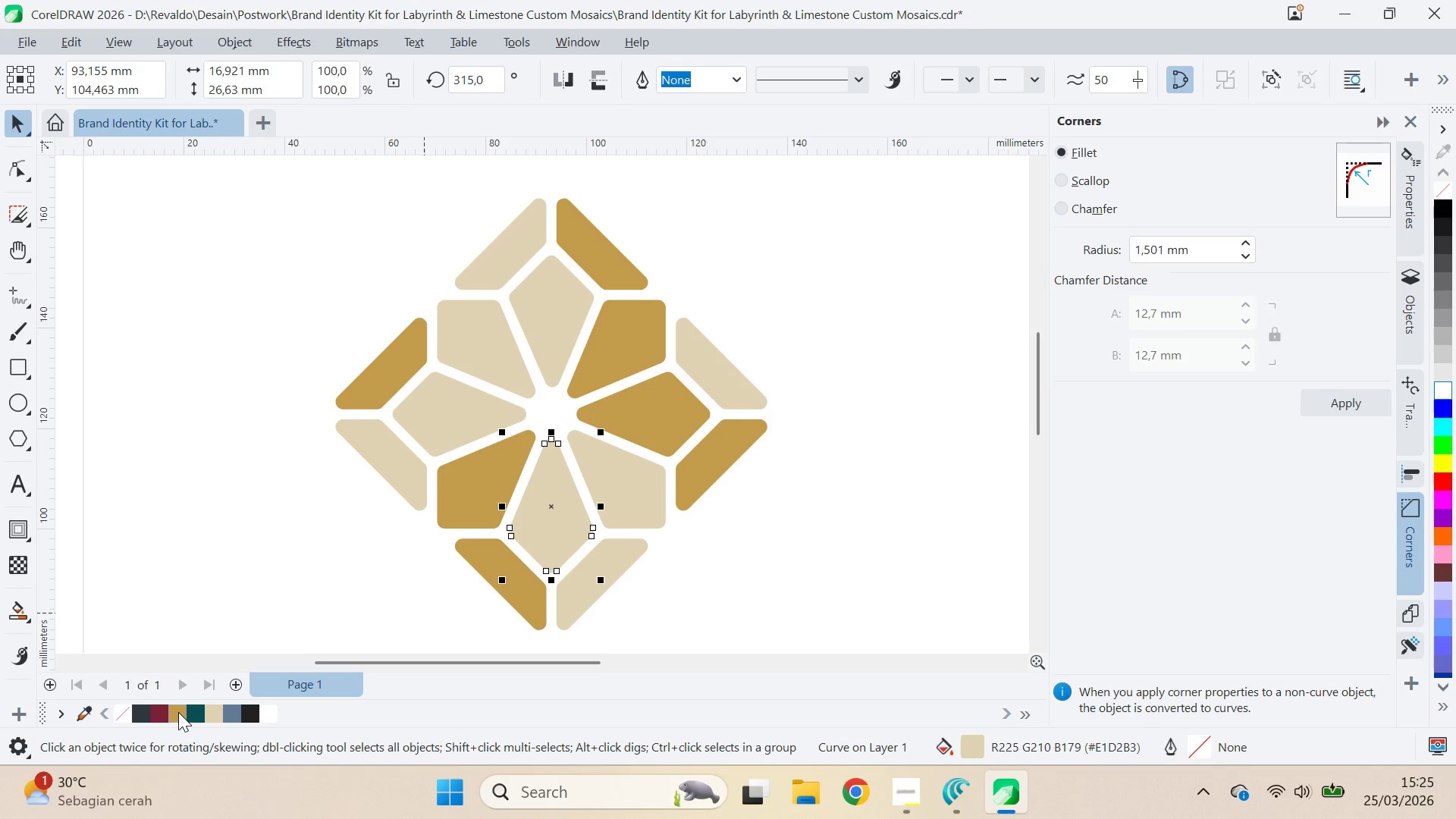 
left_click([833, 449])
 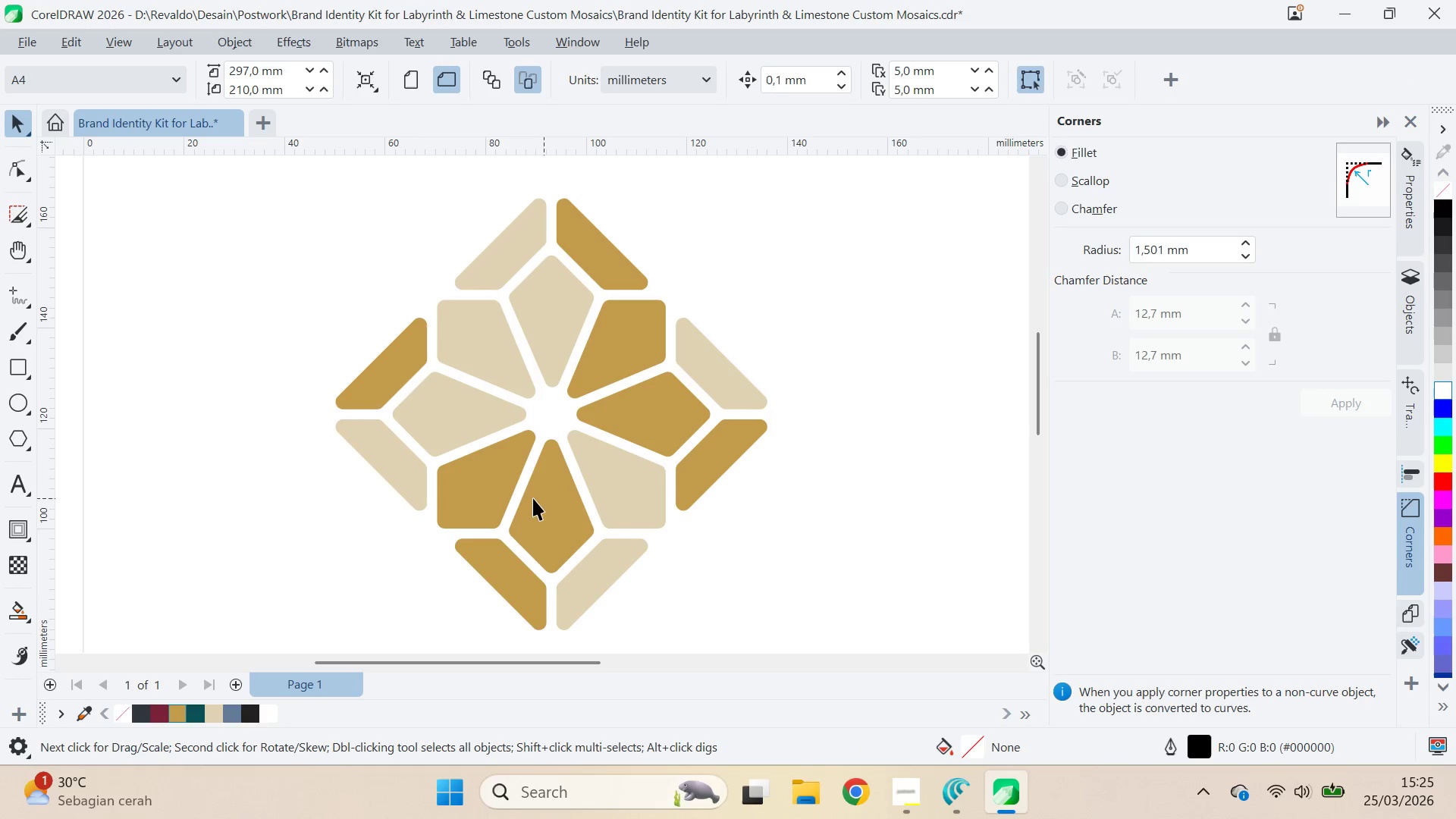 
key(Control+Z)
 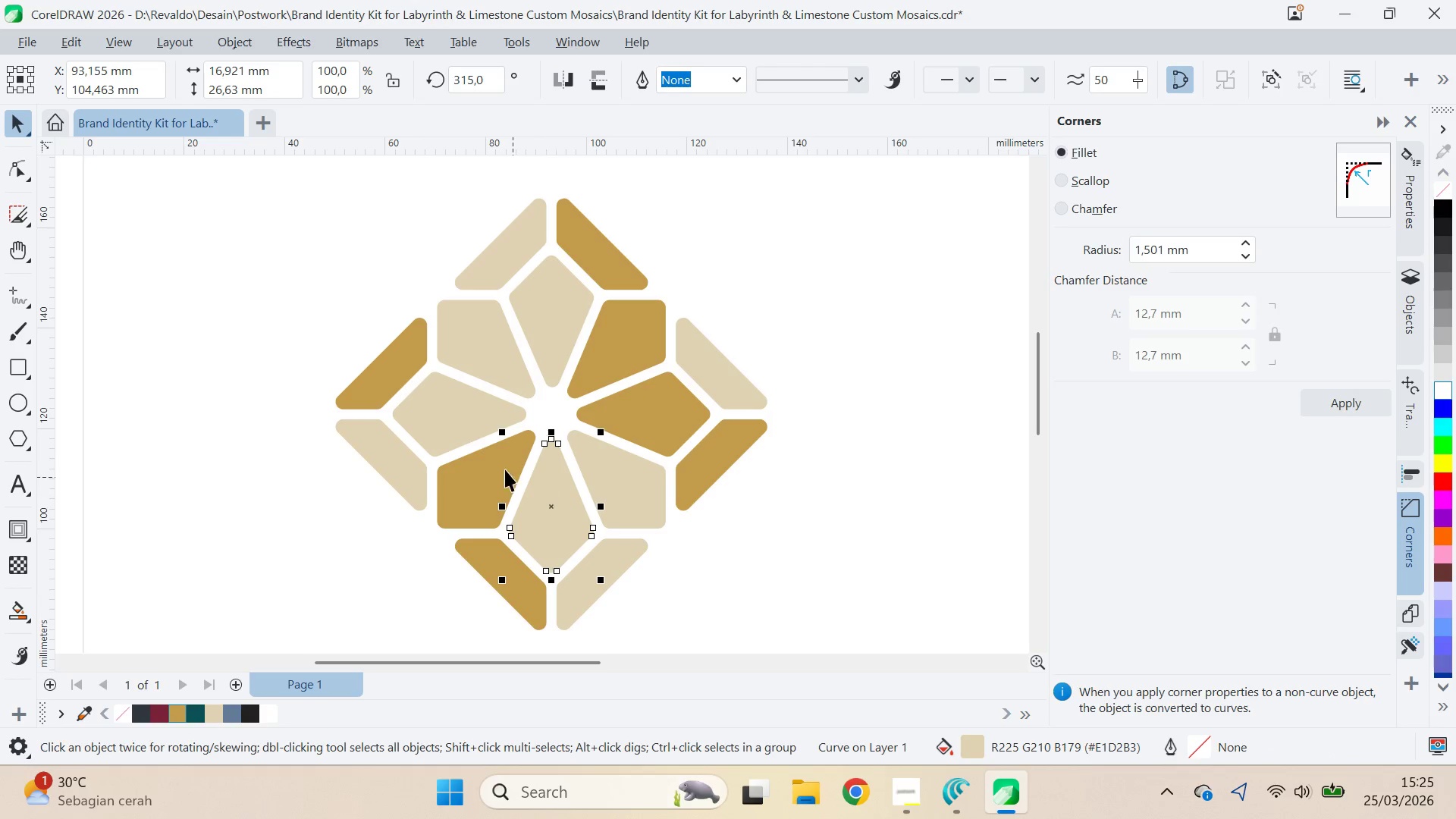 
left_click([470, 432])
 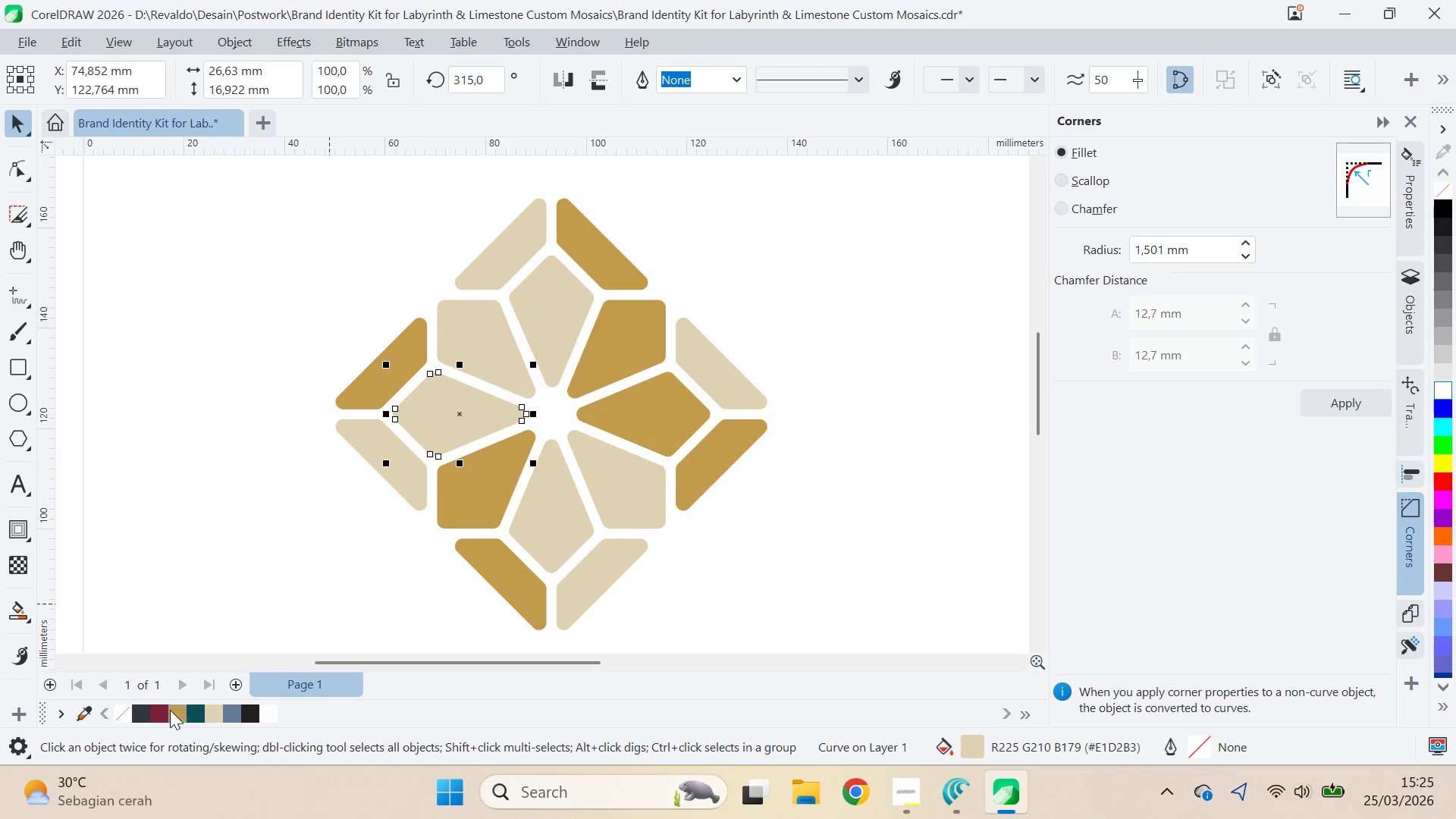 
left_click([180, 712])
 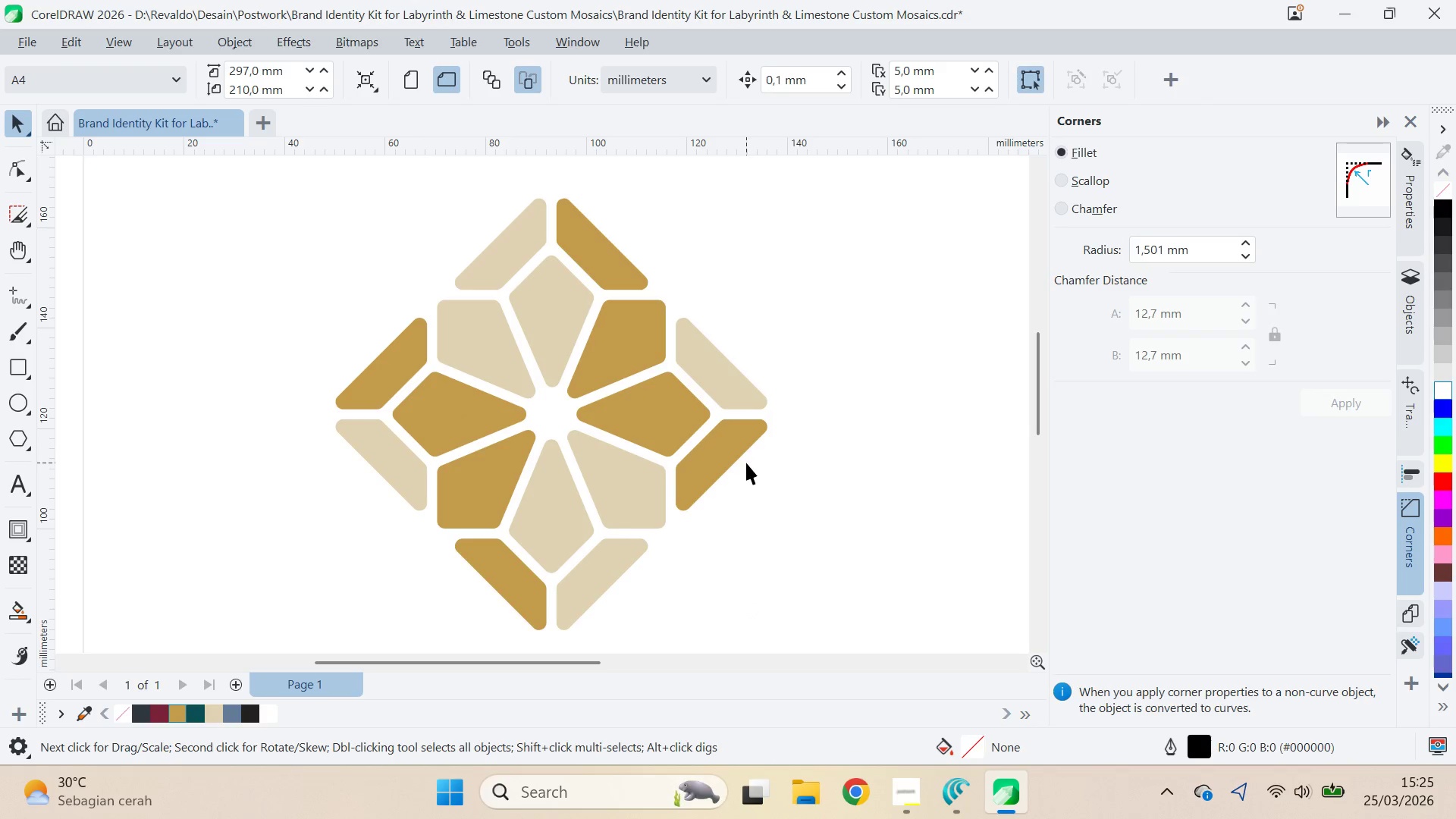 
wait(5.38)
 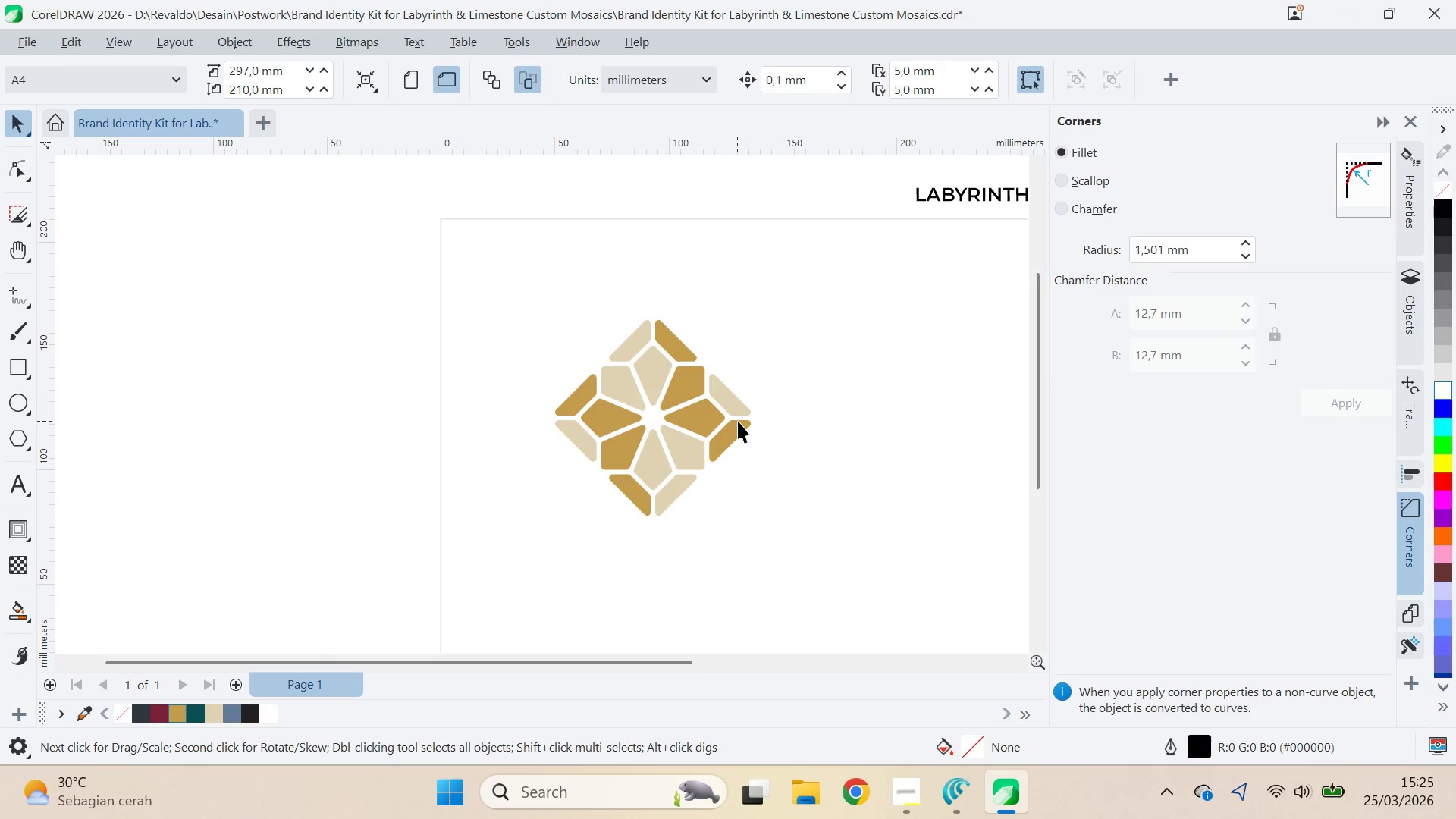 
key(Control+Z)
 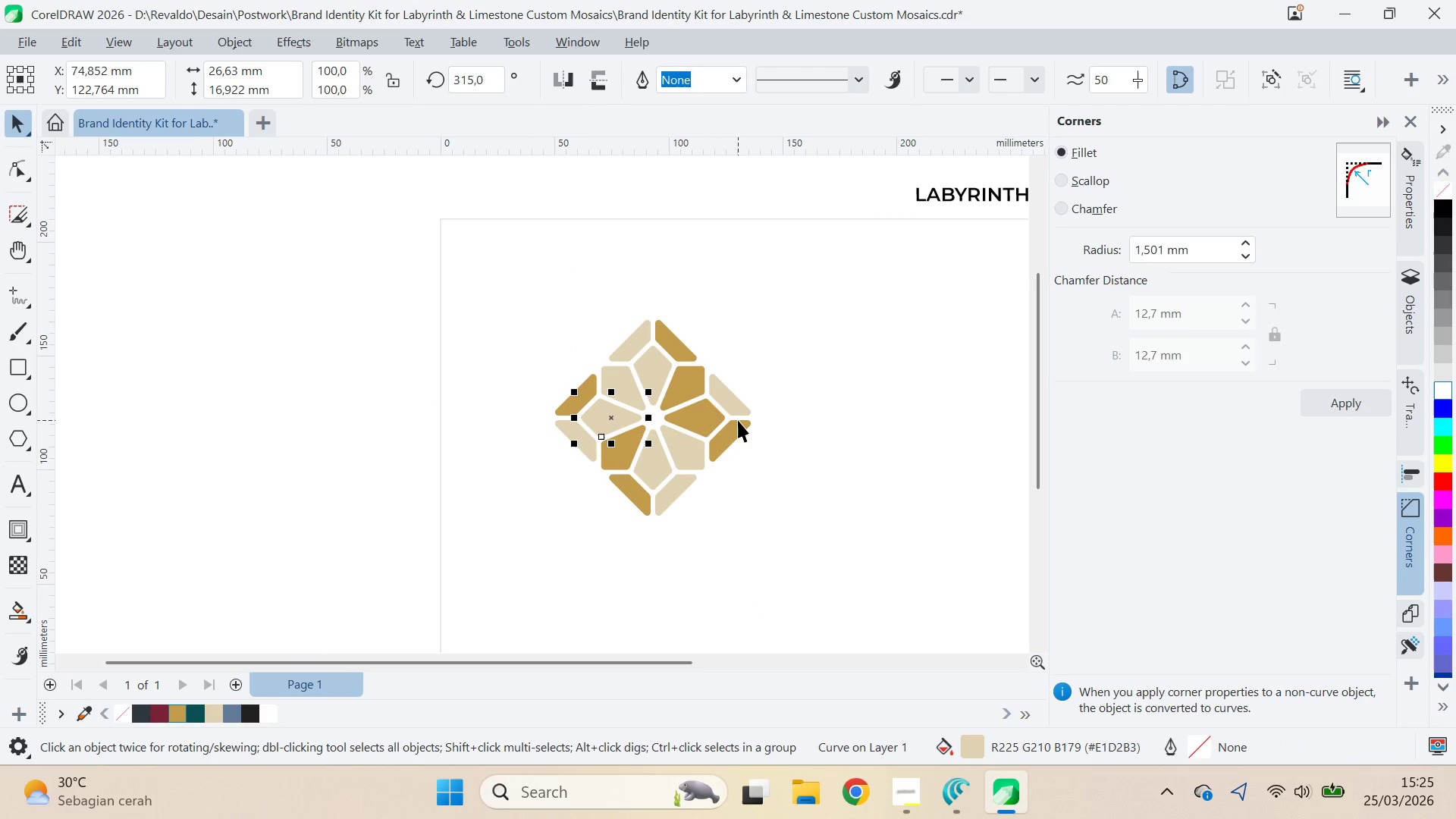 
scroll: coordinate [737, 421], scroll_direction: down, amount: 6.0
 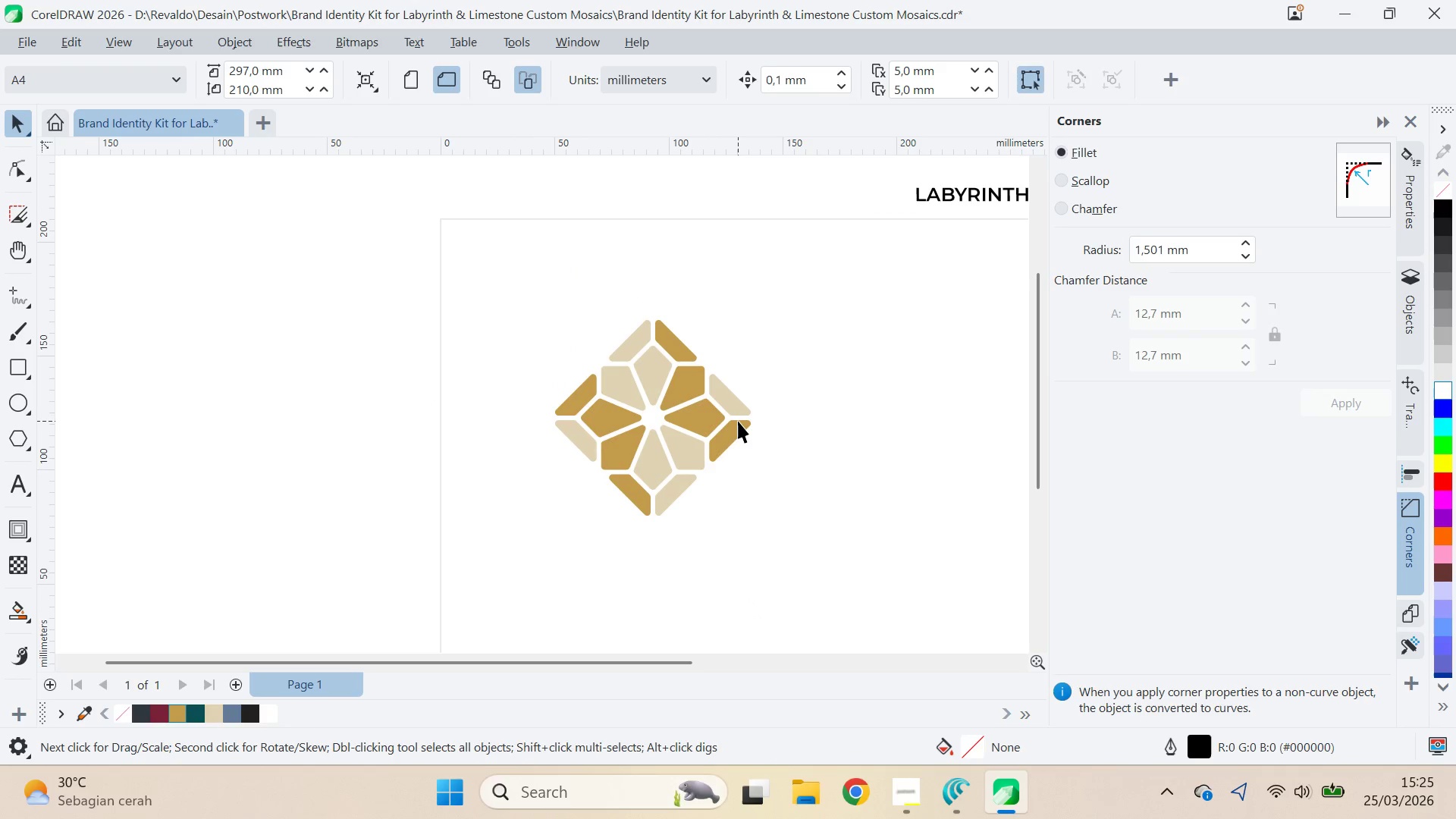 
key(Control+Z)
 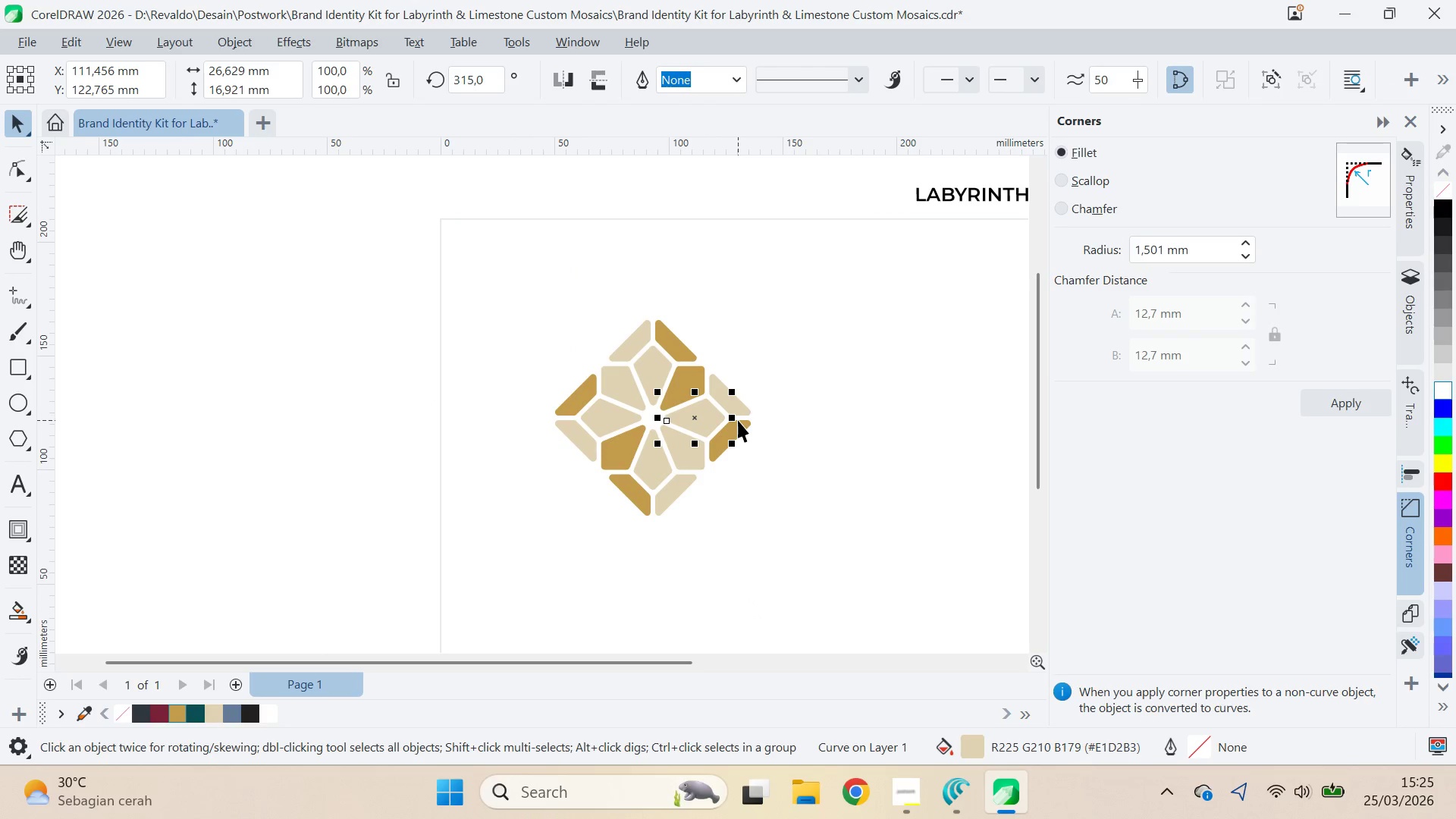 
key(Control+Z)
 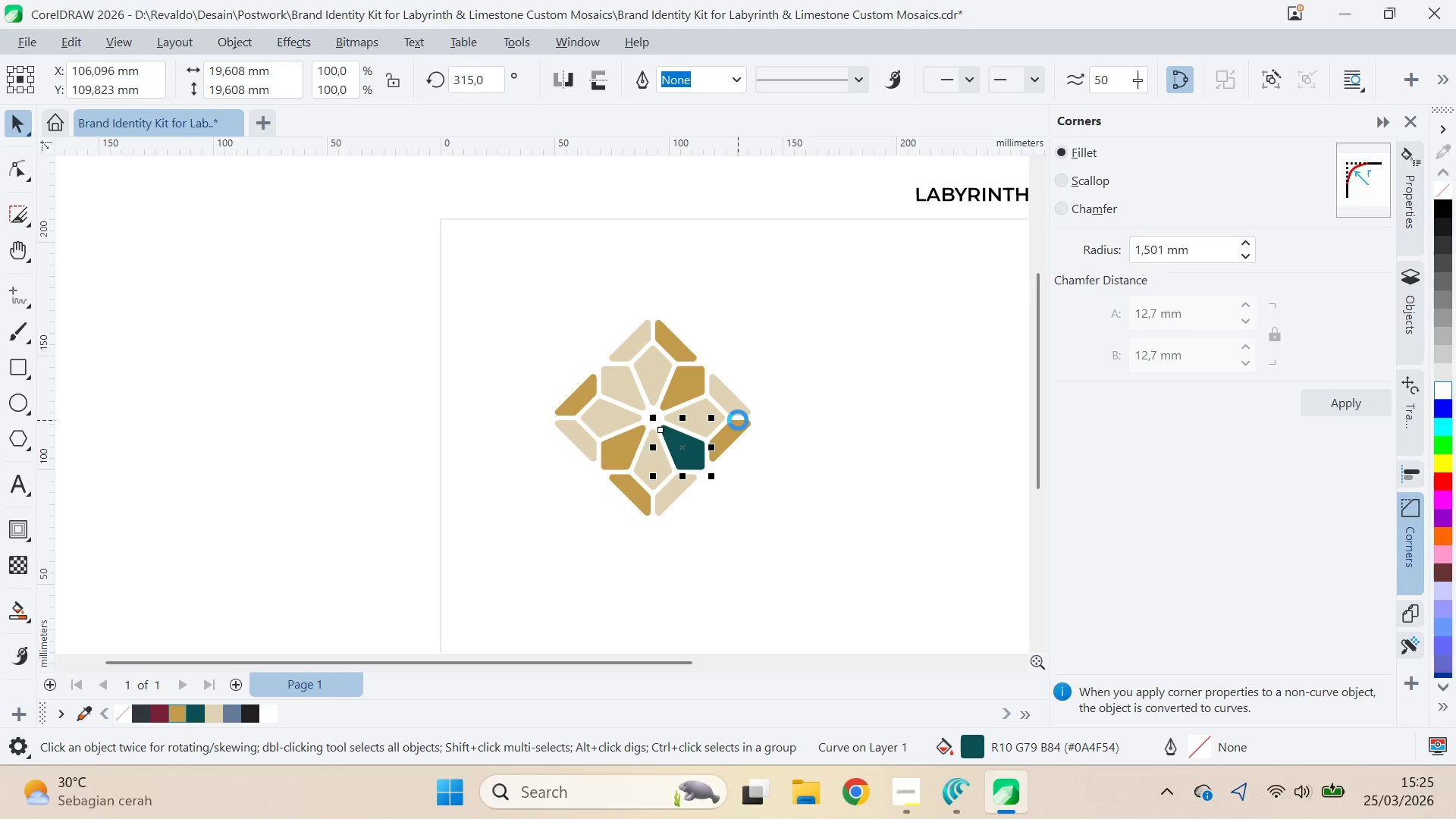 
key(Control+Z)
 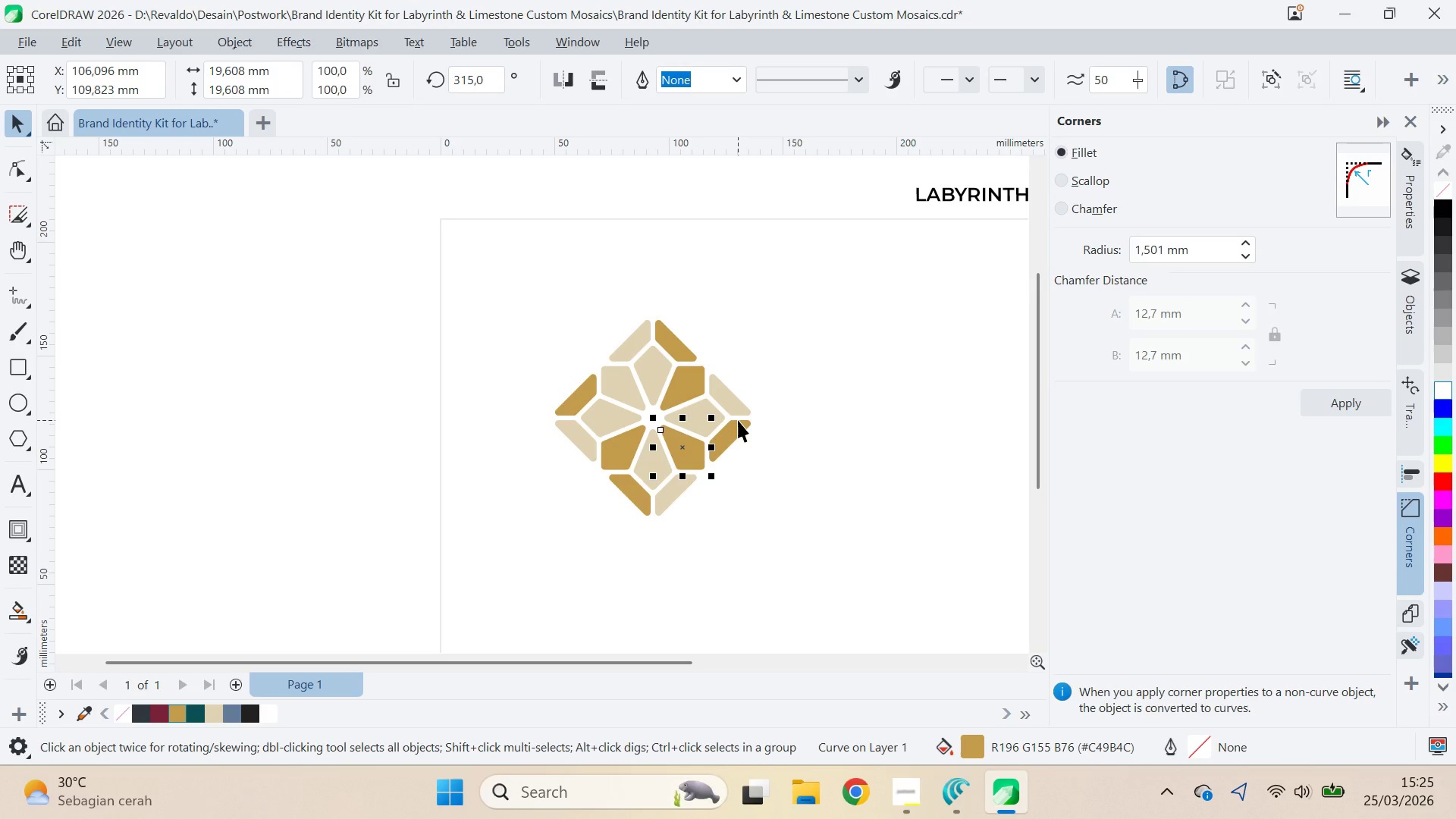 
key(Control+Z)
 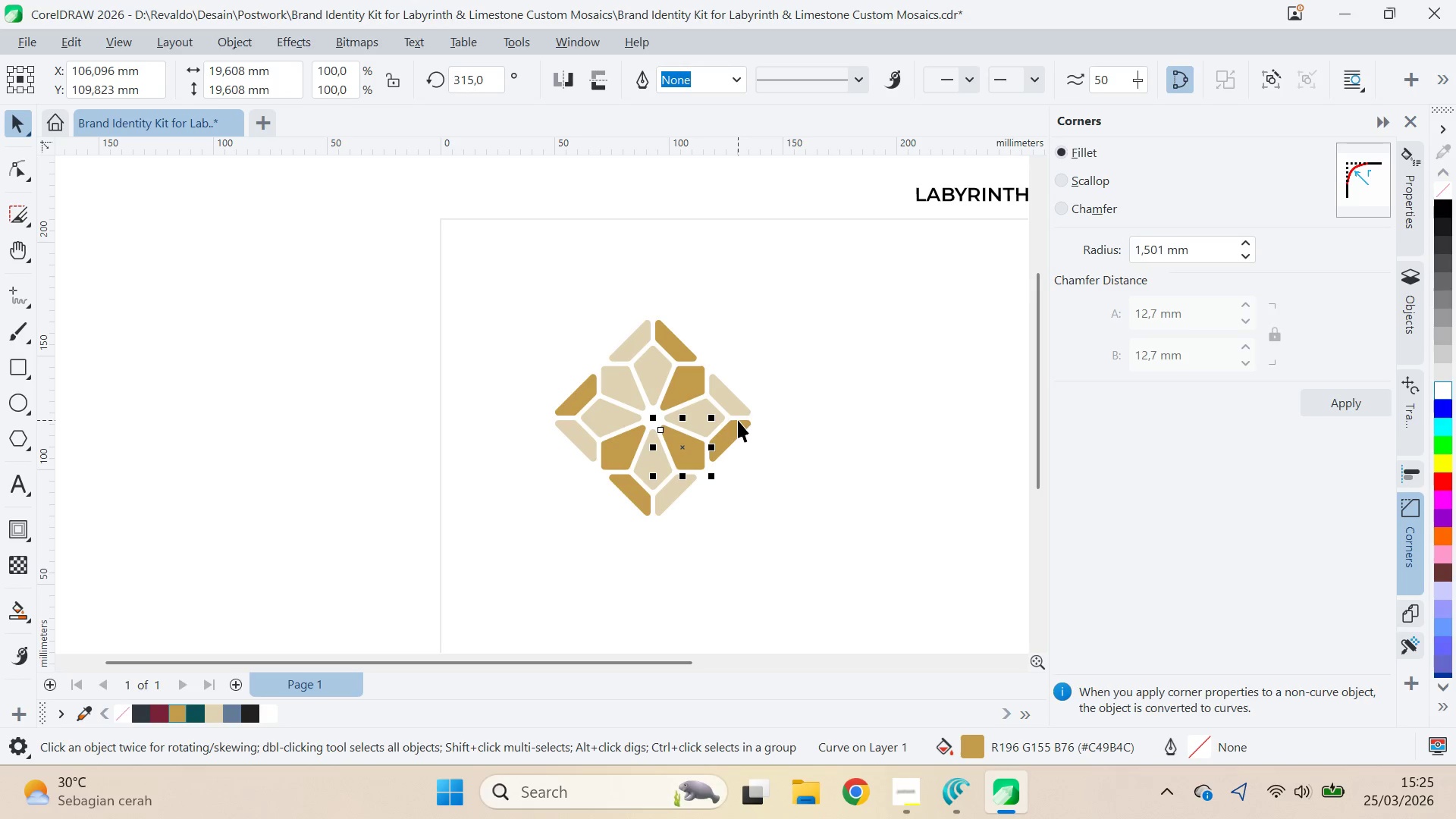 
key(Control+Z)
 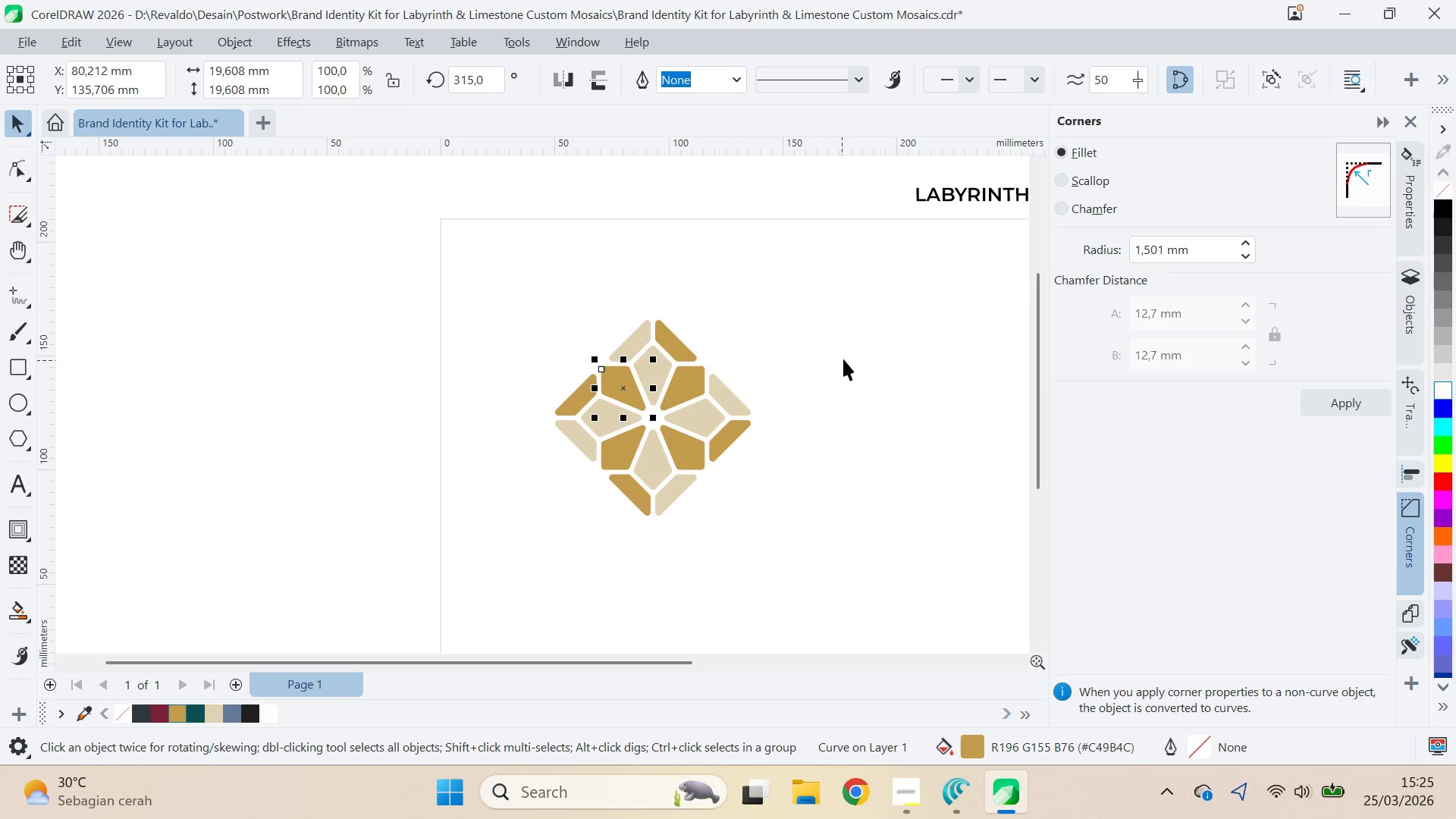 
left_click([844, 358])
 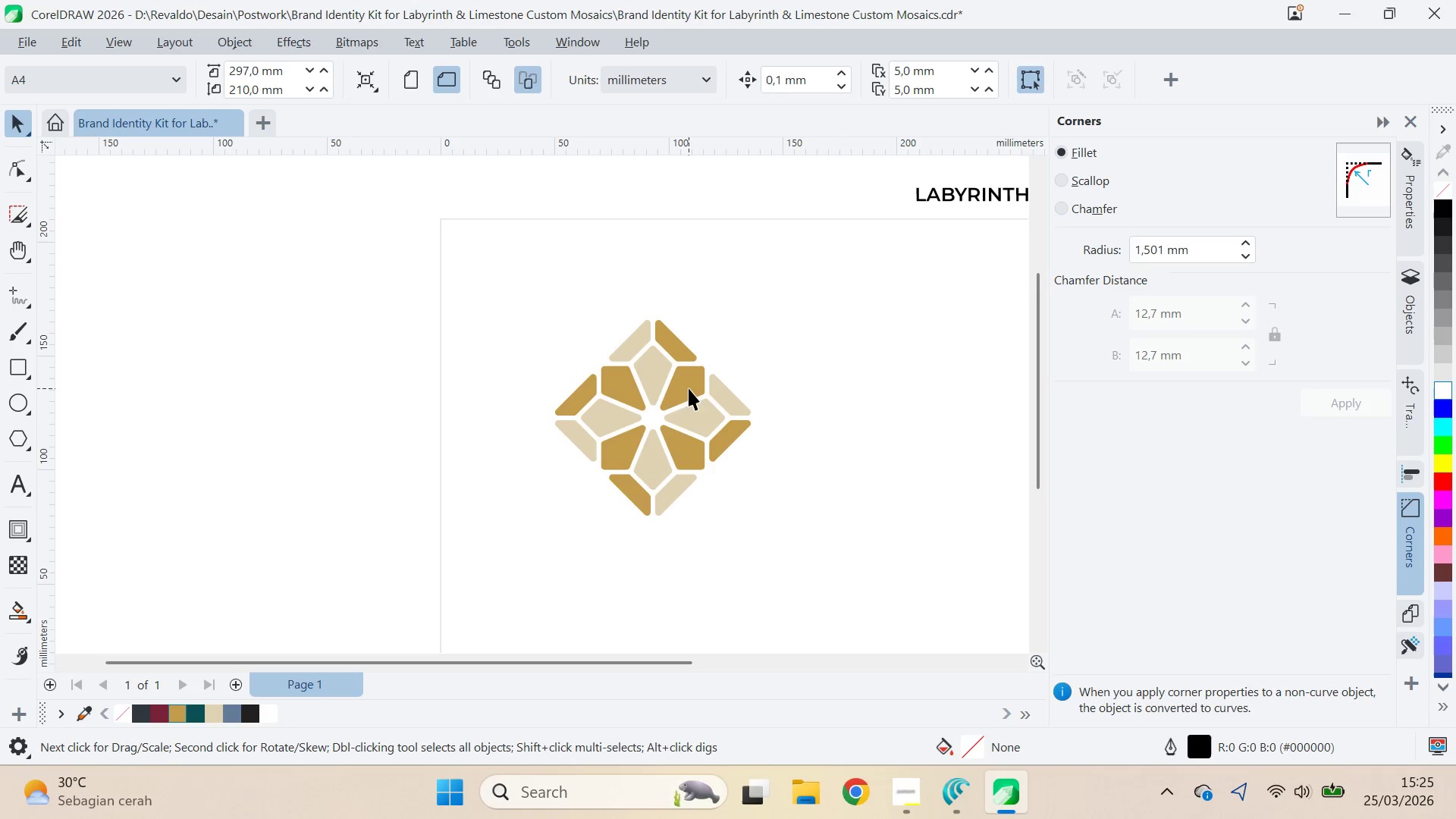 
scroll: coordinate [674, 388], scroll_direction: down, amount: 4.0
 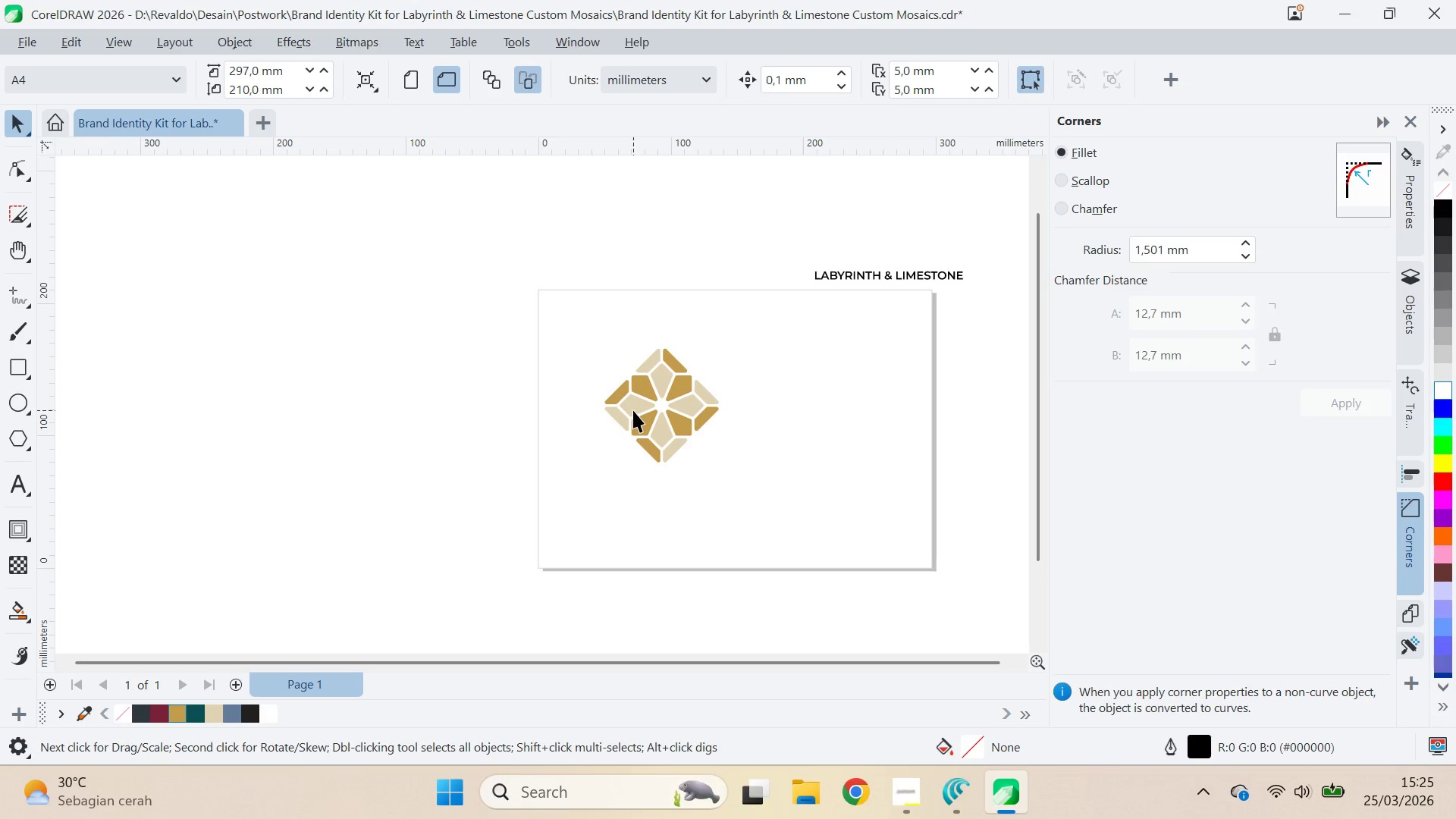 
key(Q)
 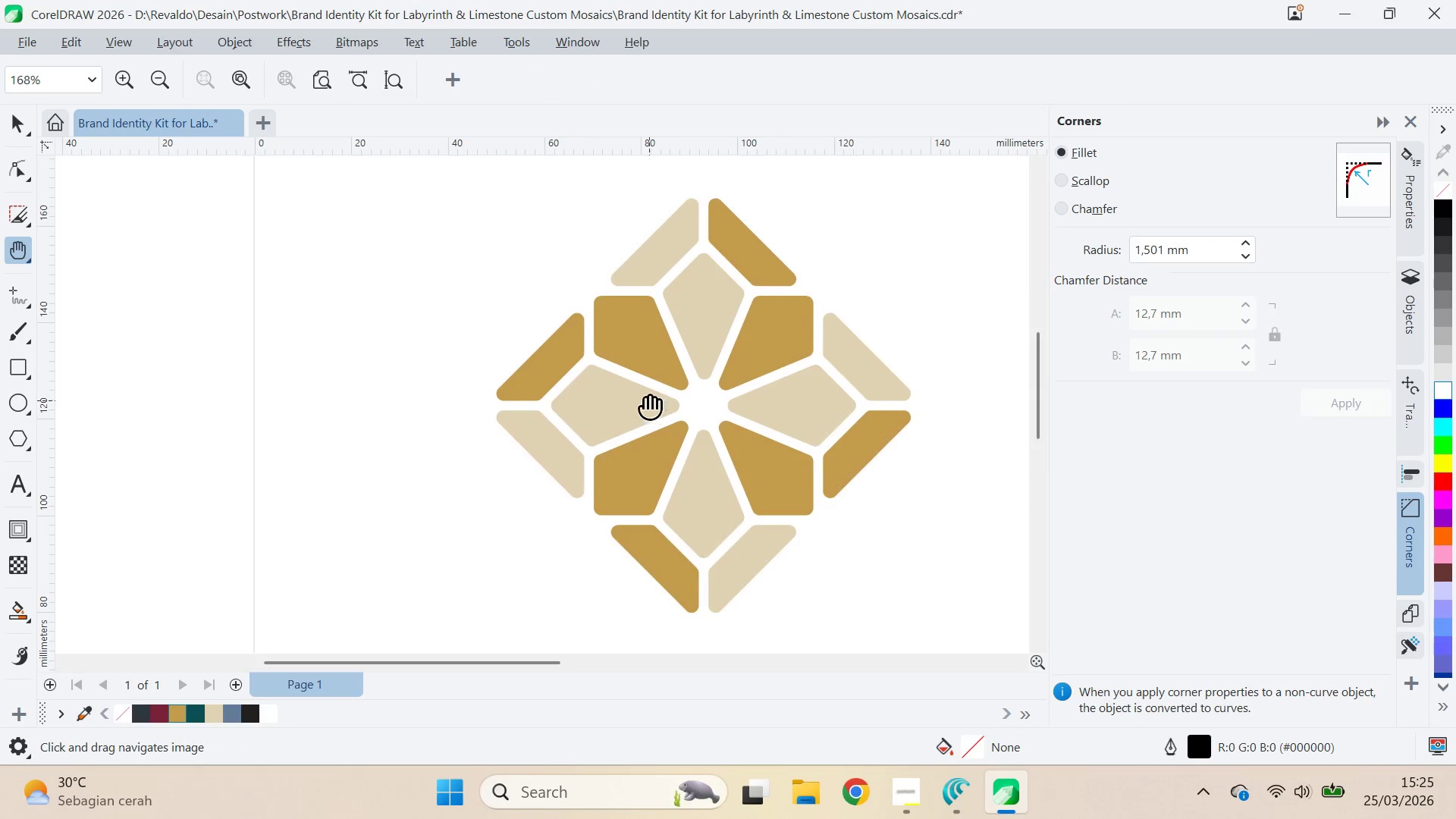 
left_click_drag(start_coordinate=[649, 400], to_coordinate=[545, 384])
 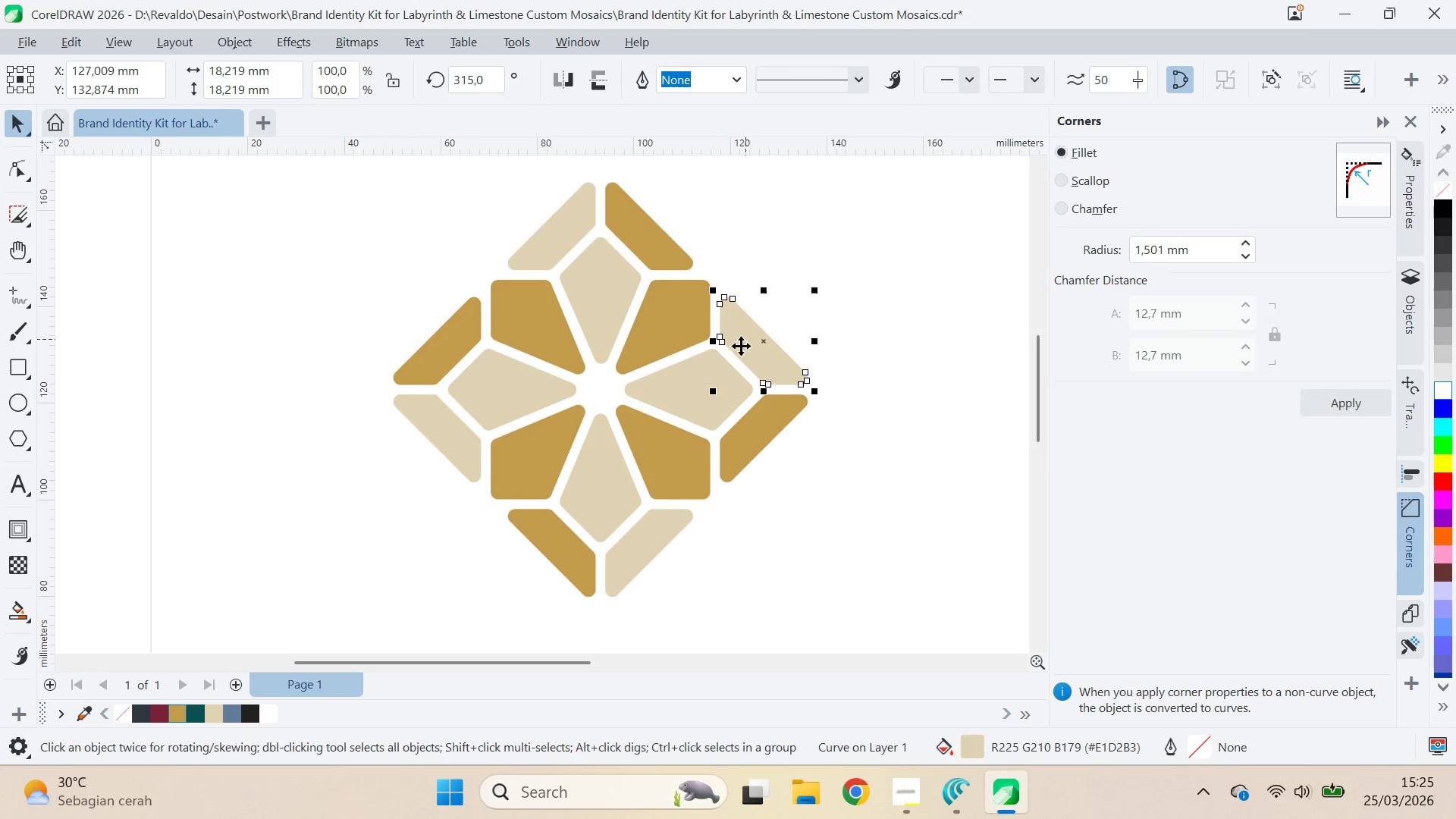 
scroll: coordinate [648, 405], scroll_direction: up, amount: 9.0
 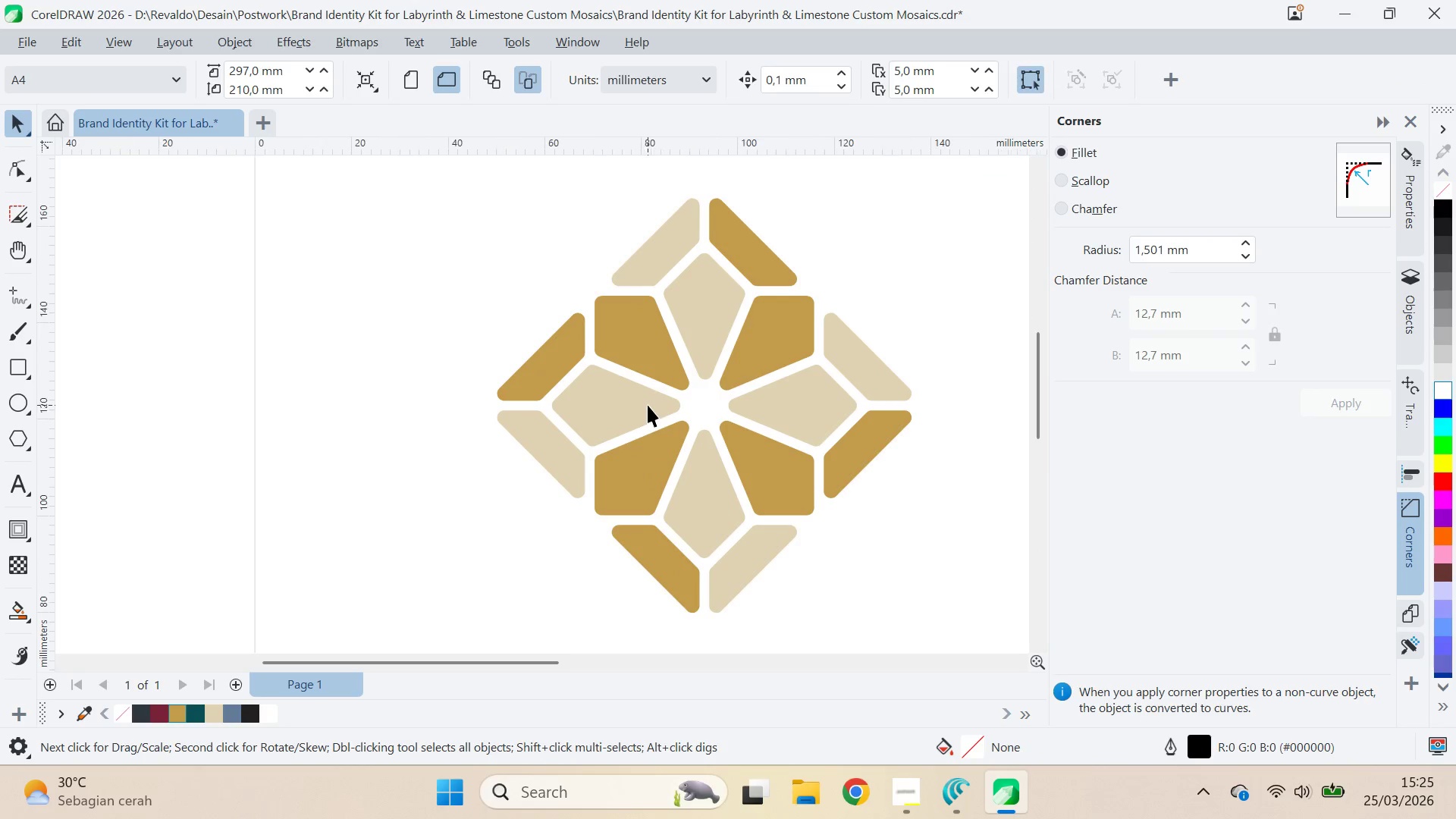 
key(V)
 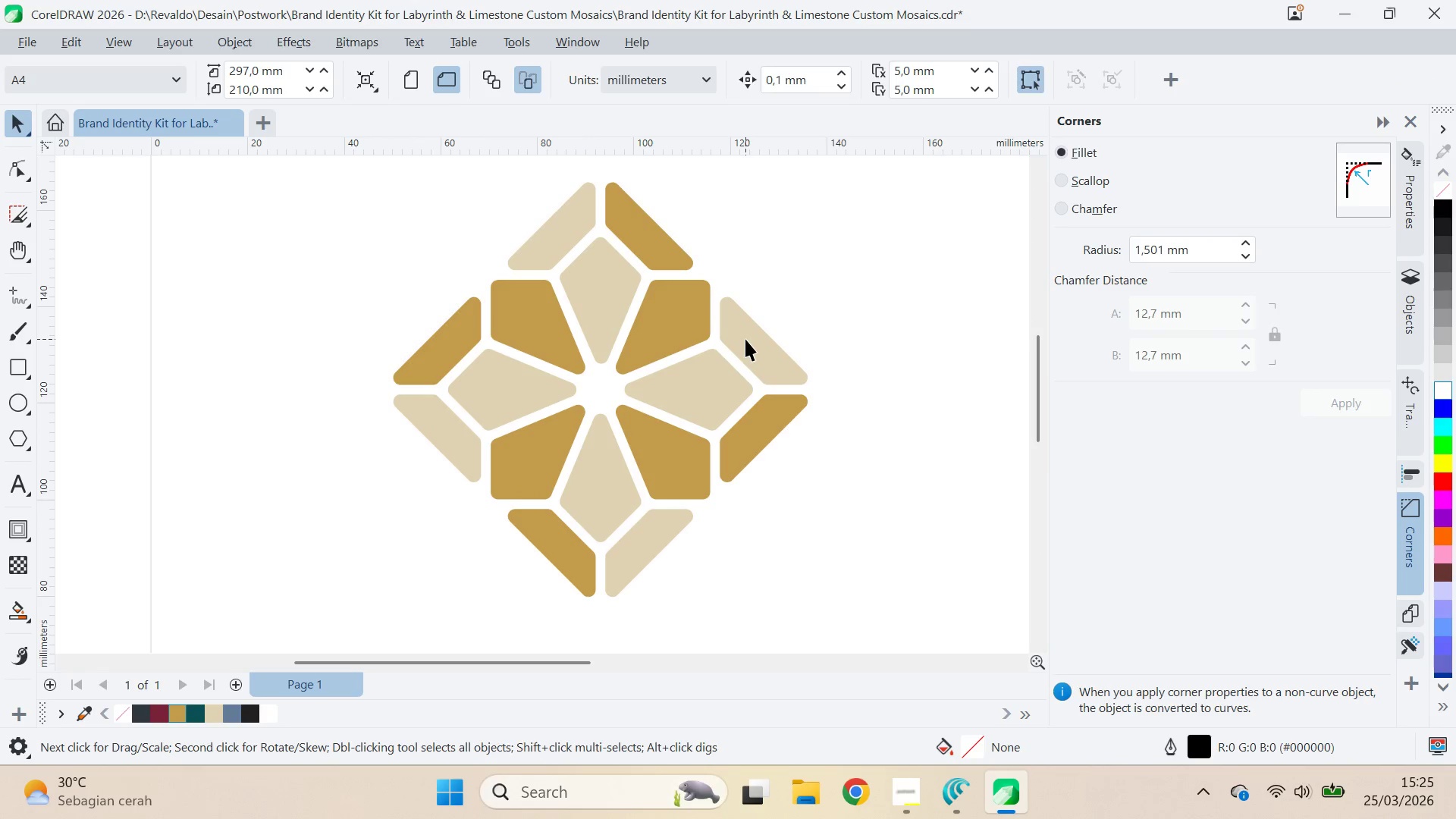 
left_click([745, 339])
 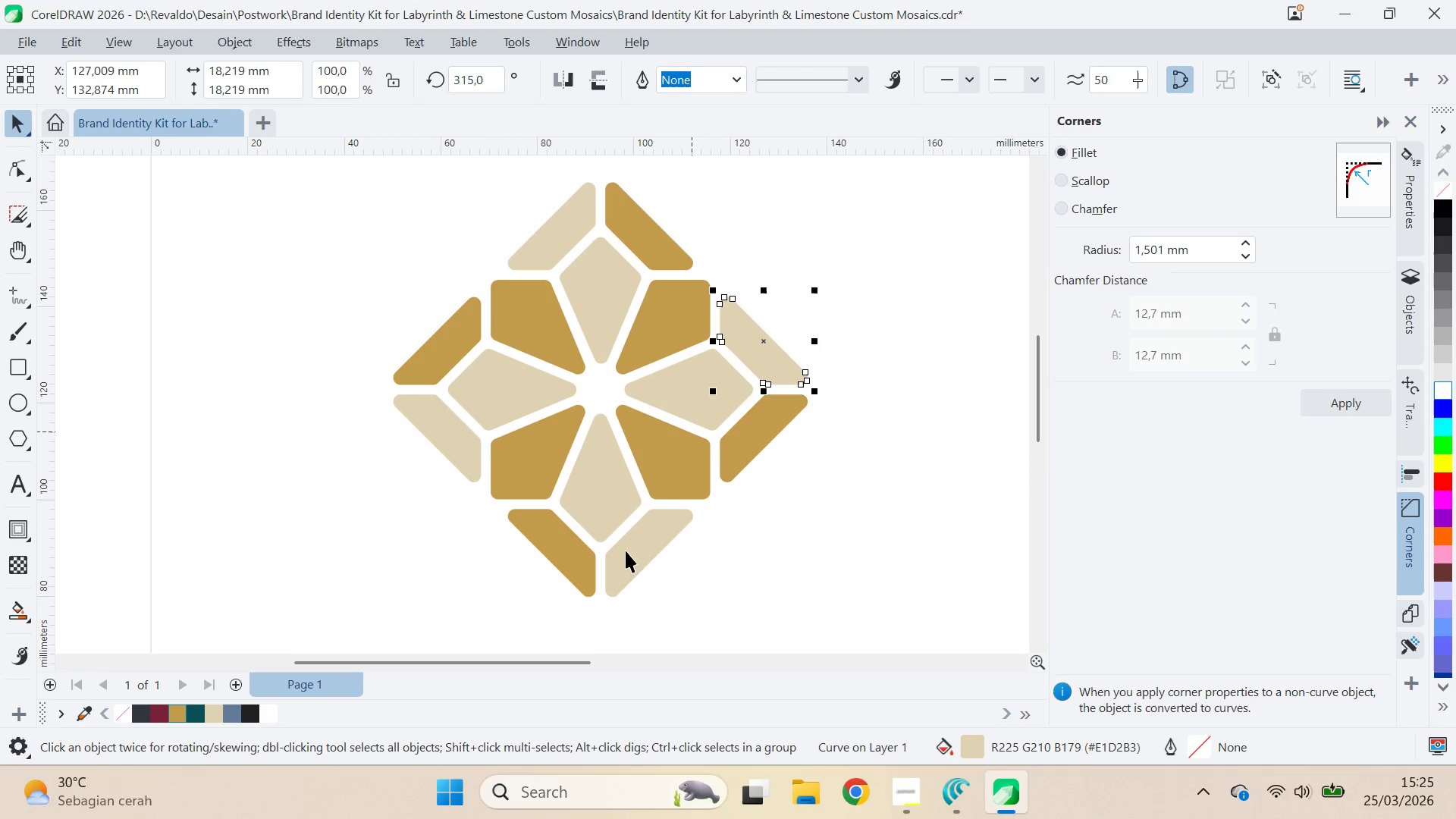 
hold_key(key=ShiftLeft, duration=1.5)
left_click([439, 436])
 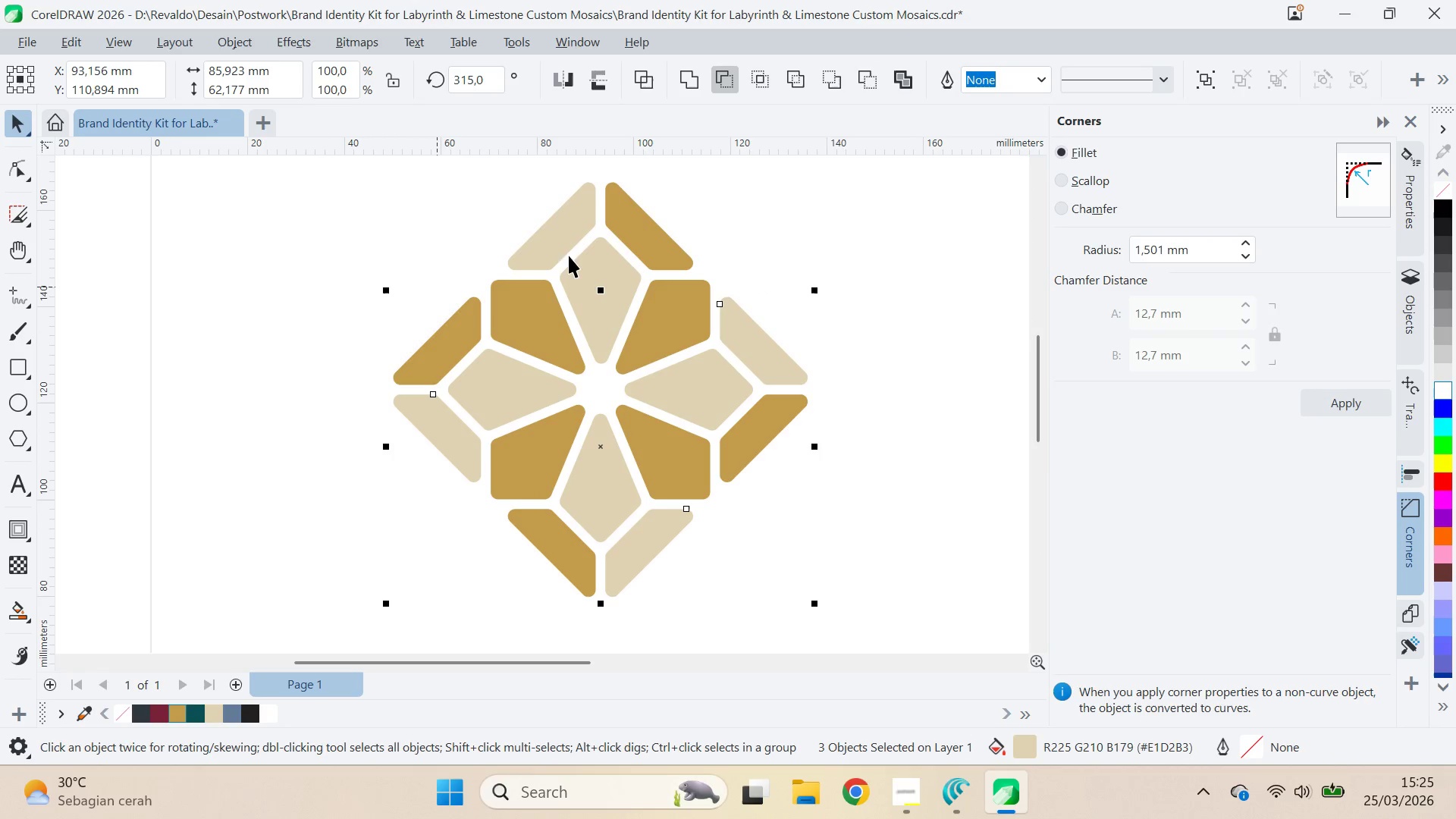 
hold_key(key=ShiftLeft, duration=0.38)
 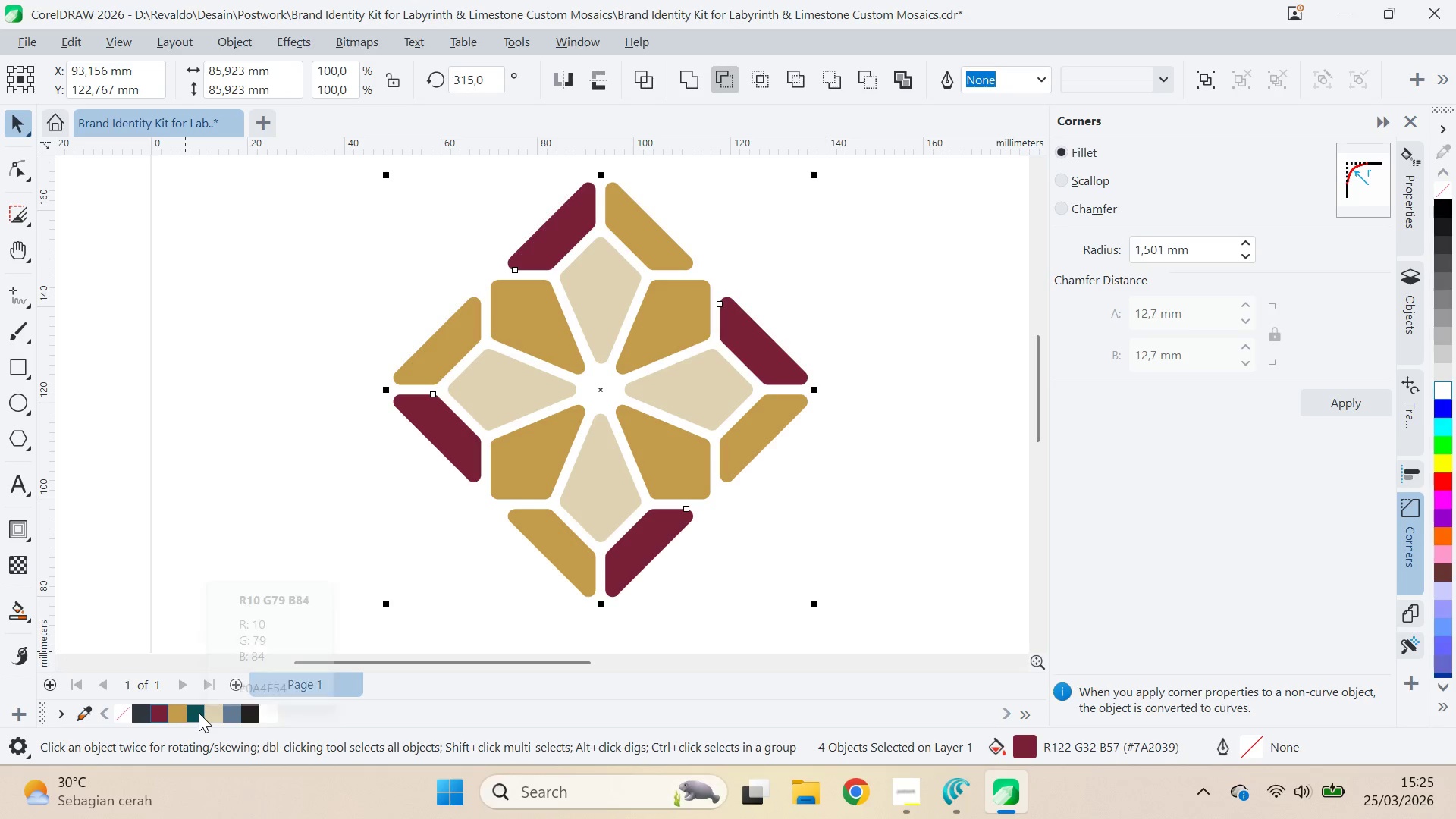 
left_click([180, 712])
 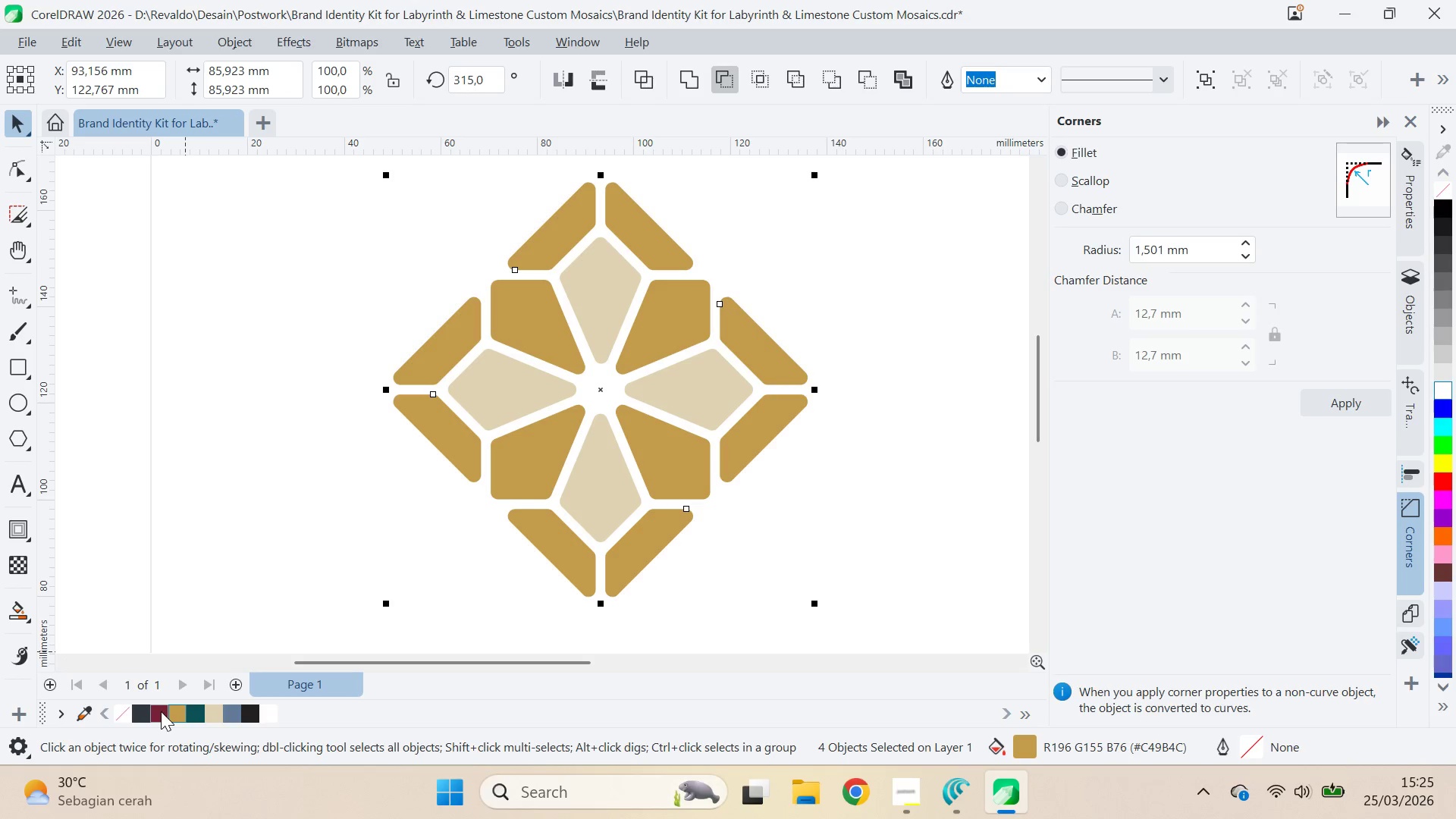 
left_click([158, 711])
 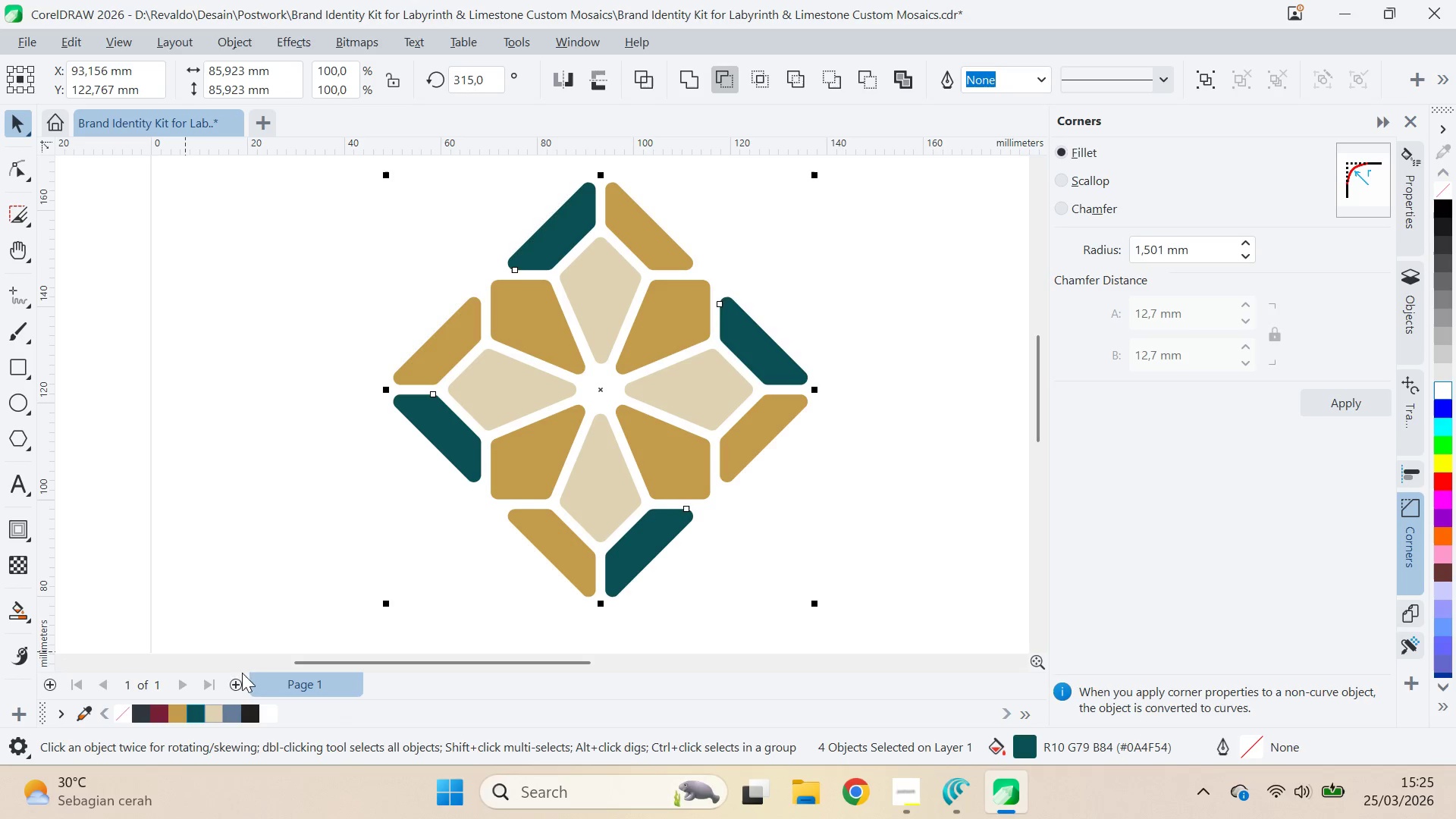 
left_click([323, 567])
 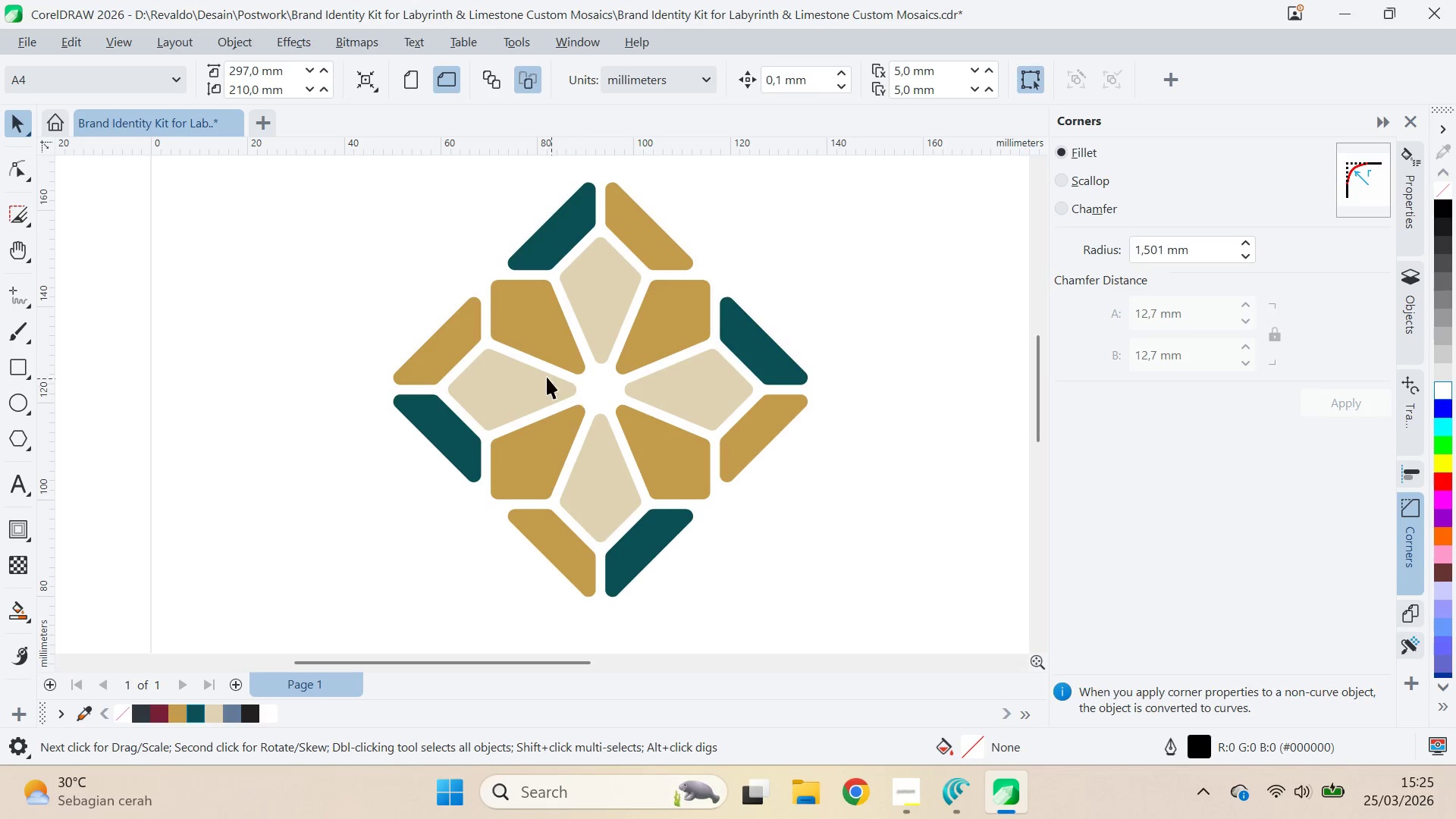 
left_click([513, 369])
 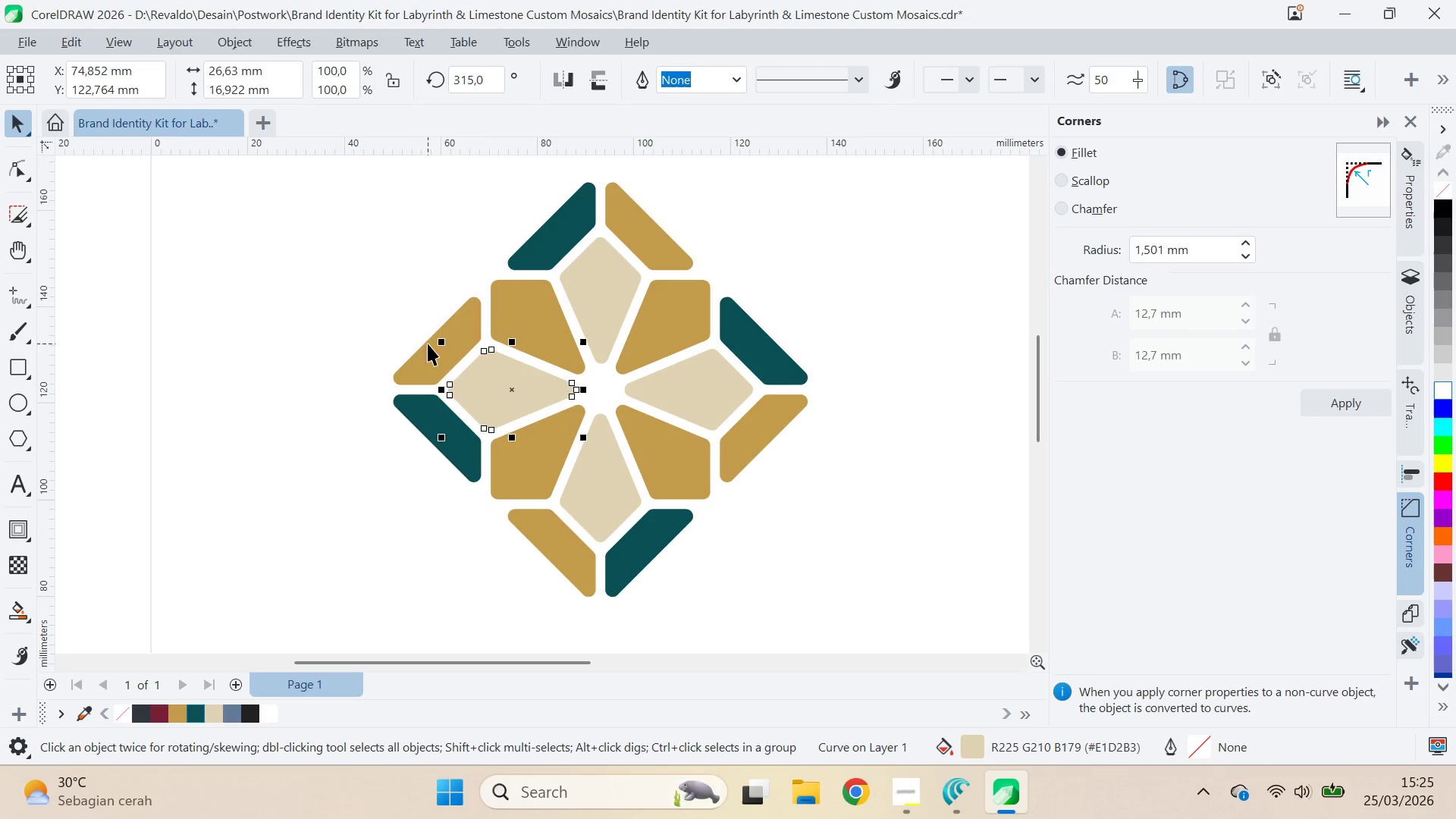 
hold_key(key=ShiftLeft, duration=1.16)
left_click([460, 340])
 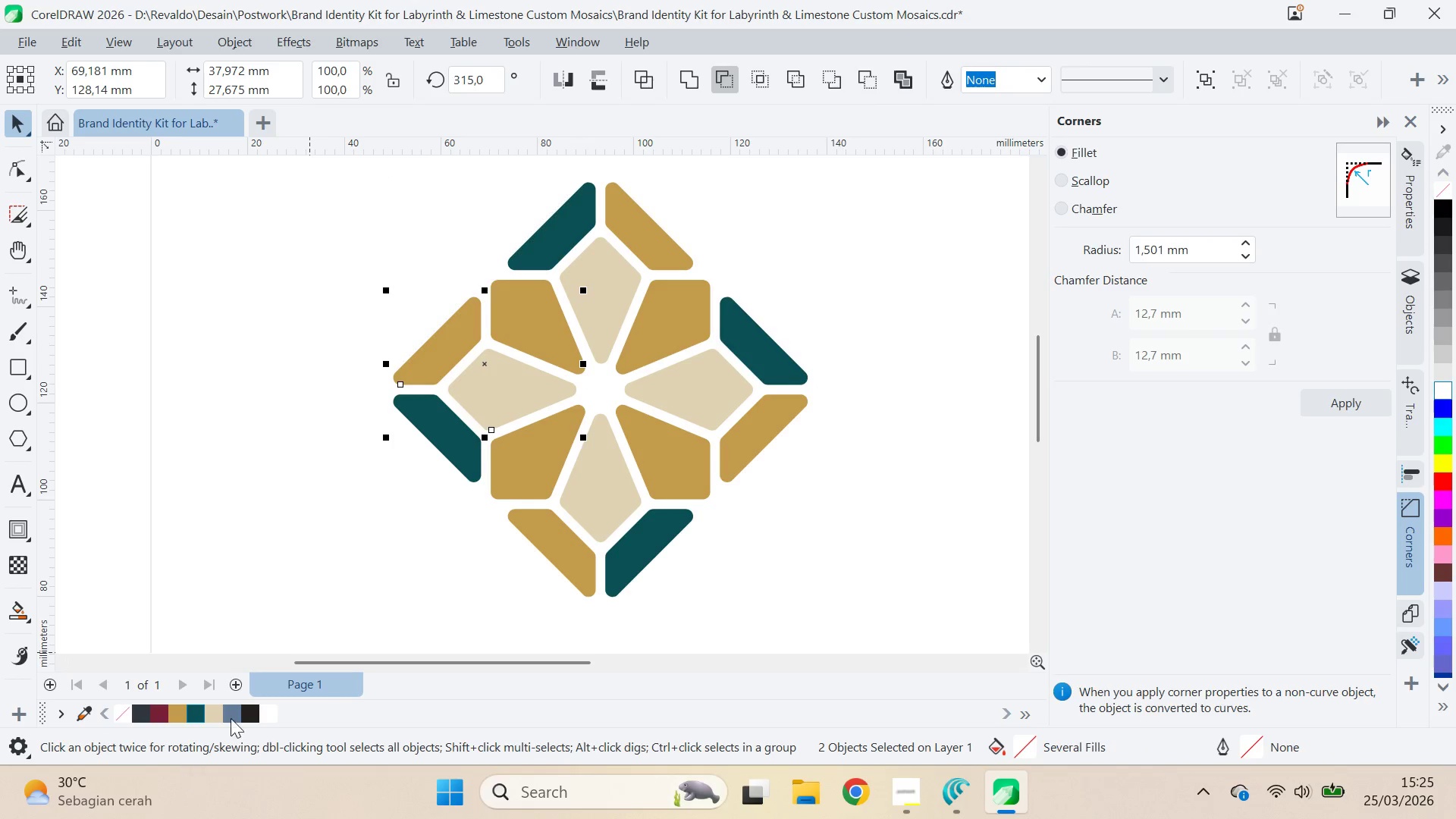 
left_click([212, 710])
 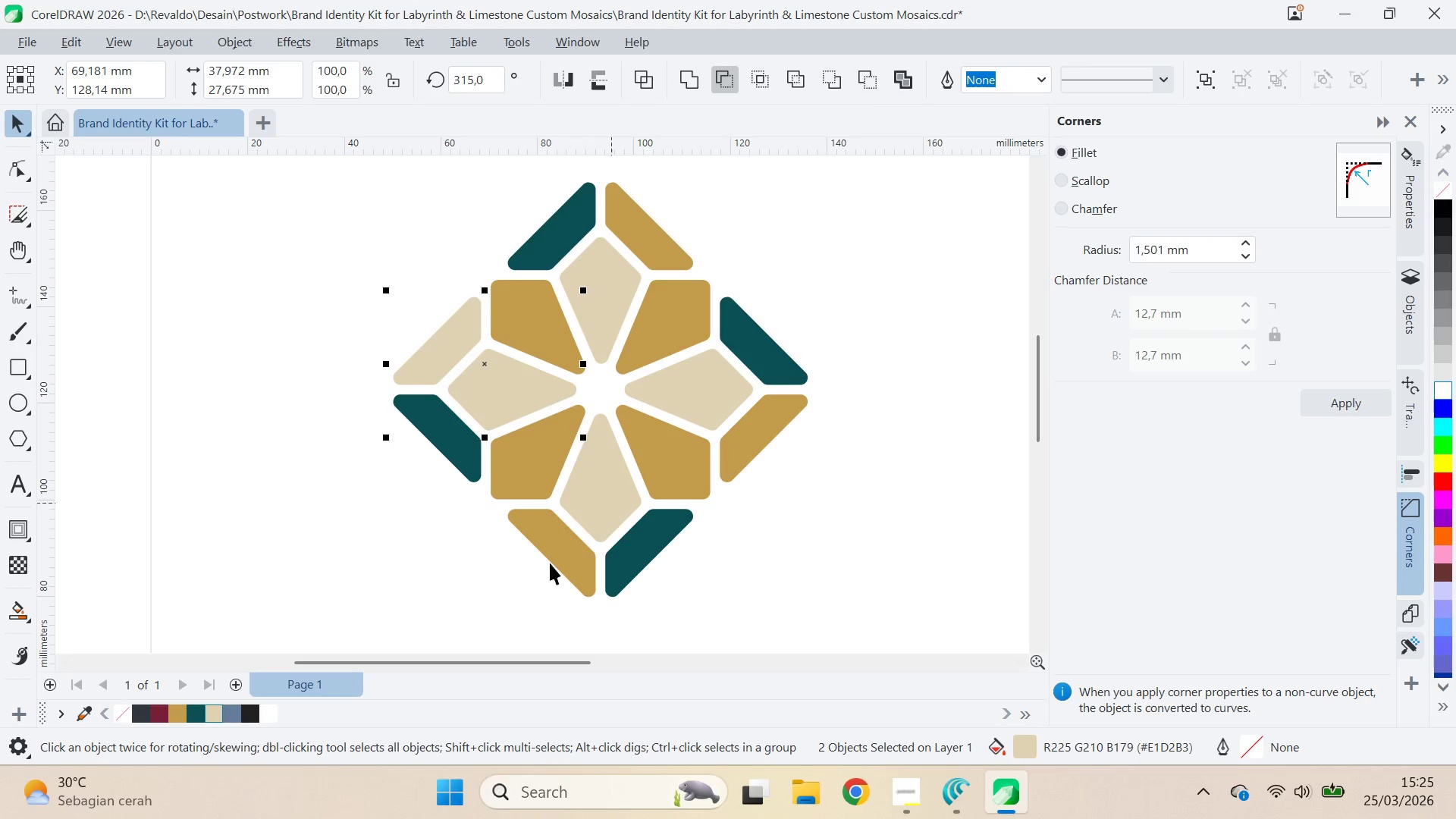 
double_click([565, 558])
 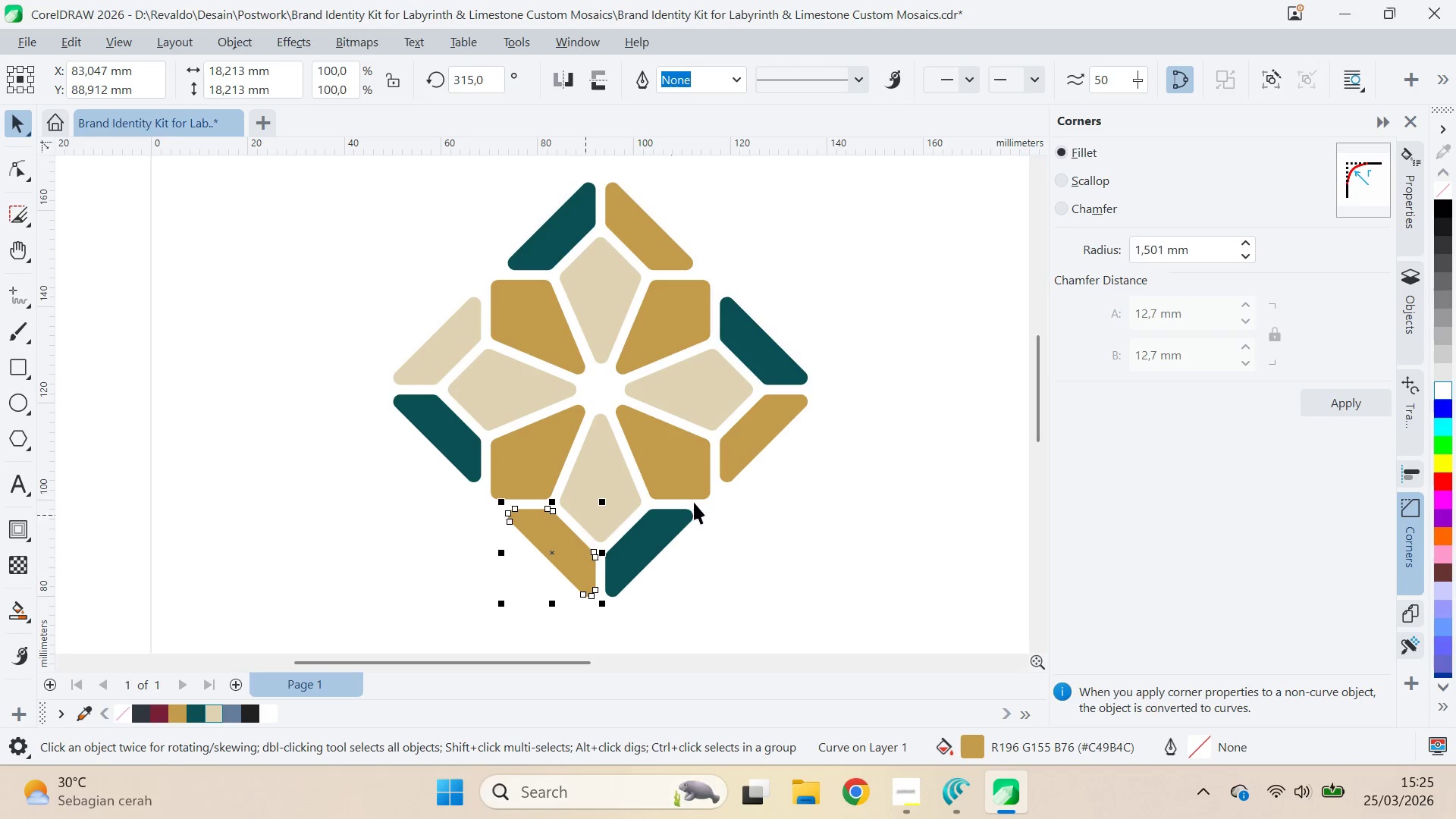 
hold_key(key=ShiftLeft, duration=0.89)
left_click([758, 435])
 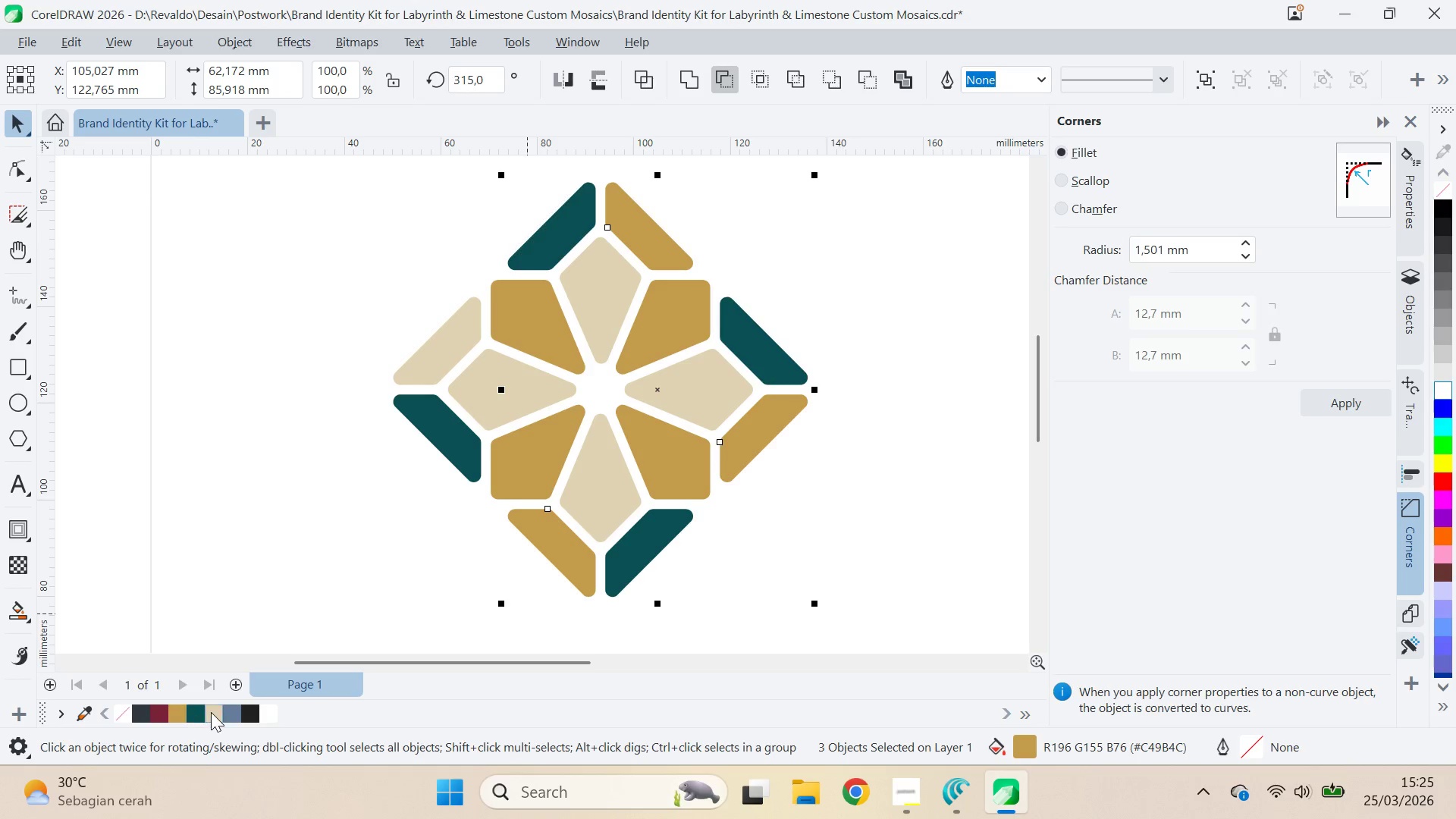 
double_click([928, 522])
 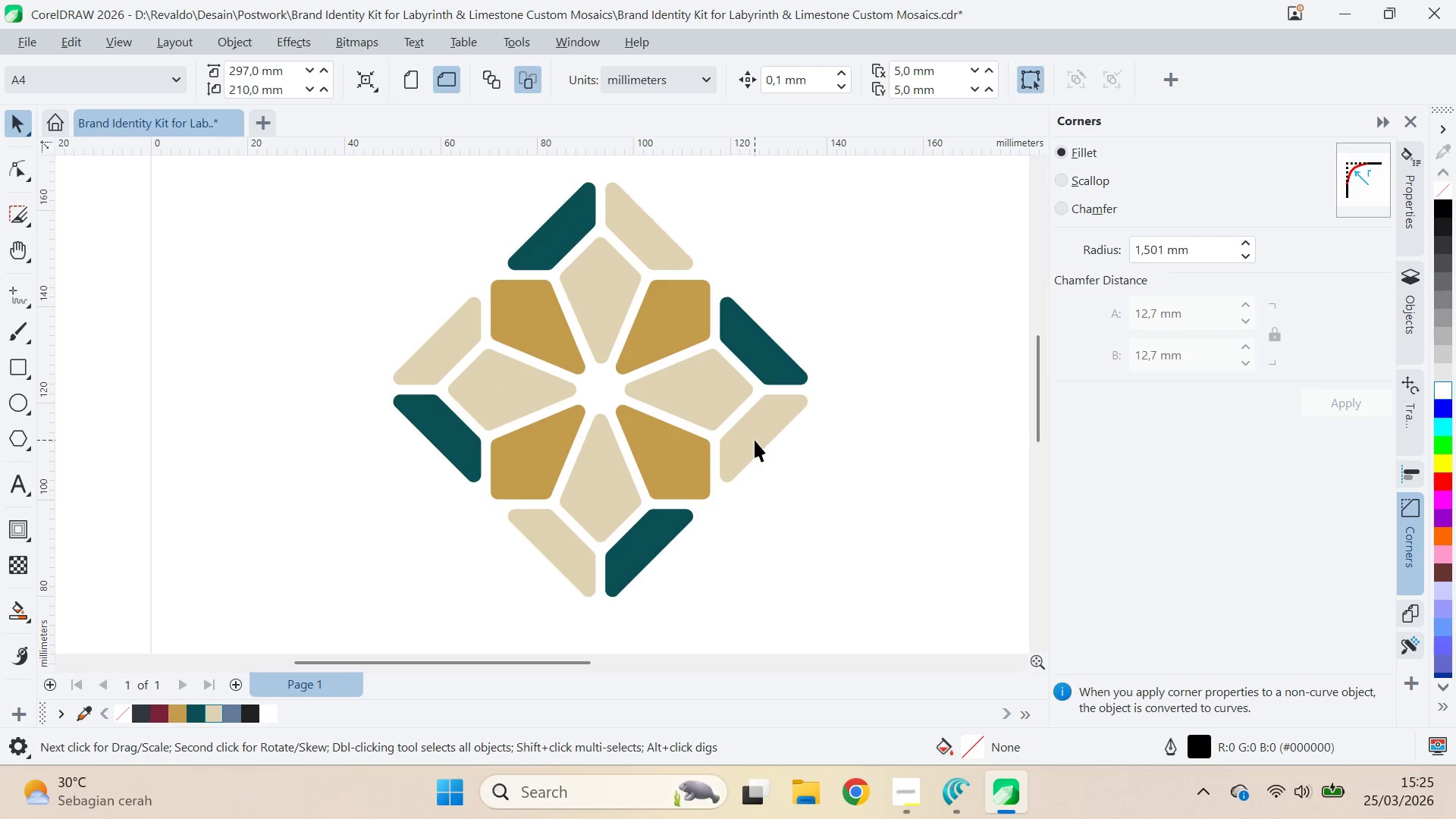 
left_click([755, 440])
 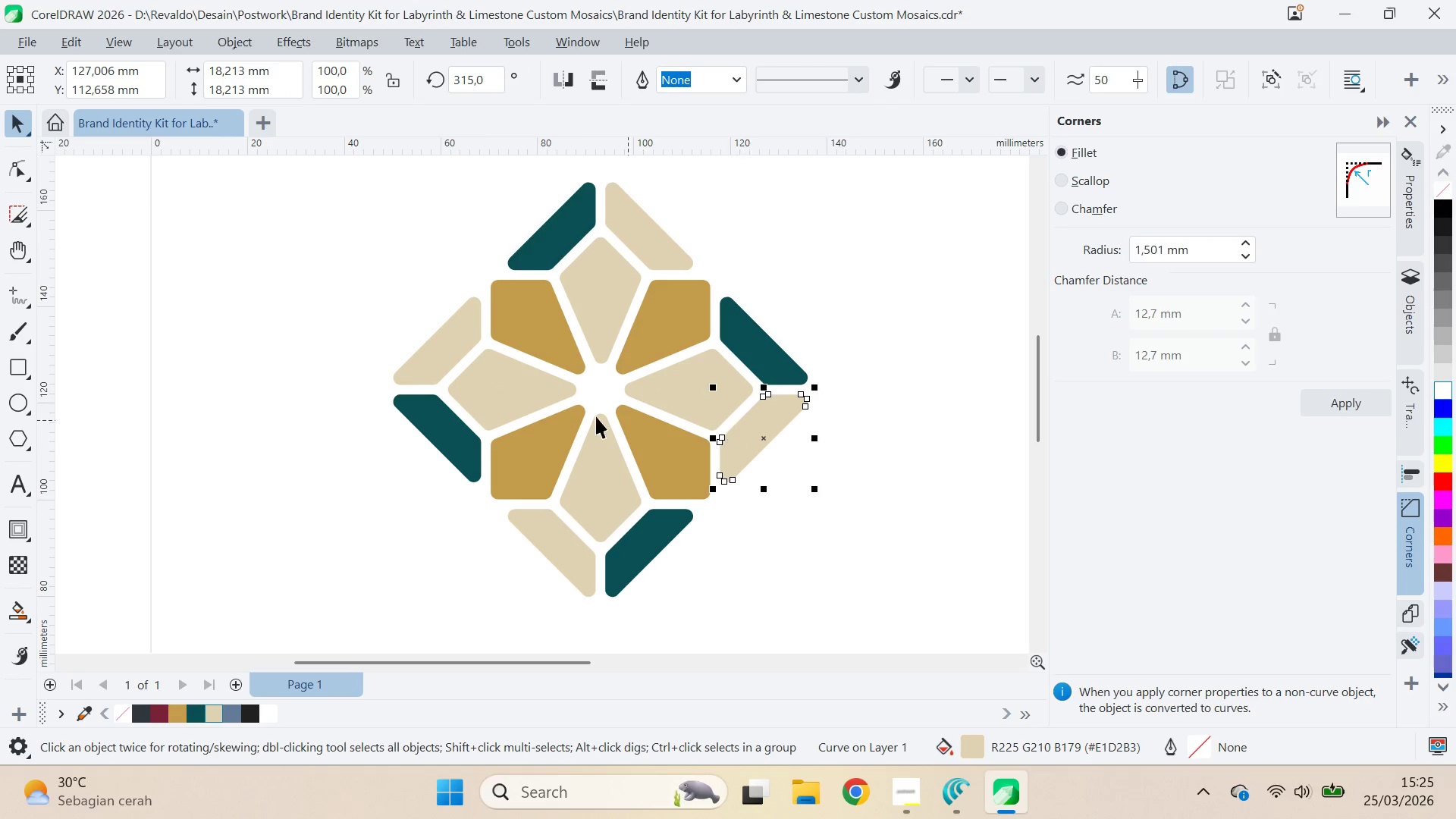 
hold_key(key=ShiftLeft, duration=1.5)
 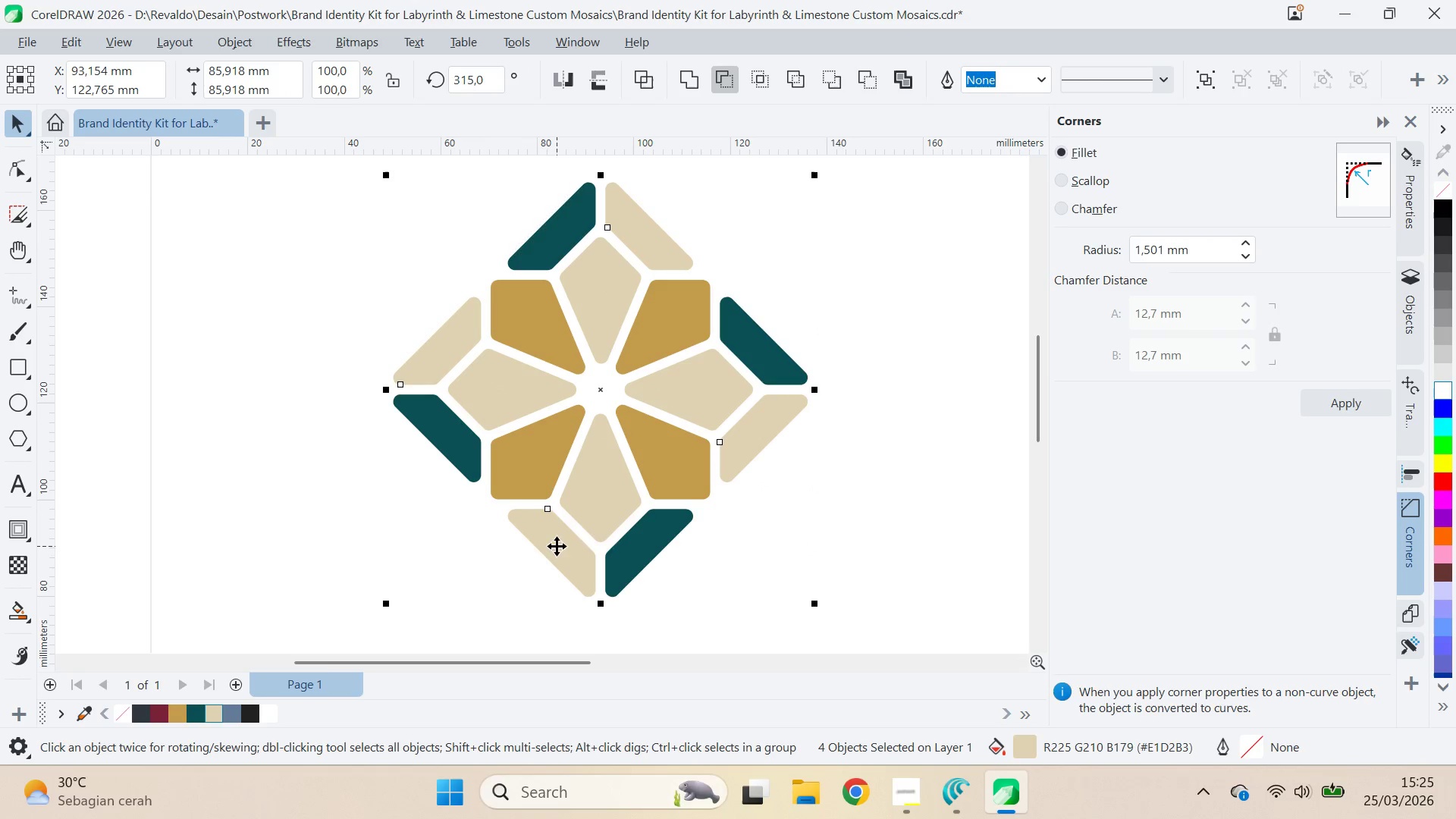 
hold_key(key=ShiftLeft, duration=0.56)
 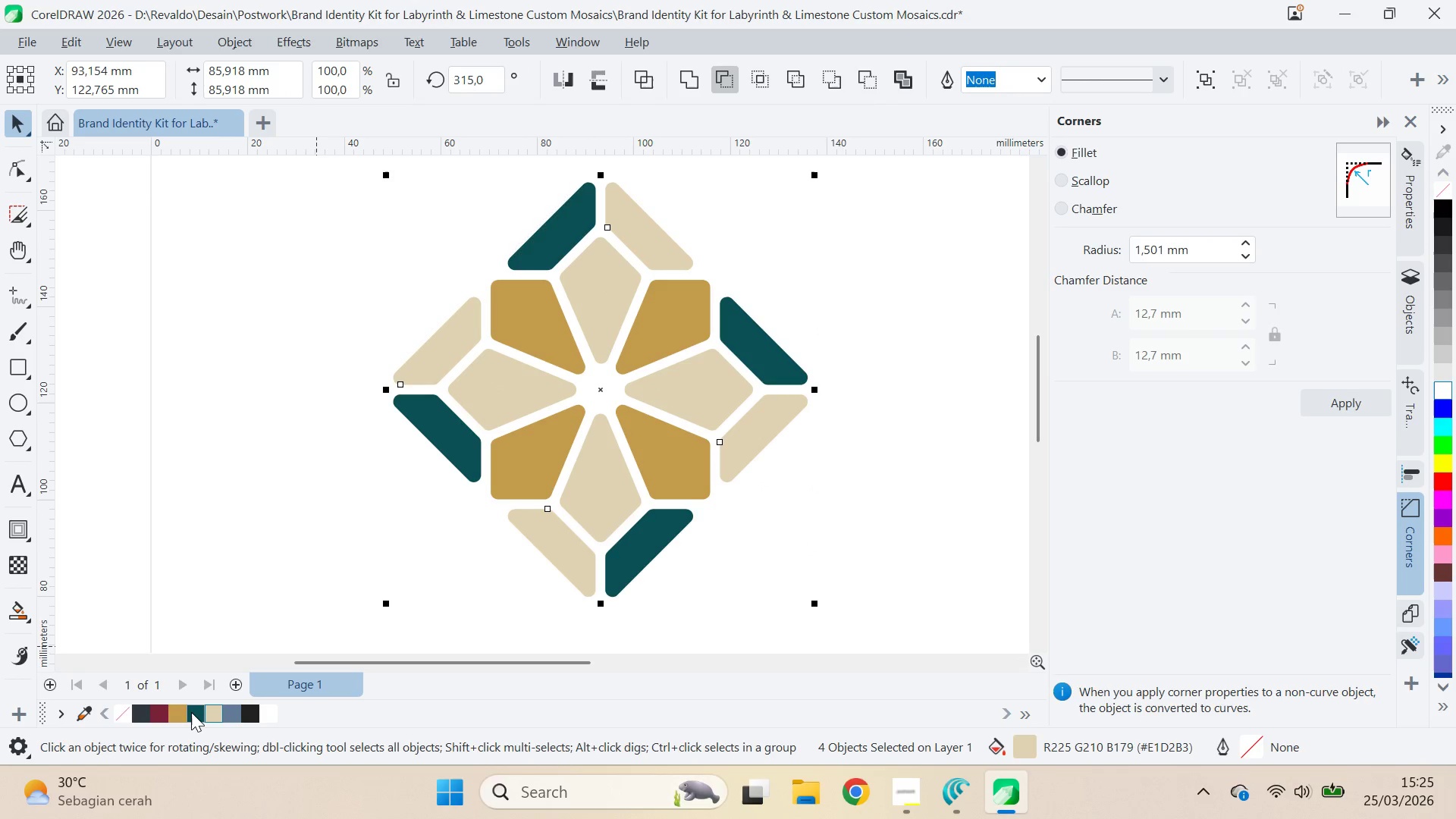 
hold_key(key=ShiftLeft, duration=13.5)
left_click([191, 714])
 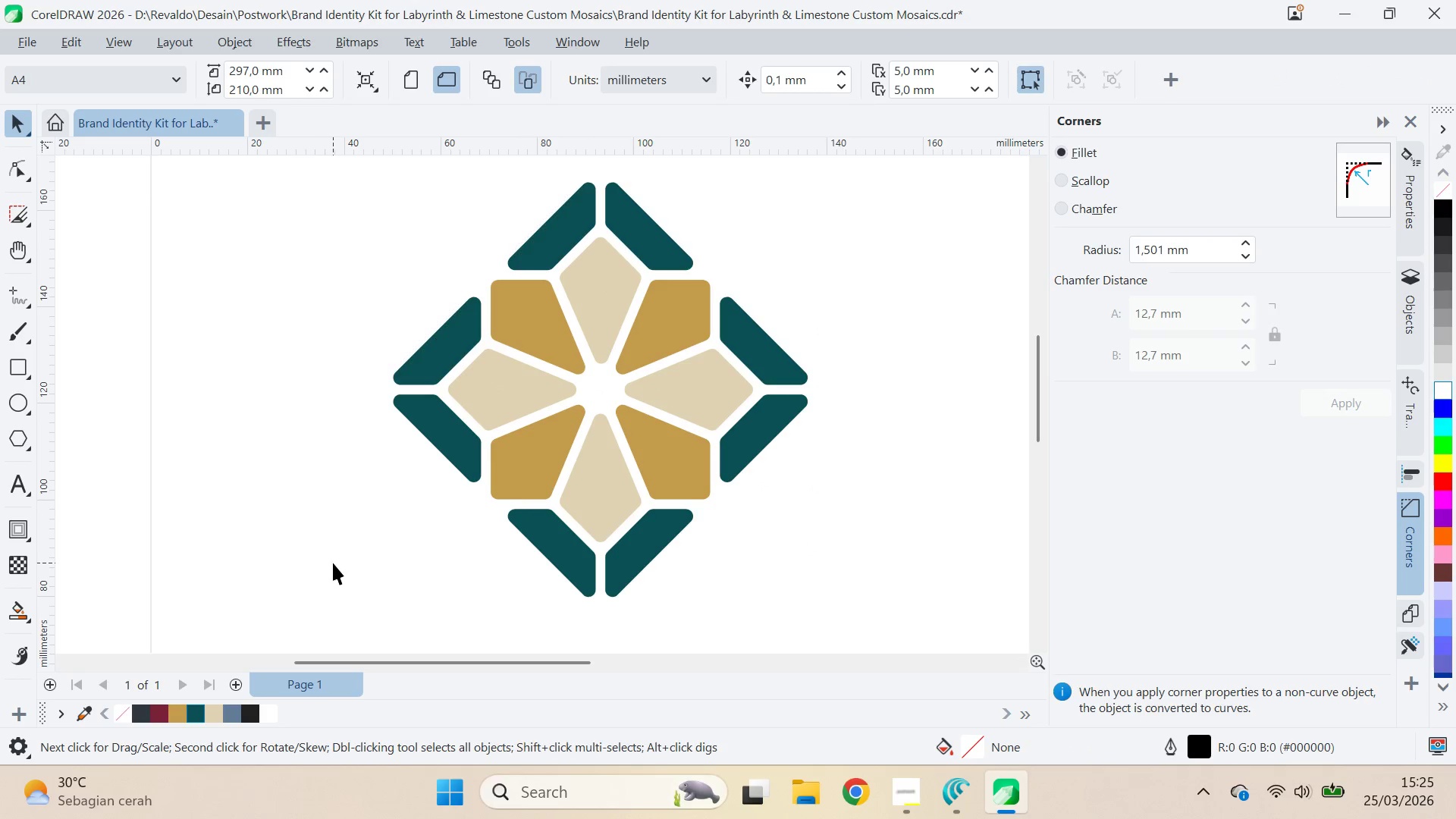 
scroll: coordinate [345, 557], scroll_direction: down, amount: 9.0
 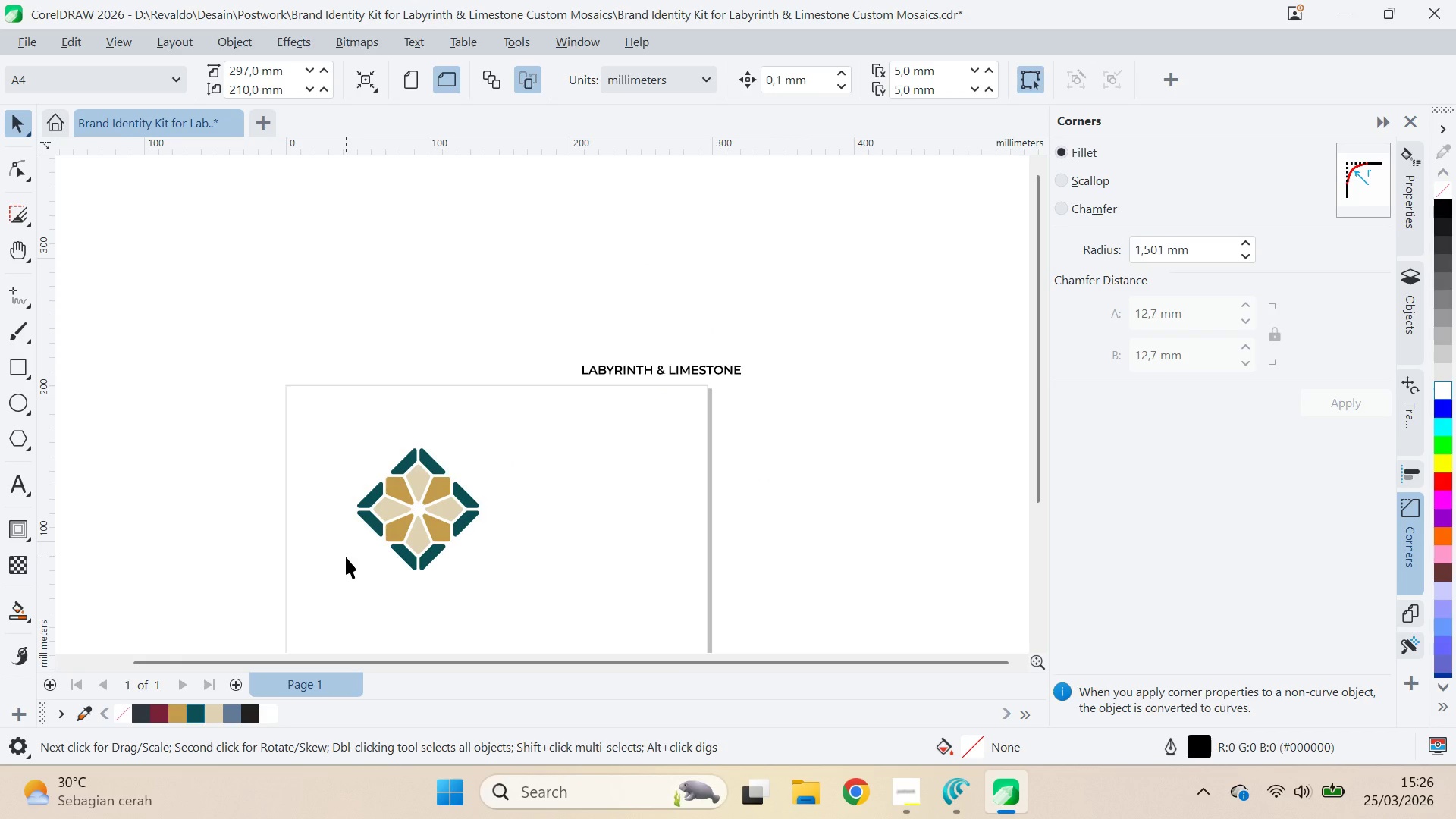 
scroll: coordinate [370, 546], scroll_direction: up, amount: 5.0
 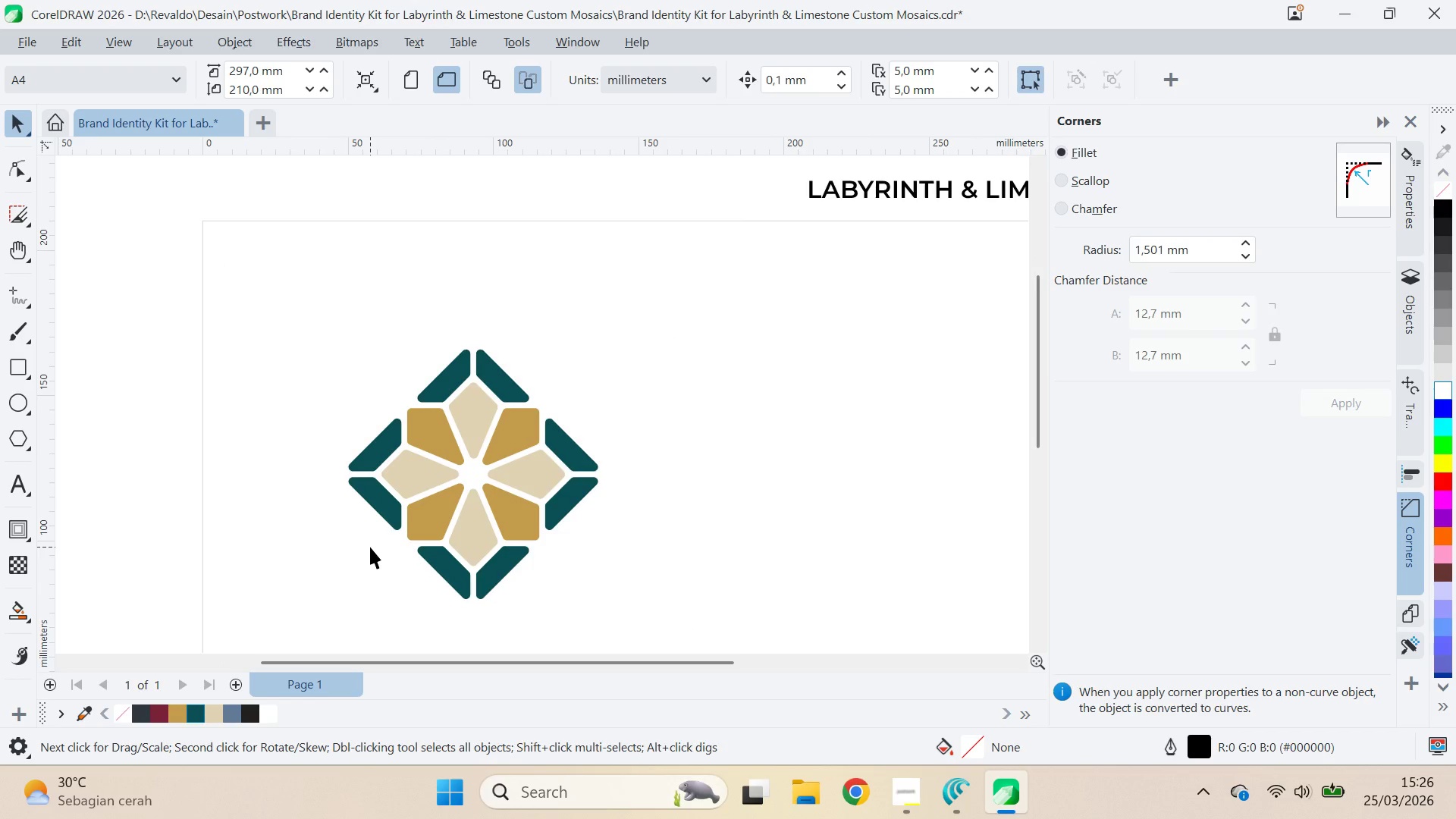 
key(Control+S)
 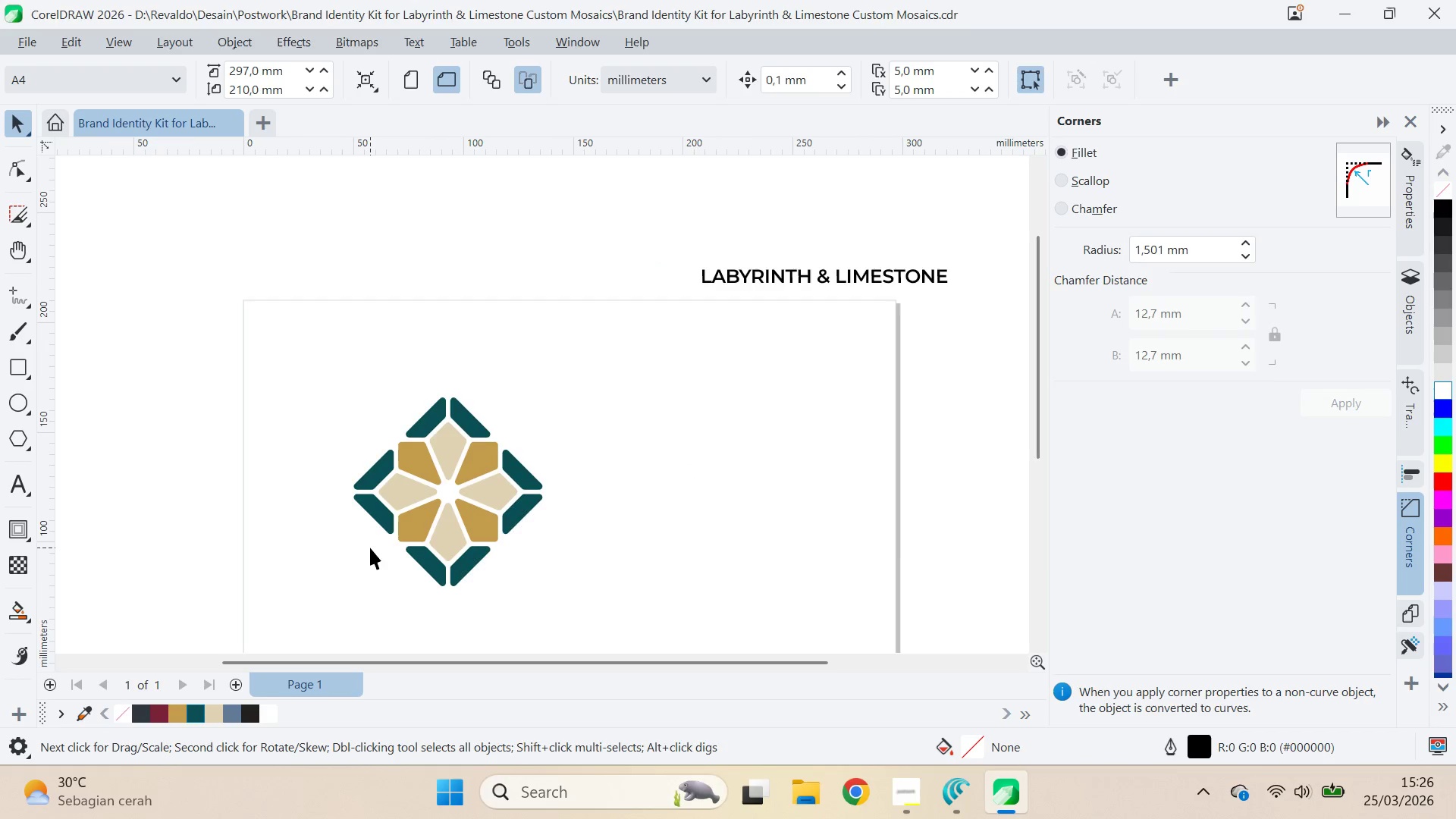 
scroll: coordinate [370, 547], scroll_direction: down, amount: 2.0
 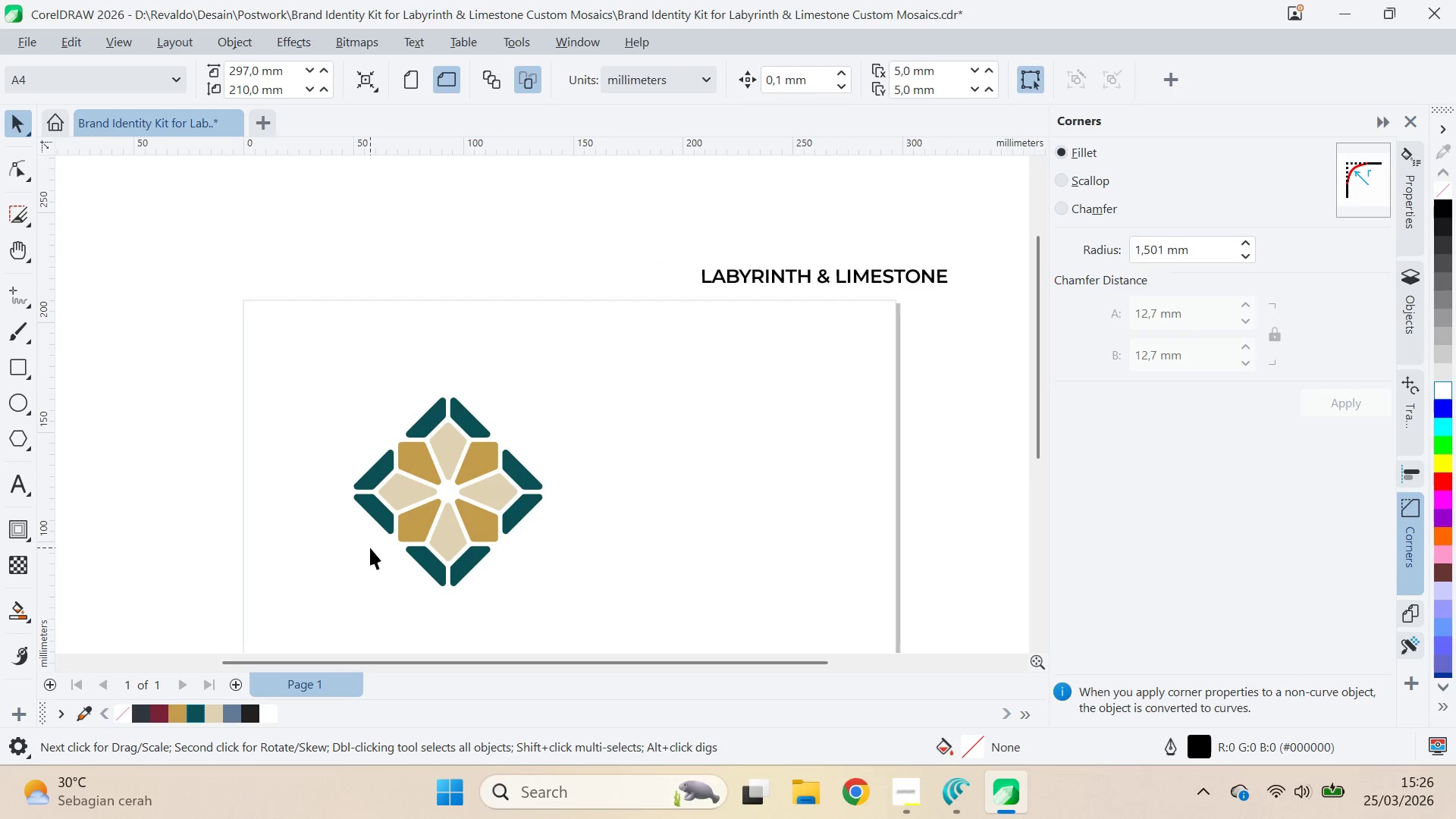 
key(Alt+Tab)
 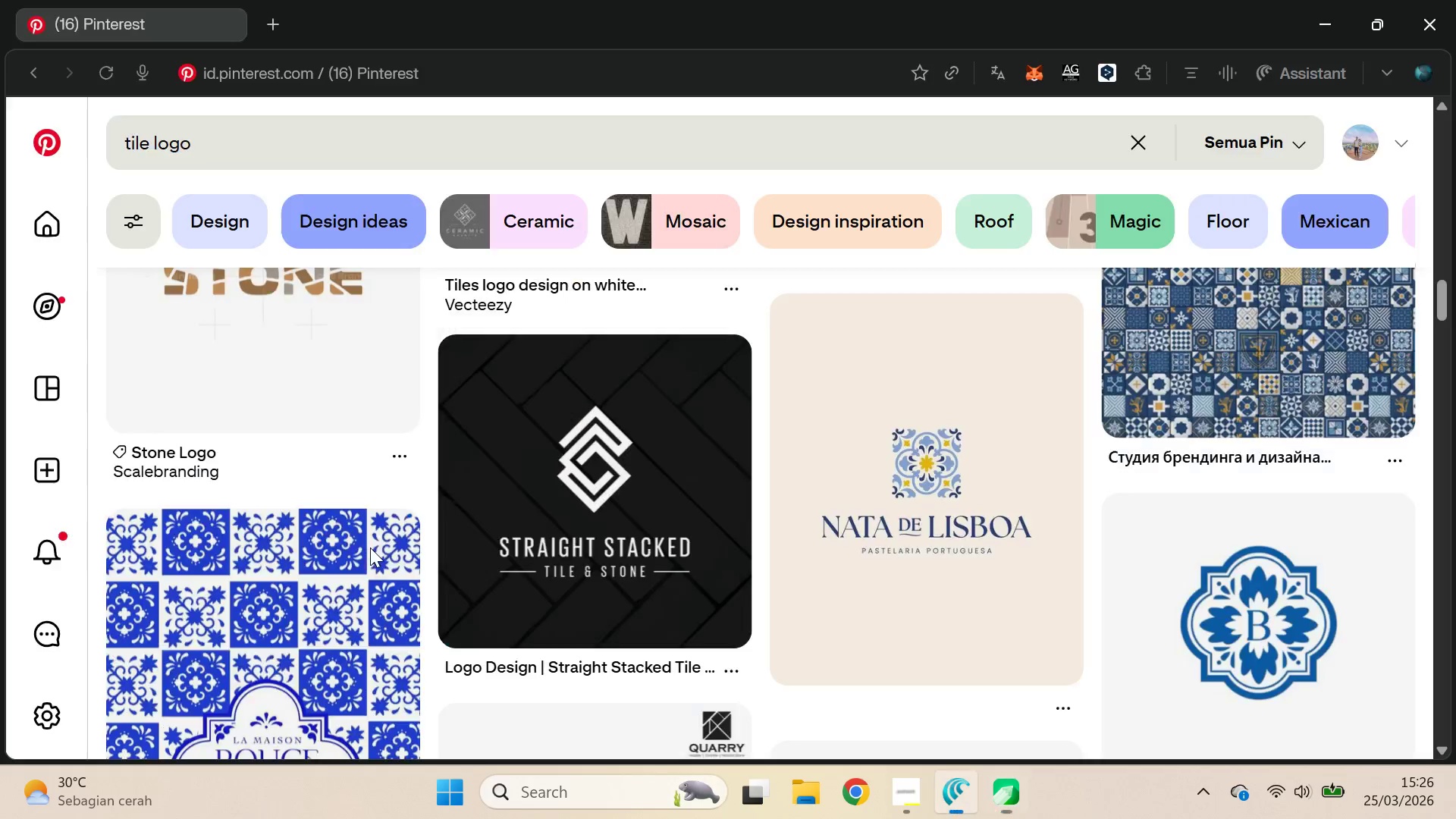 
key(Alt+AltLeft)
 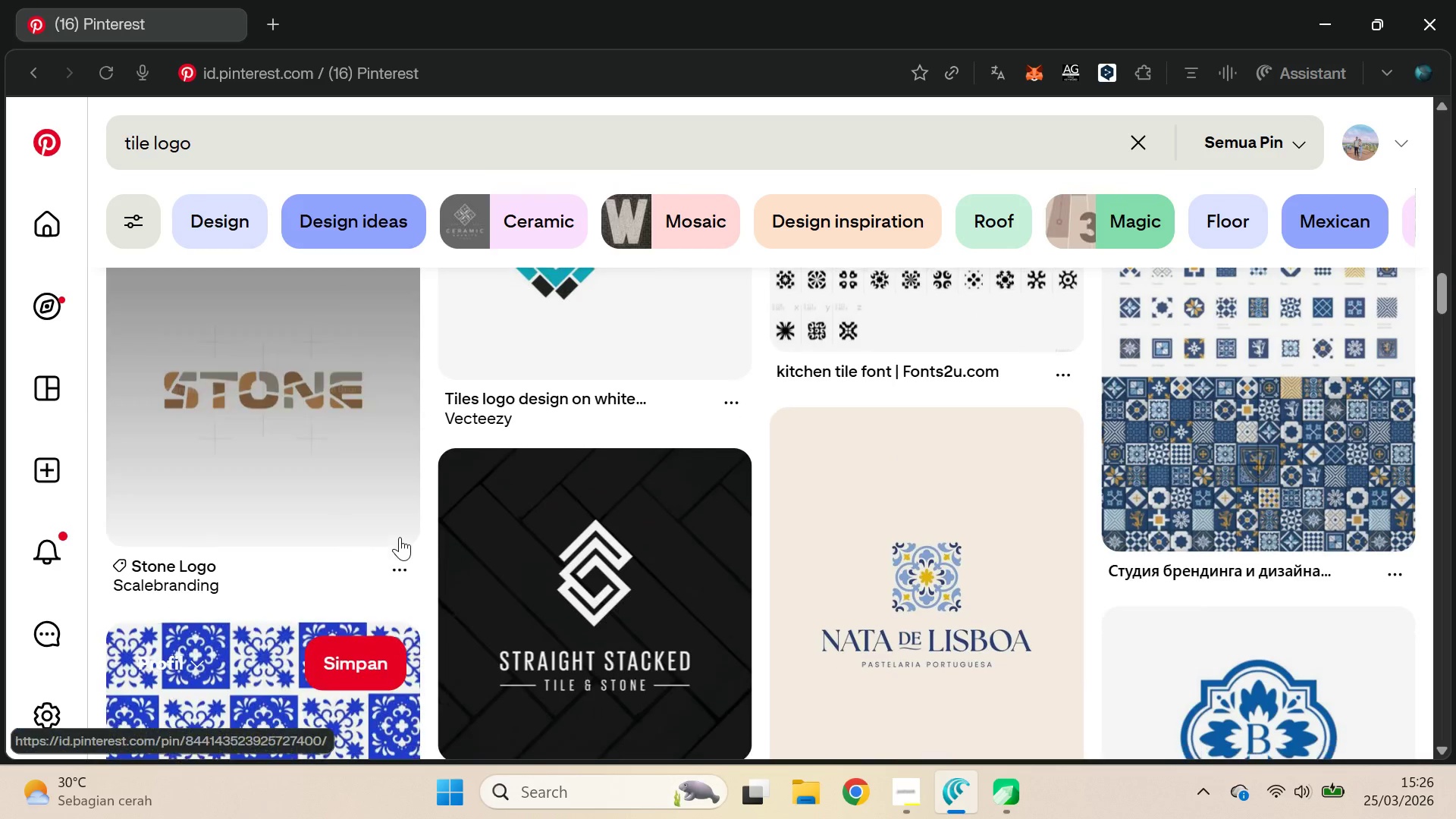 
key(Alt+Tab)
 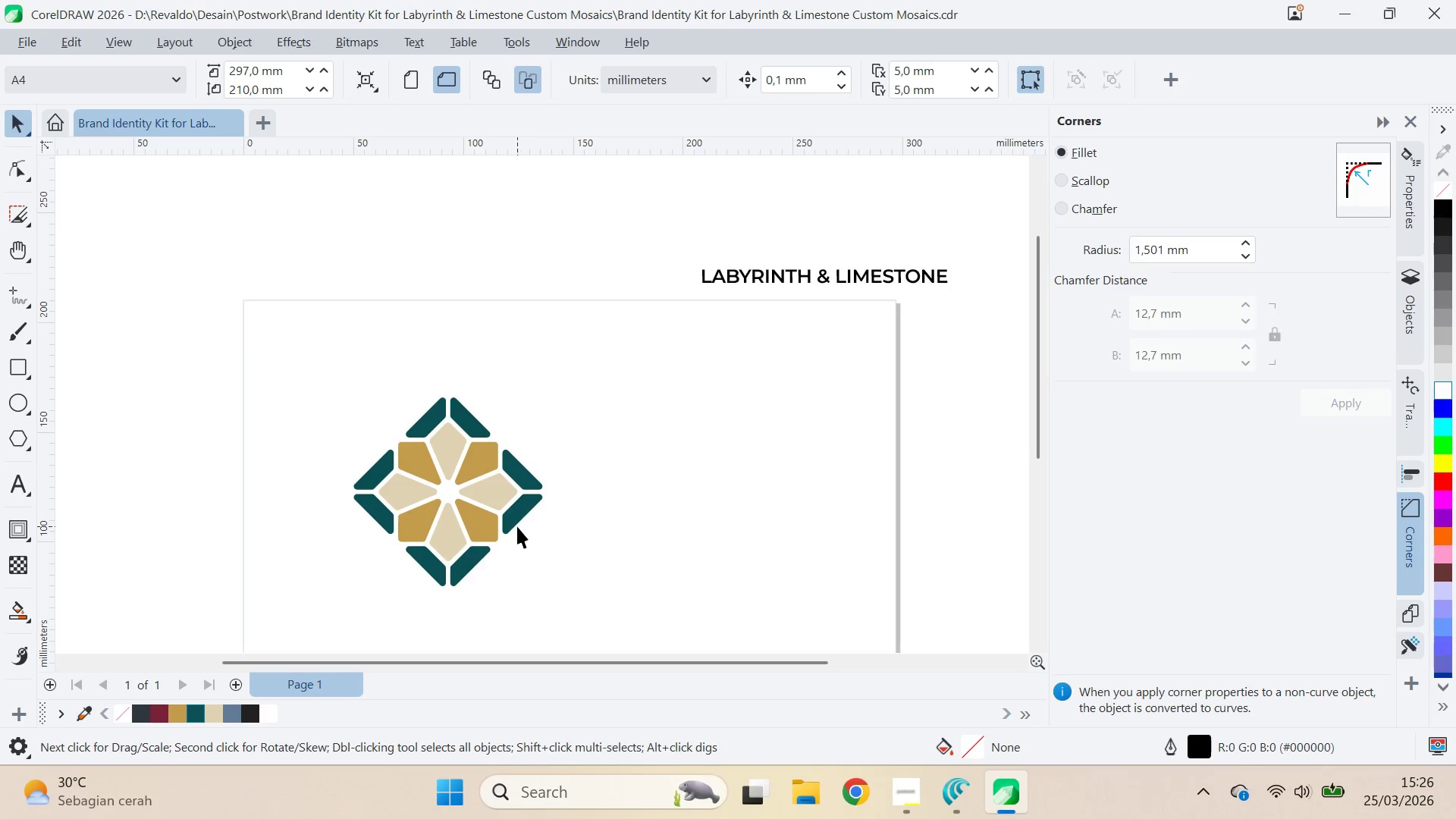 
scroll: coordinate [400, 537], scroll_direction: up, amount: 2.0
 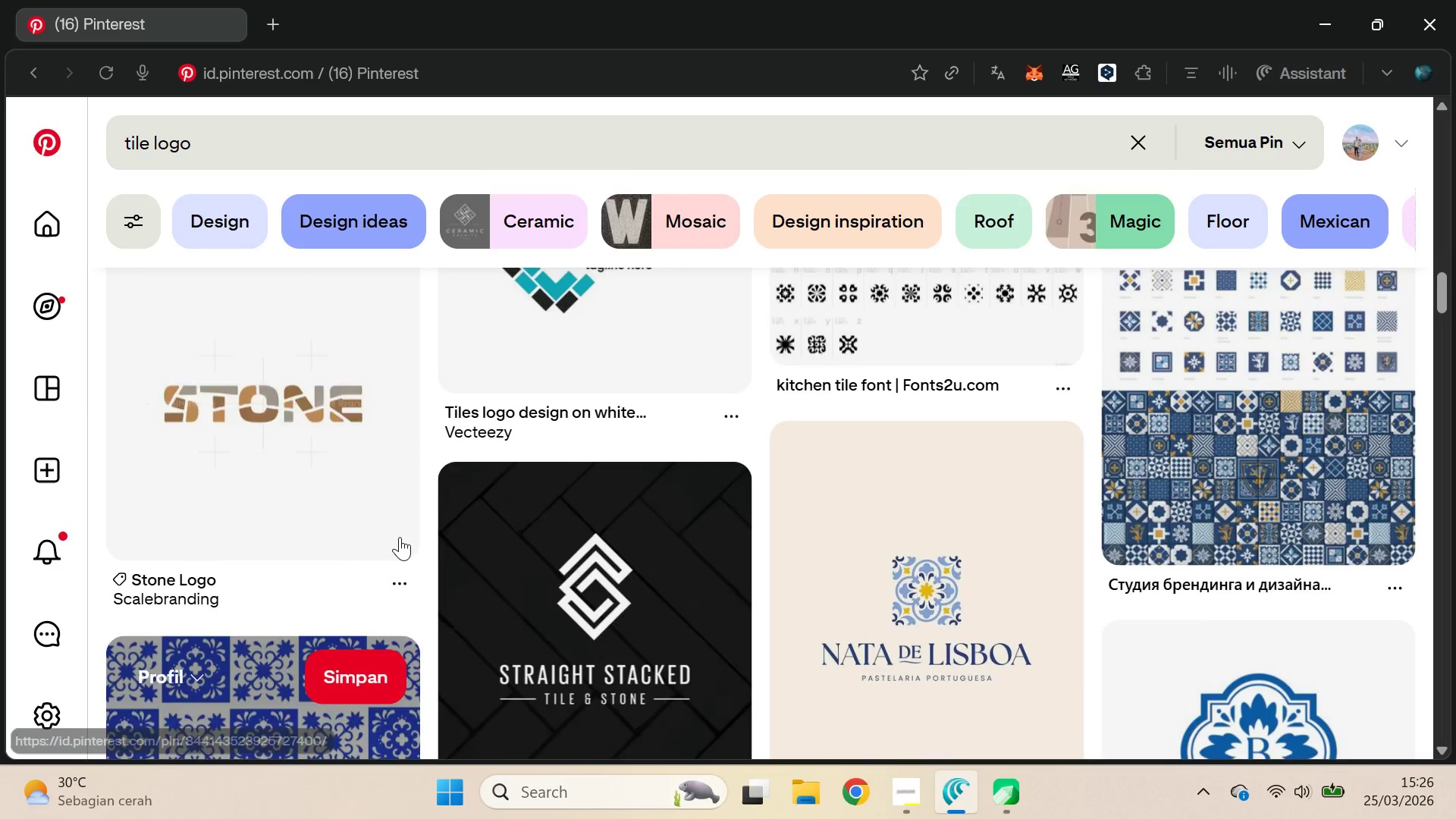 
left_click([518, 520])
 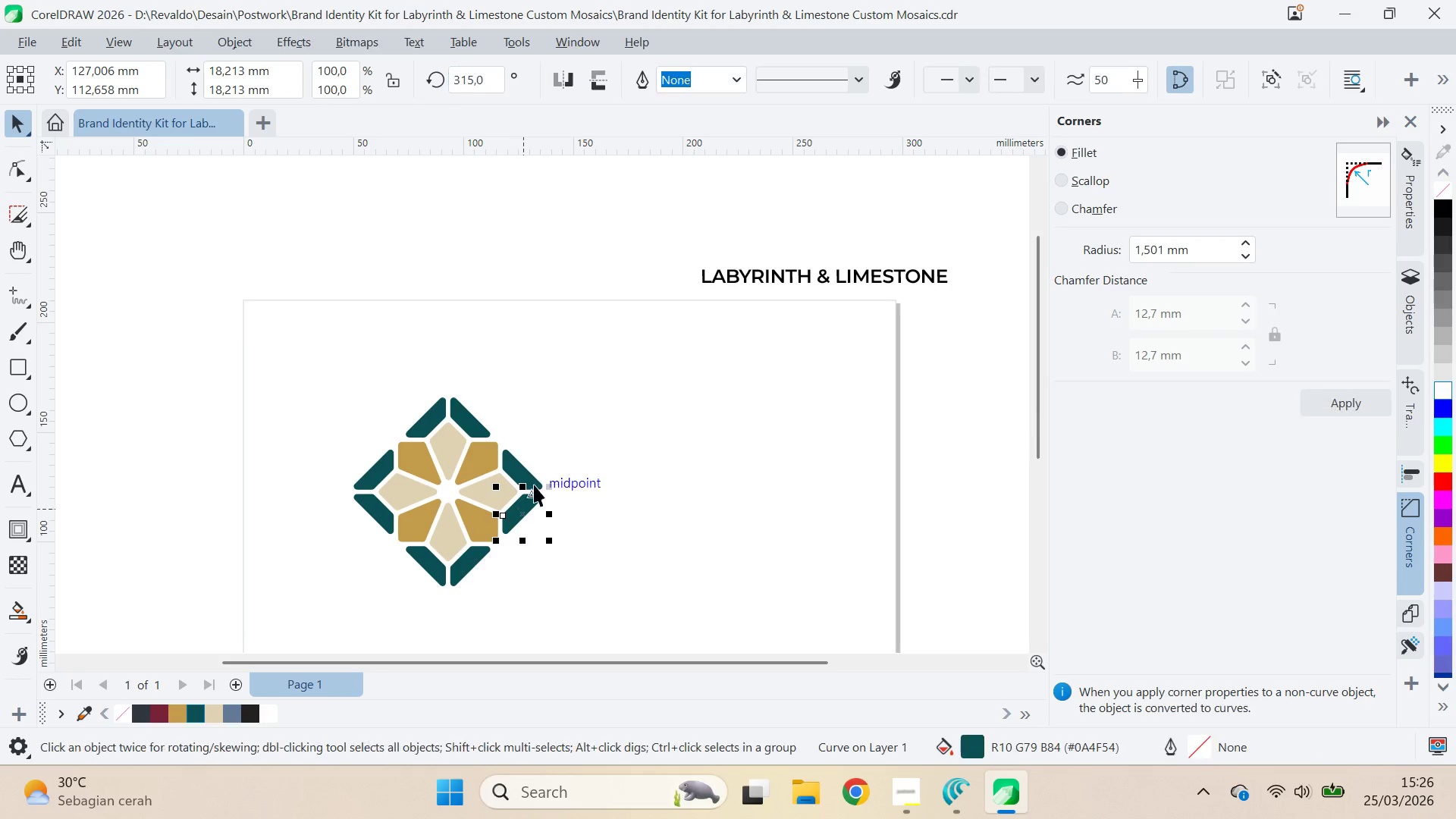 
hold_key(key=ShiftLeft, duration=1.51)
left_click([531, 482])
 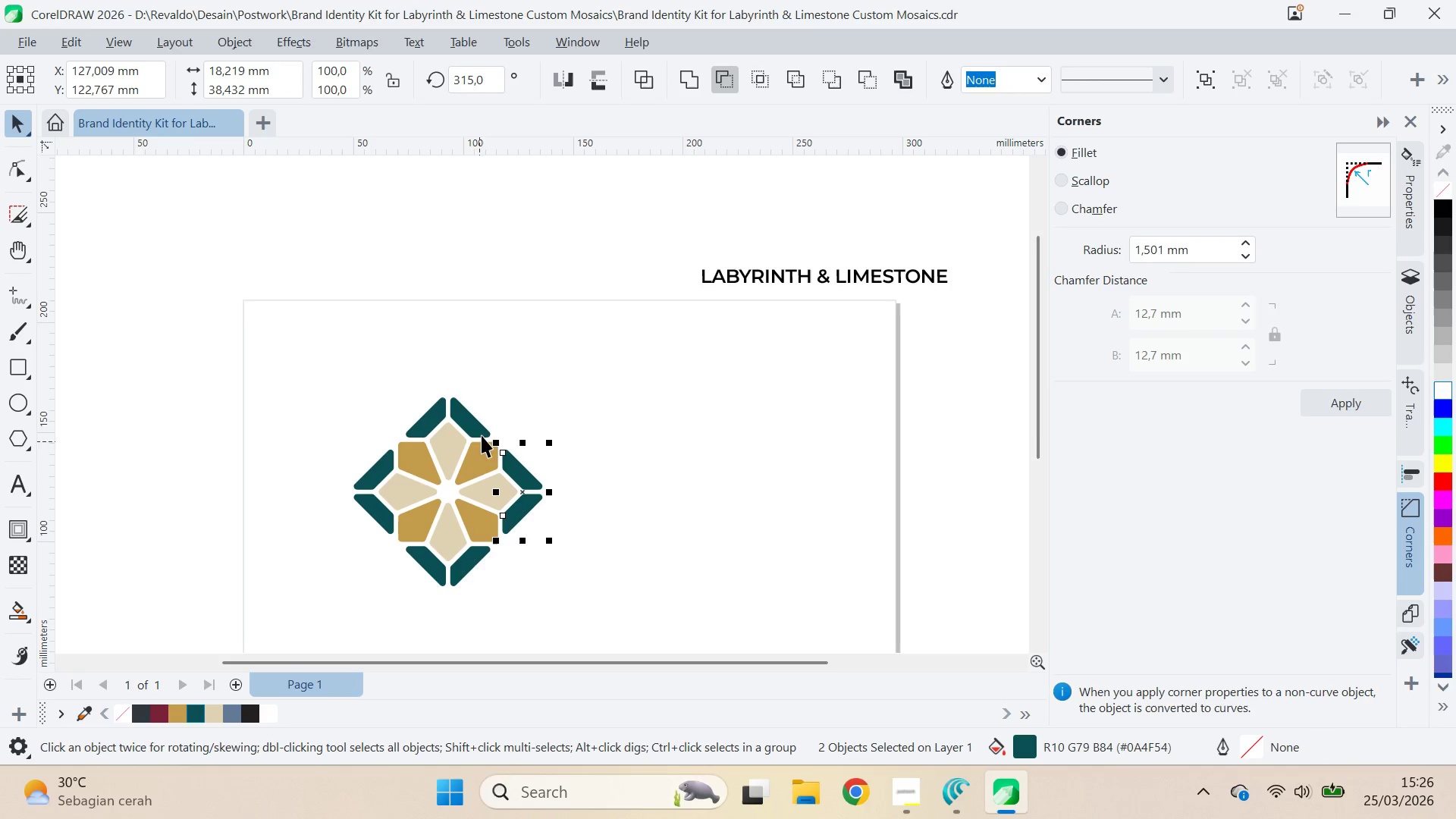 
left_click([482, 427])
 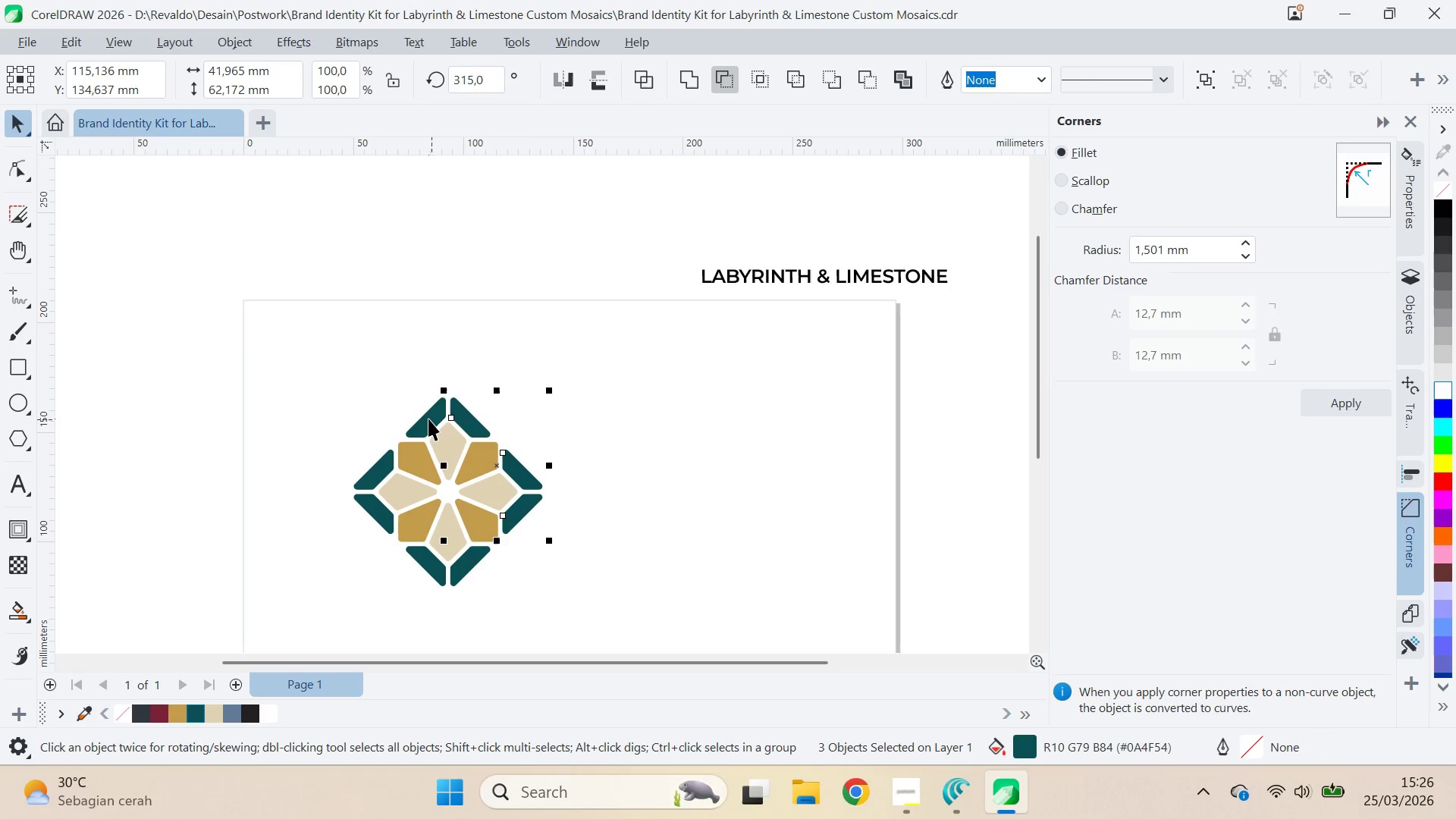 
hold_key(key=ShiftLeft, duration=1.52)
double_click([428, 418])
 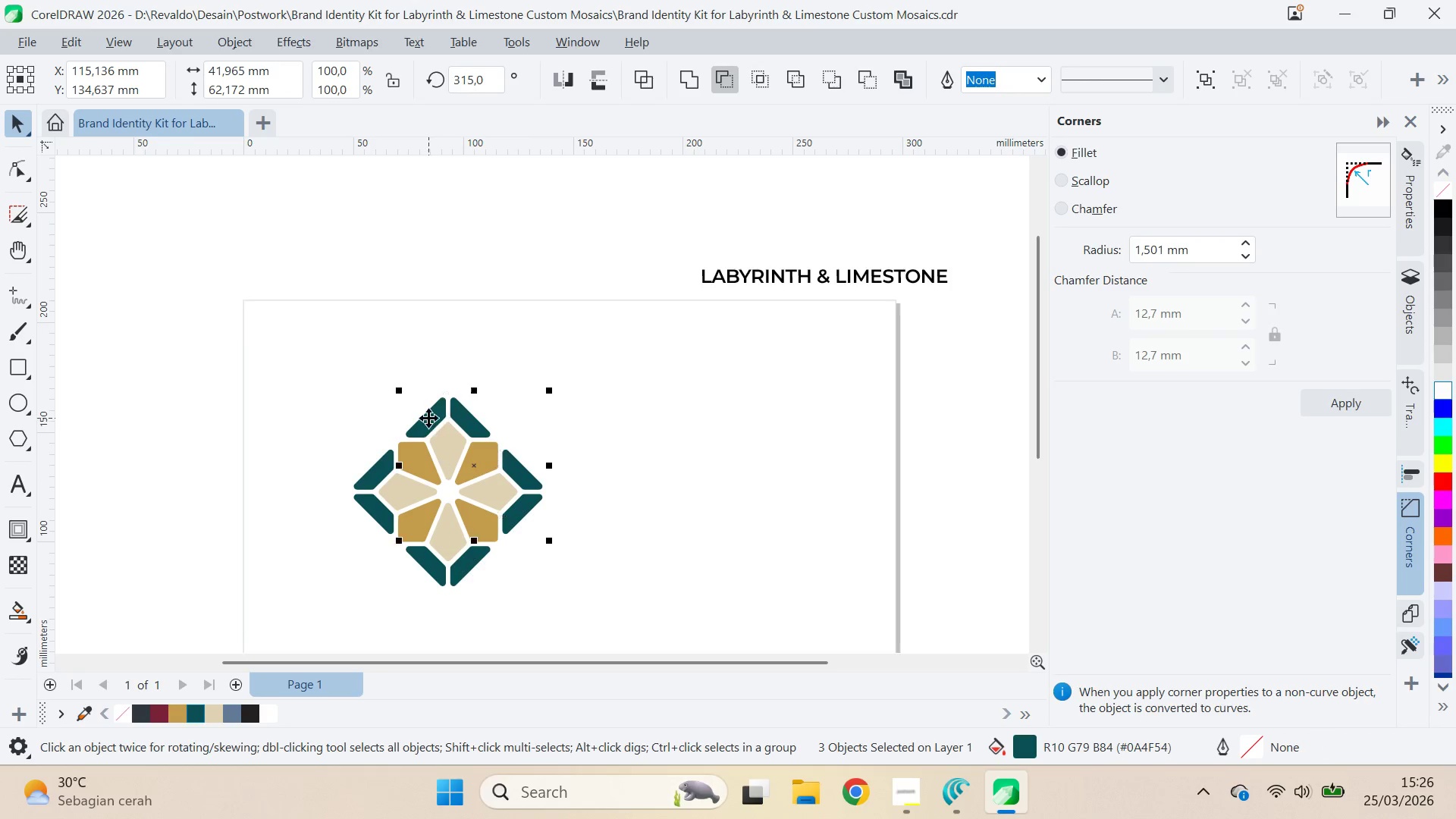 
left_click([367, 508])
 